 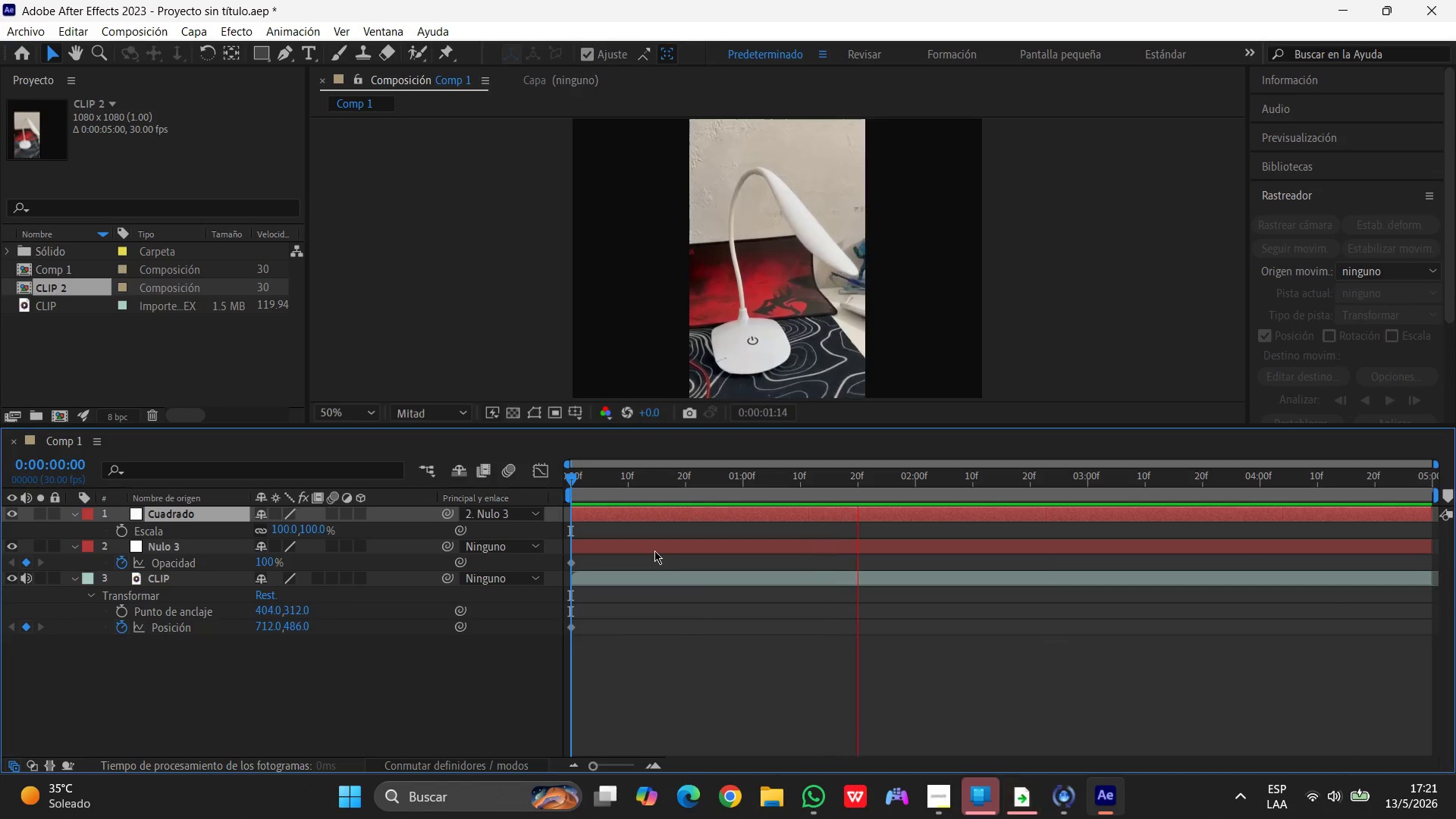 
left_click([192, 514])
 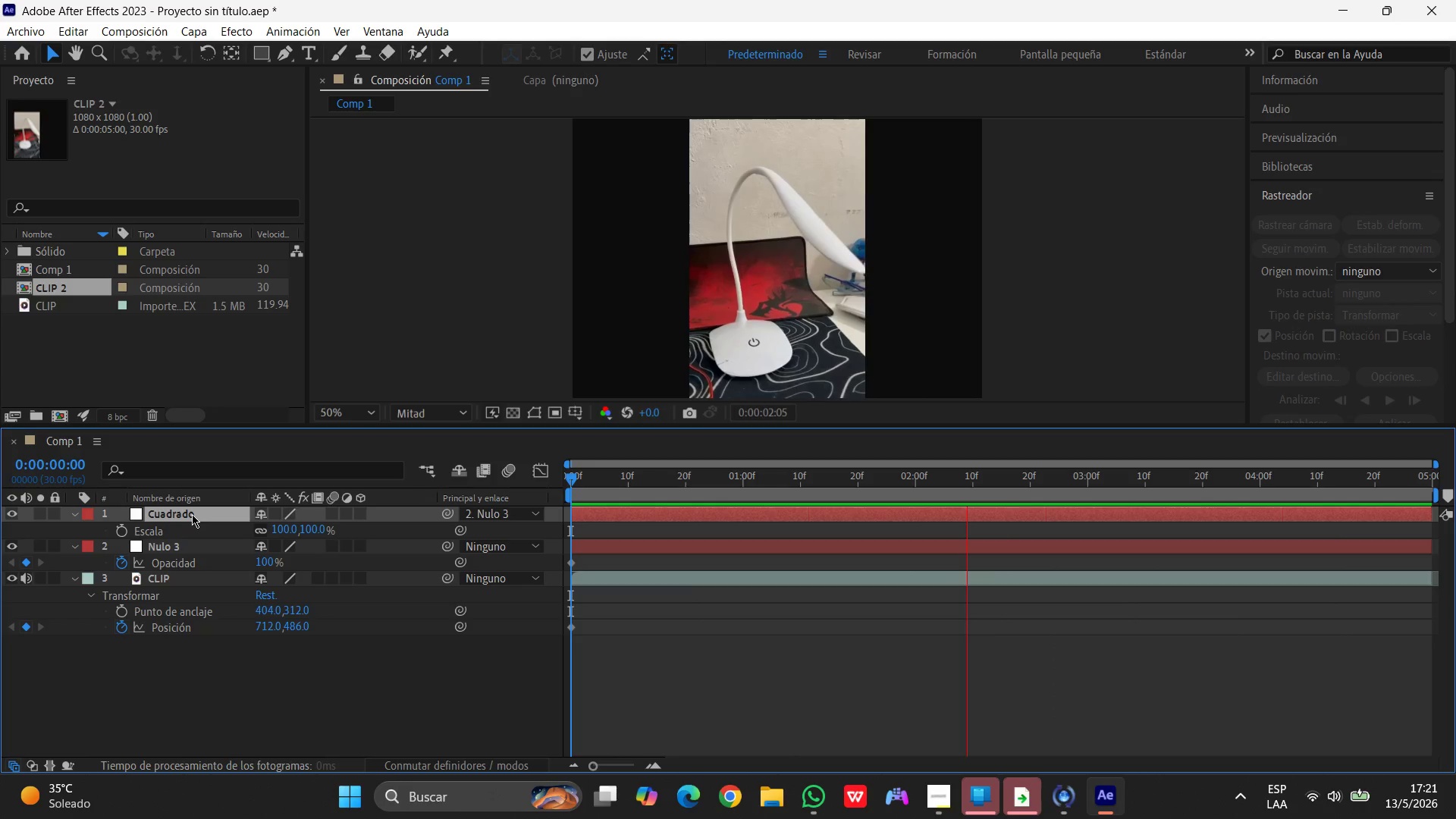 
key(T)
 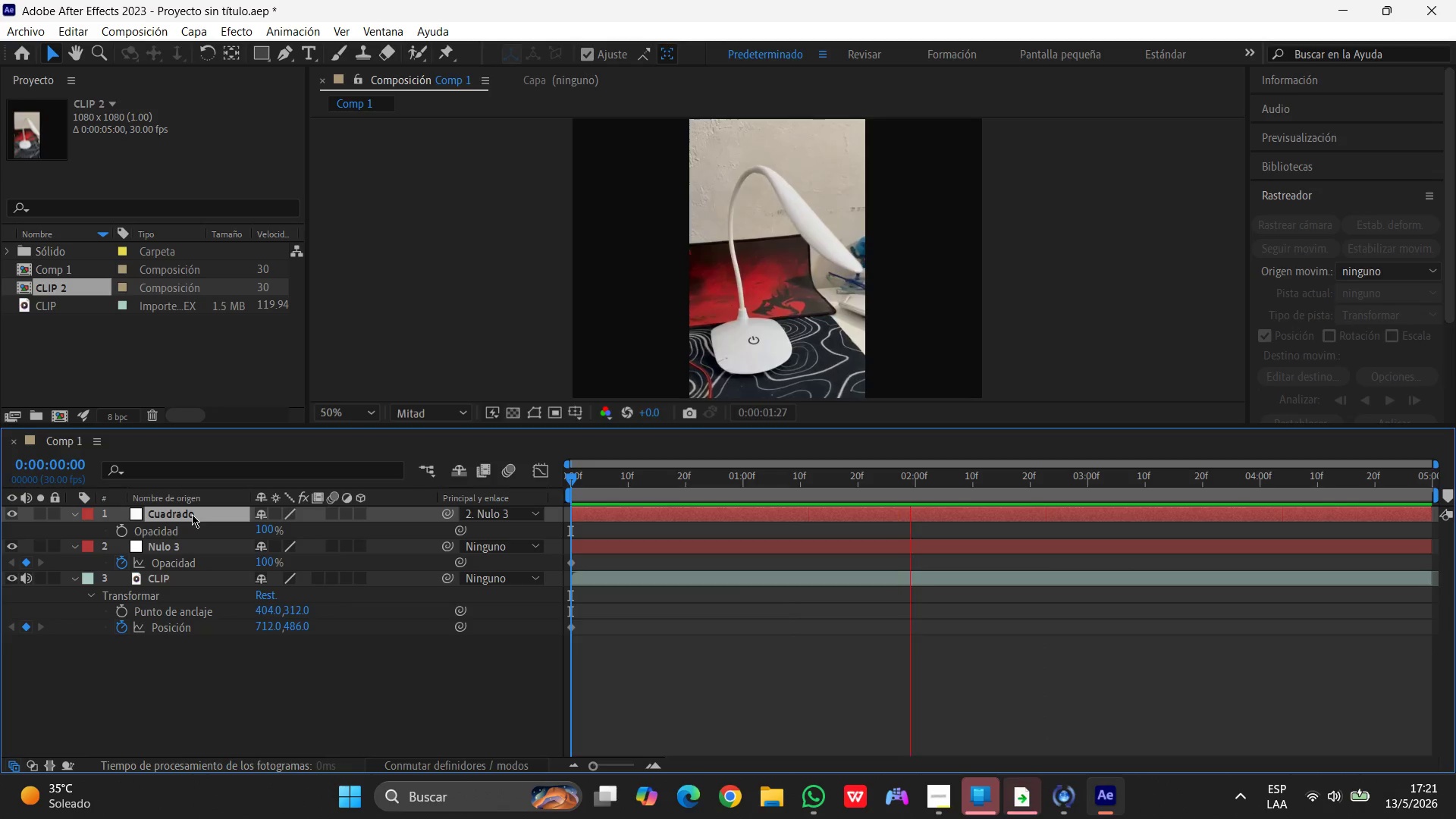 
wait(9.31)
 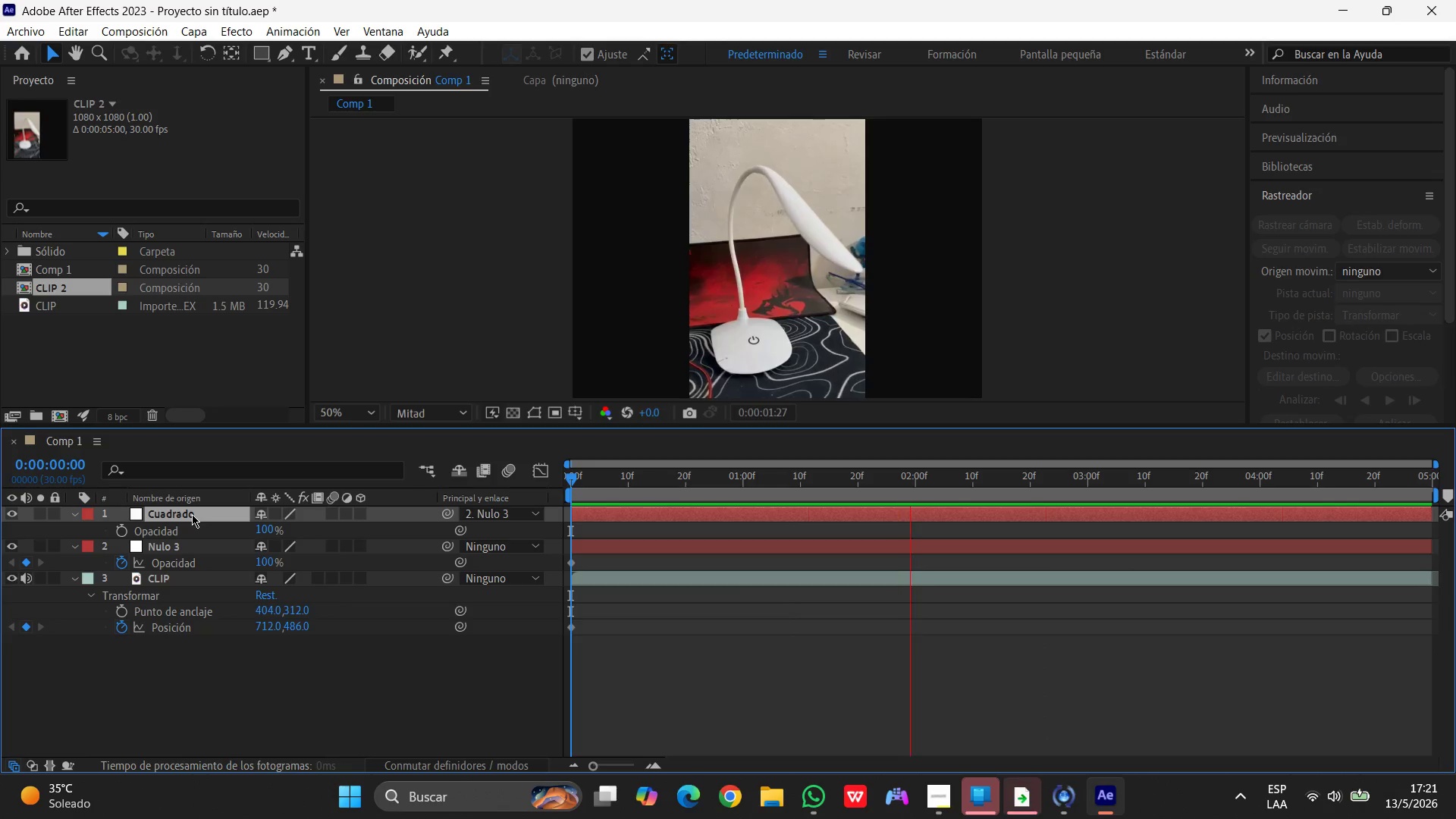 
left_click([332, 685])
 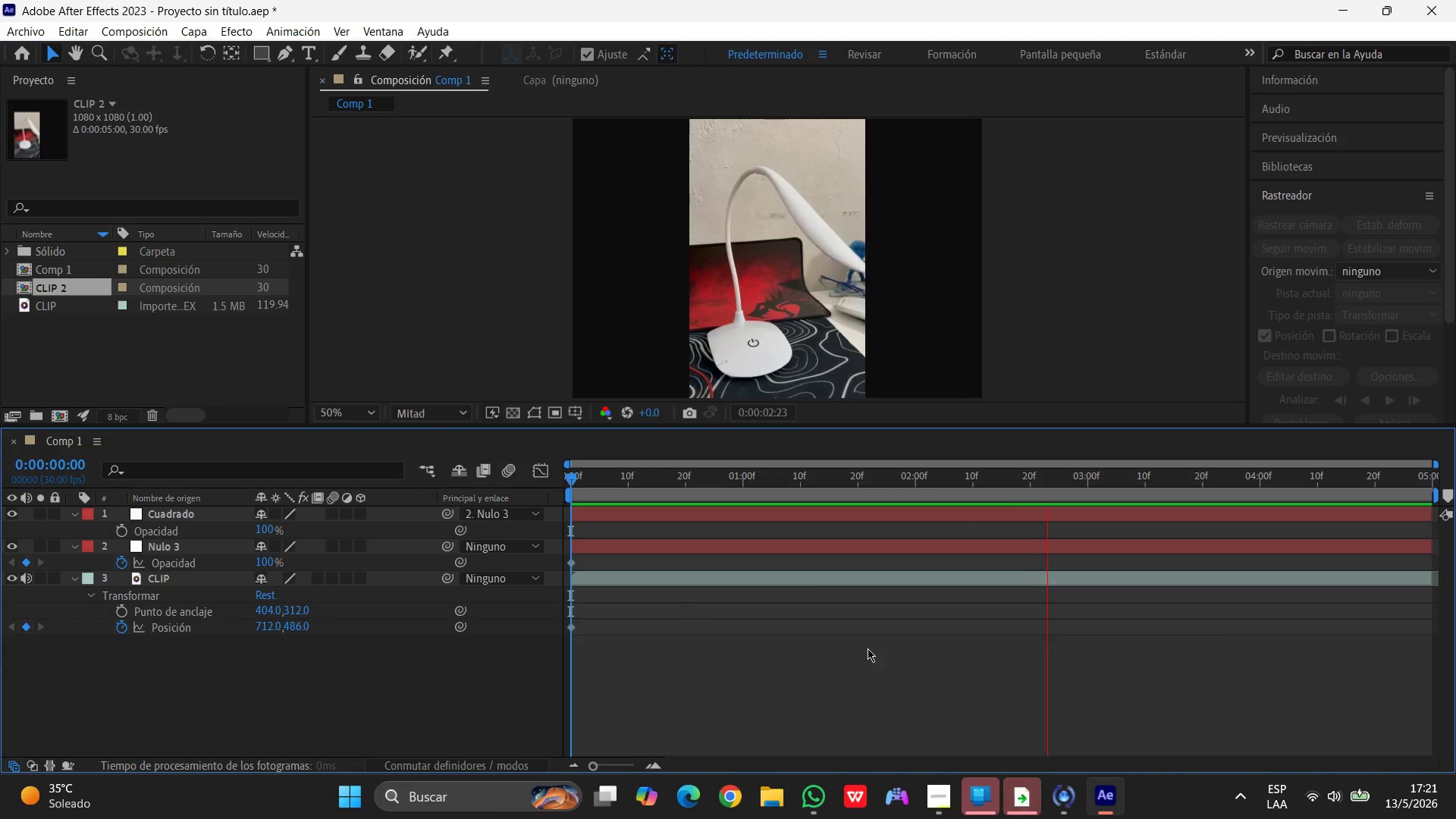 
key(Space)
 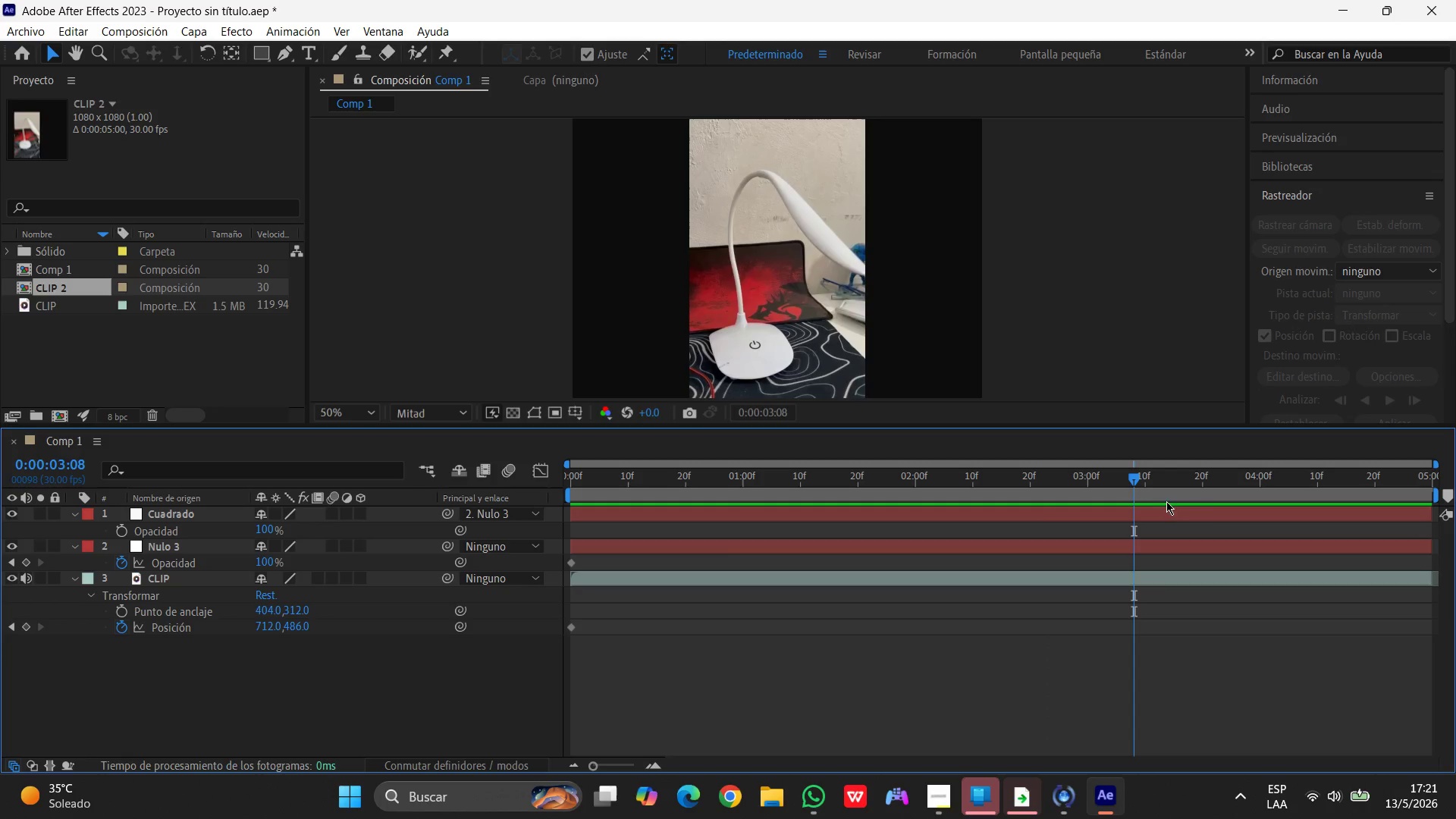 
left_click_drag(start_coordinate=[1134, 476], to_coordinate=[499, 551])
 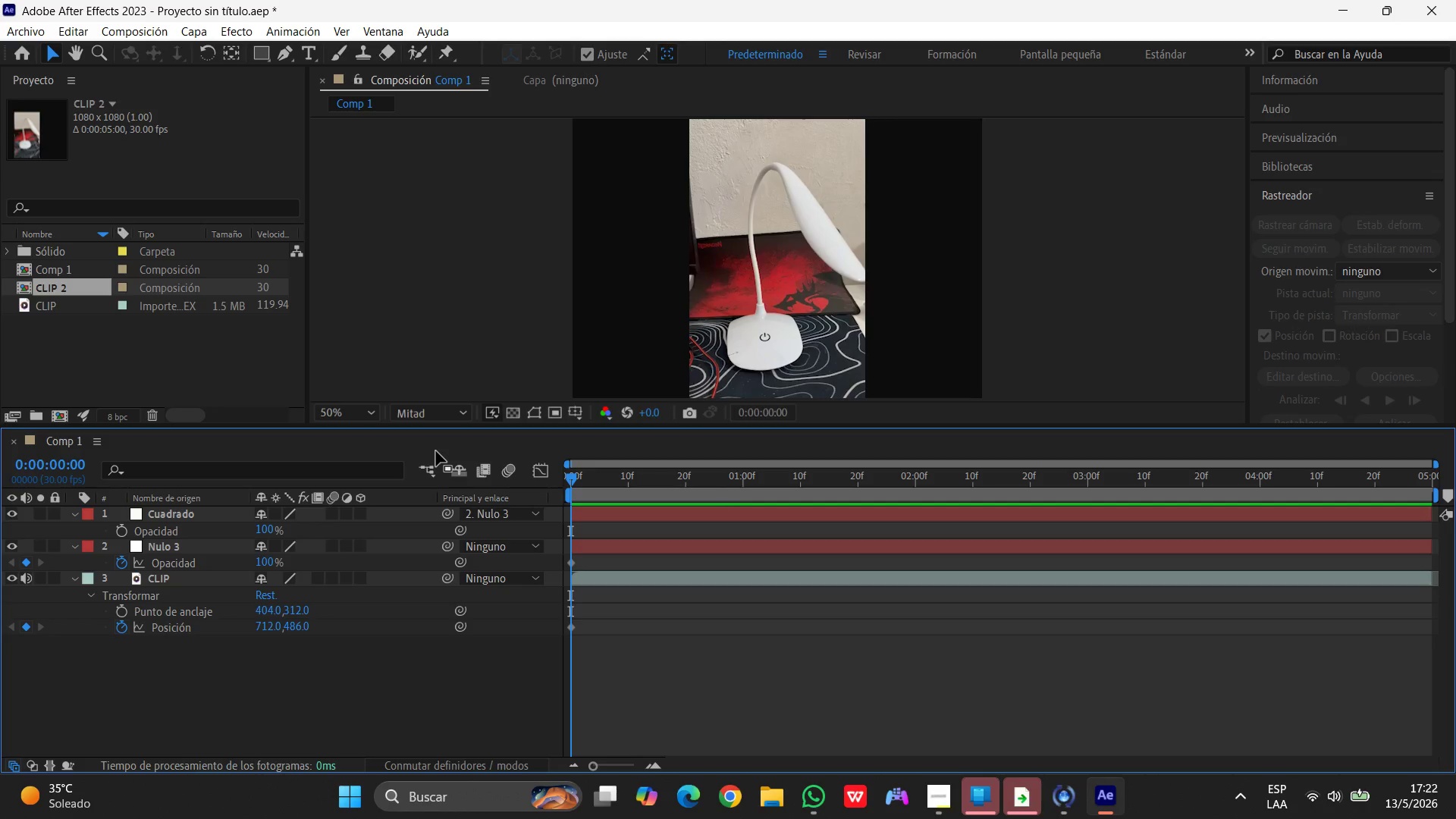 
wait(28.33)
 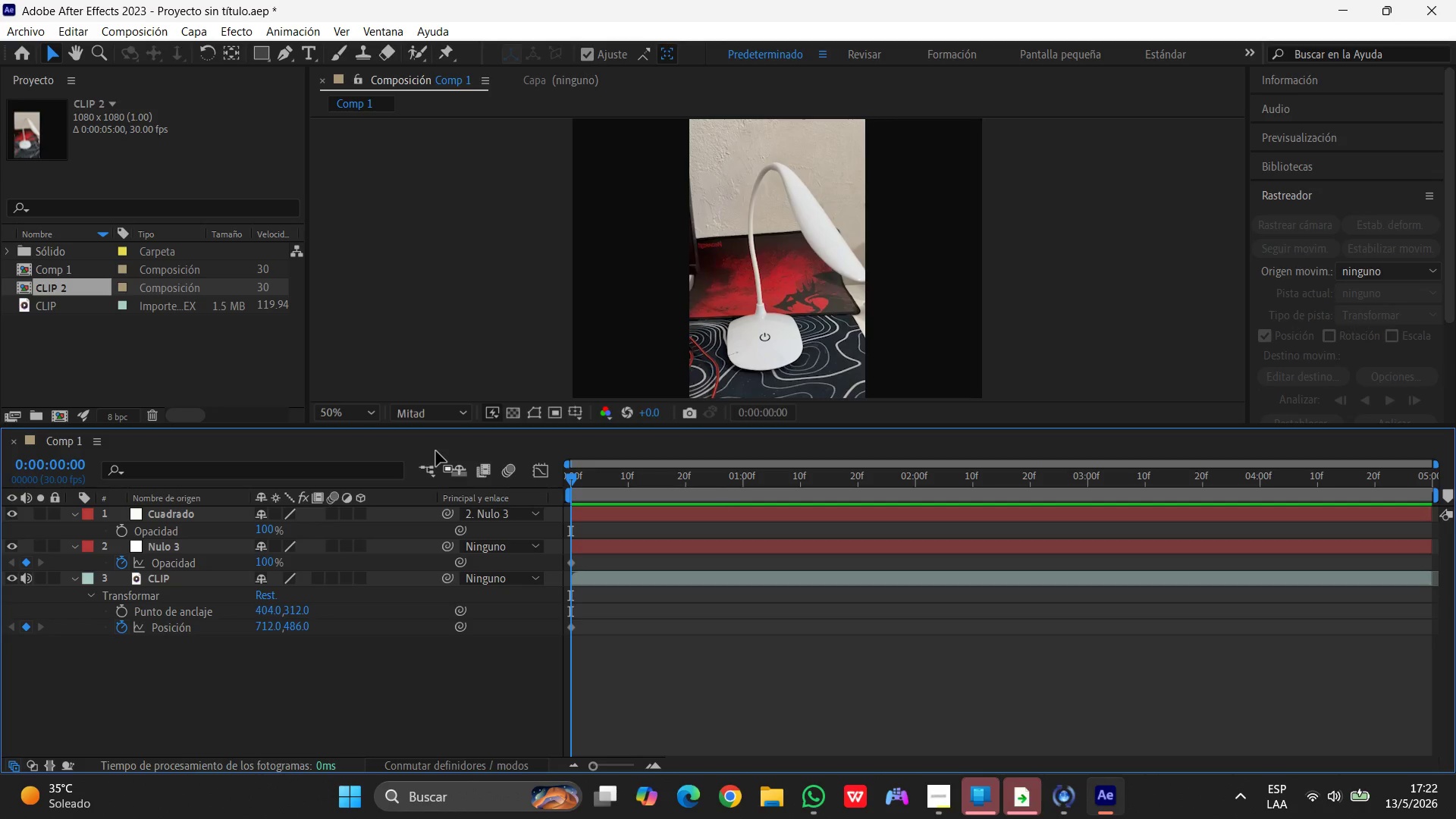 
left_click([11, 514])
 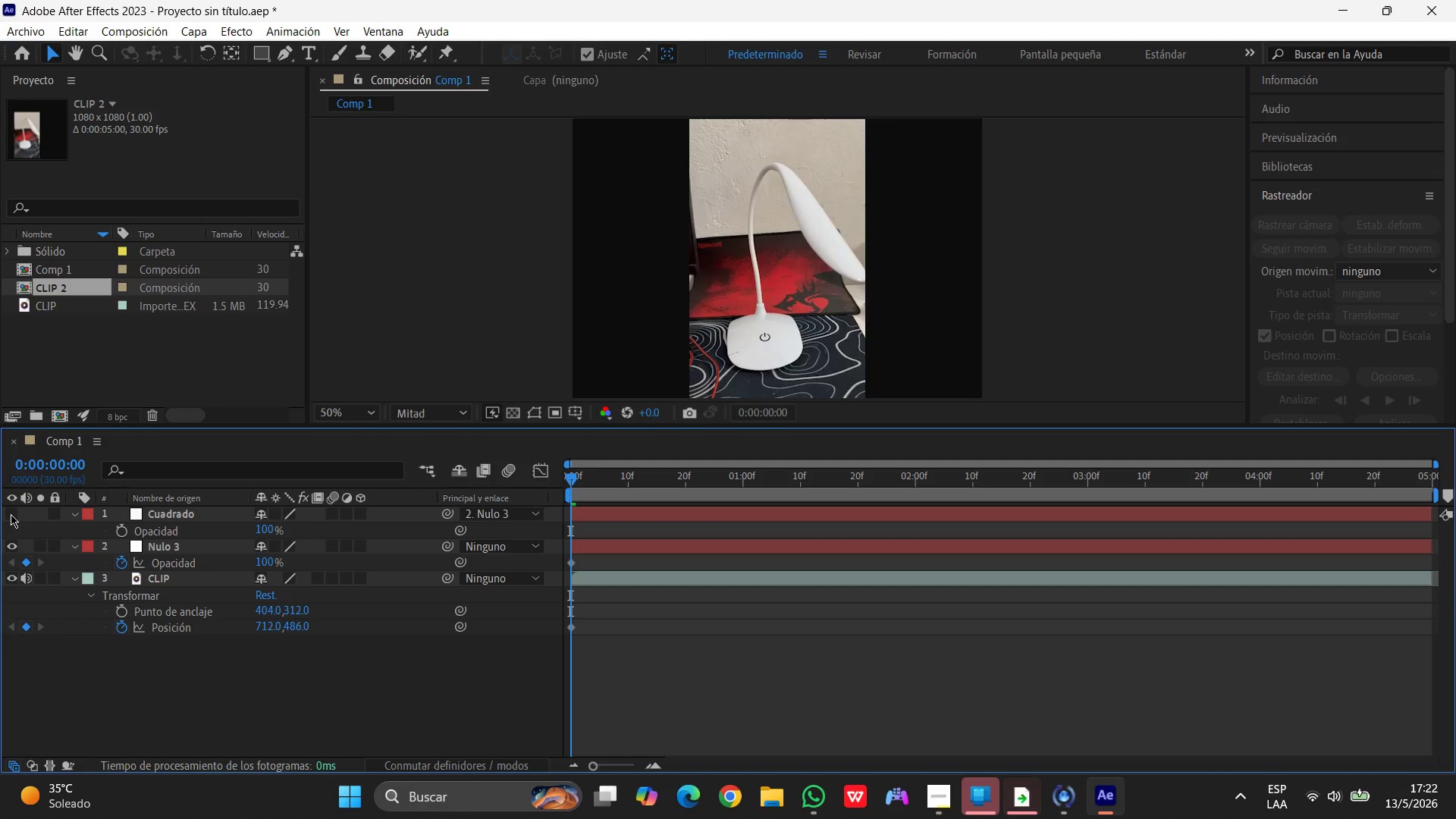 
left_click([11, 514])
 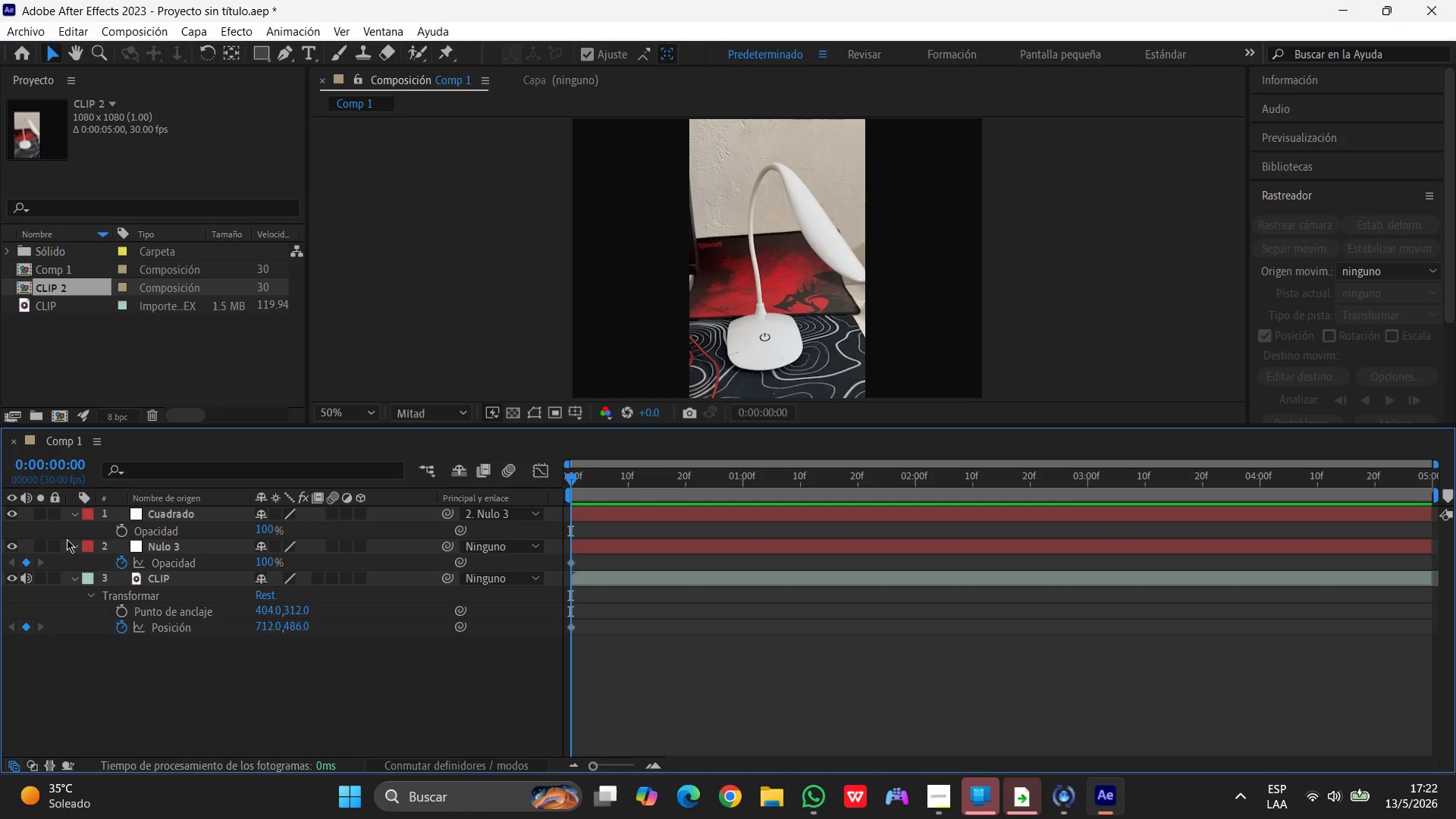 
left_click([69, 512])
 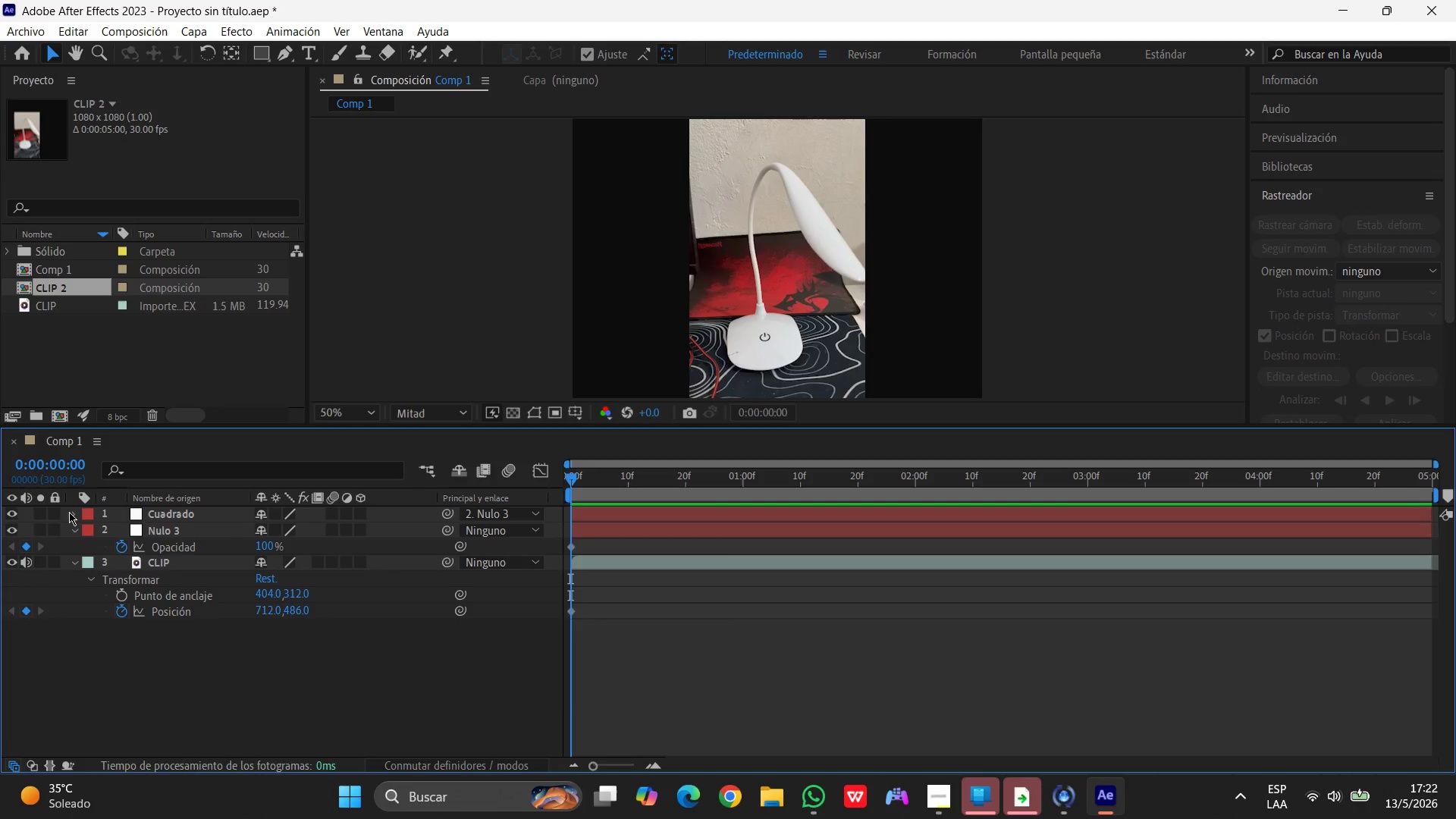 
left_click([69, 512])
 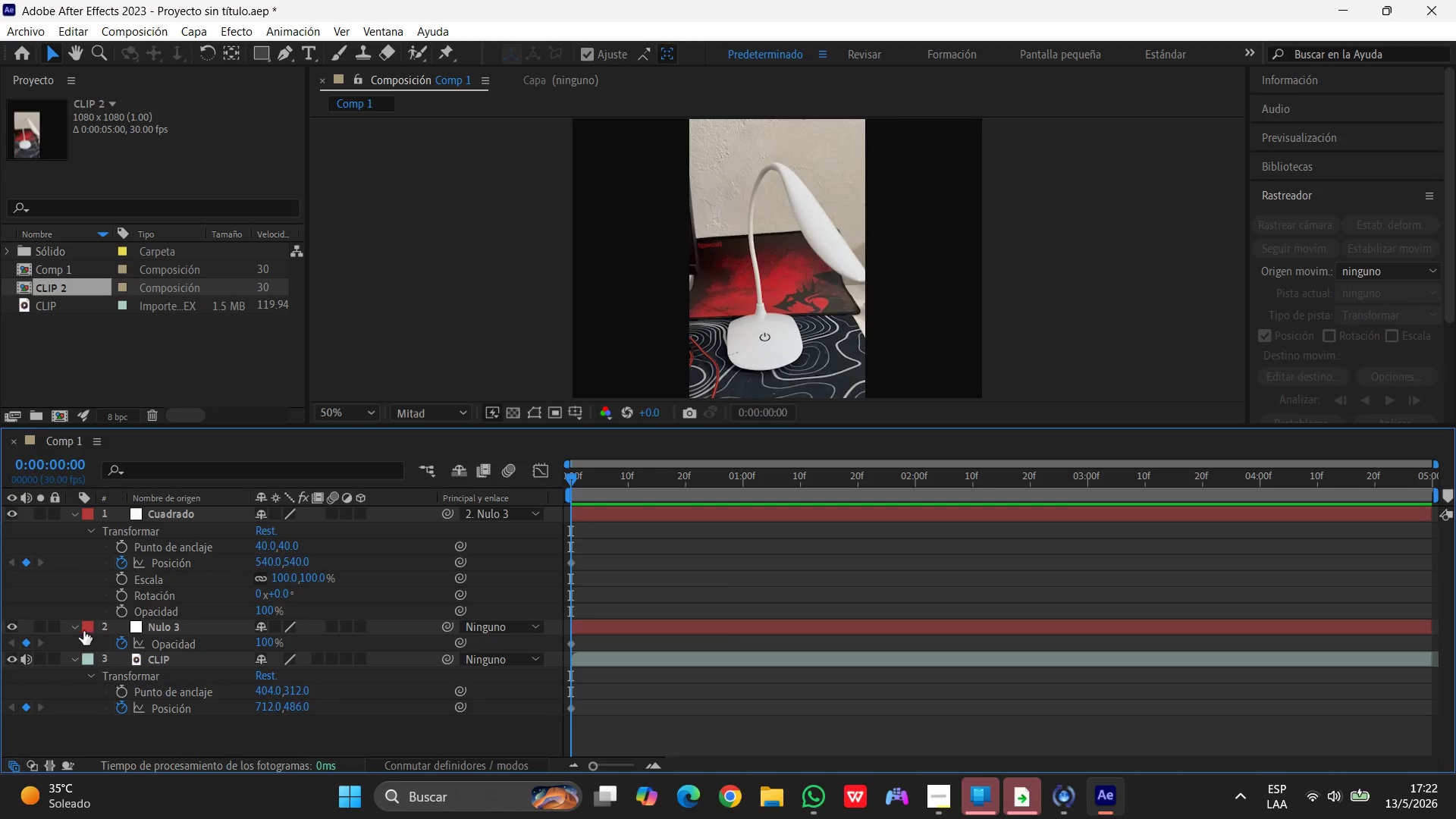 
left_click([78, 627])
 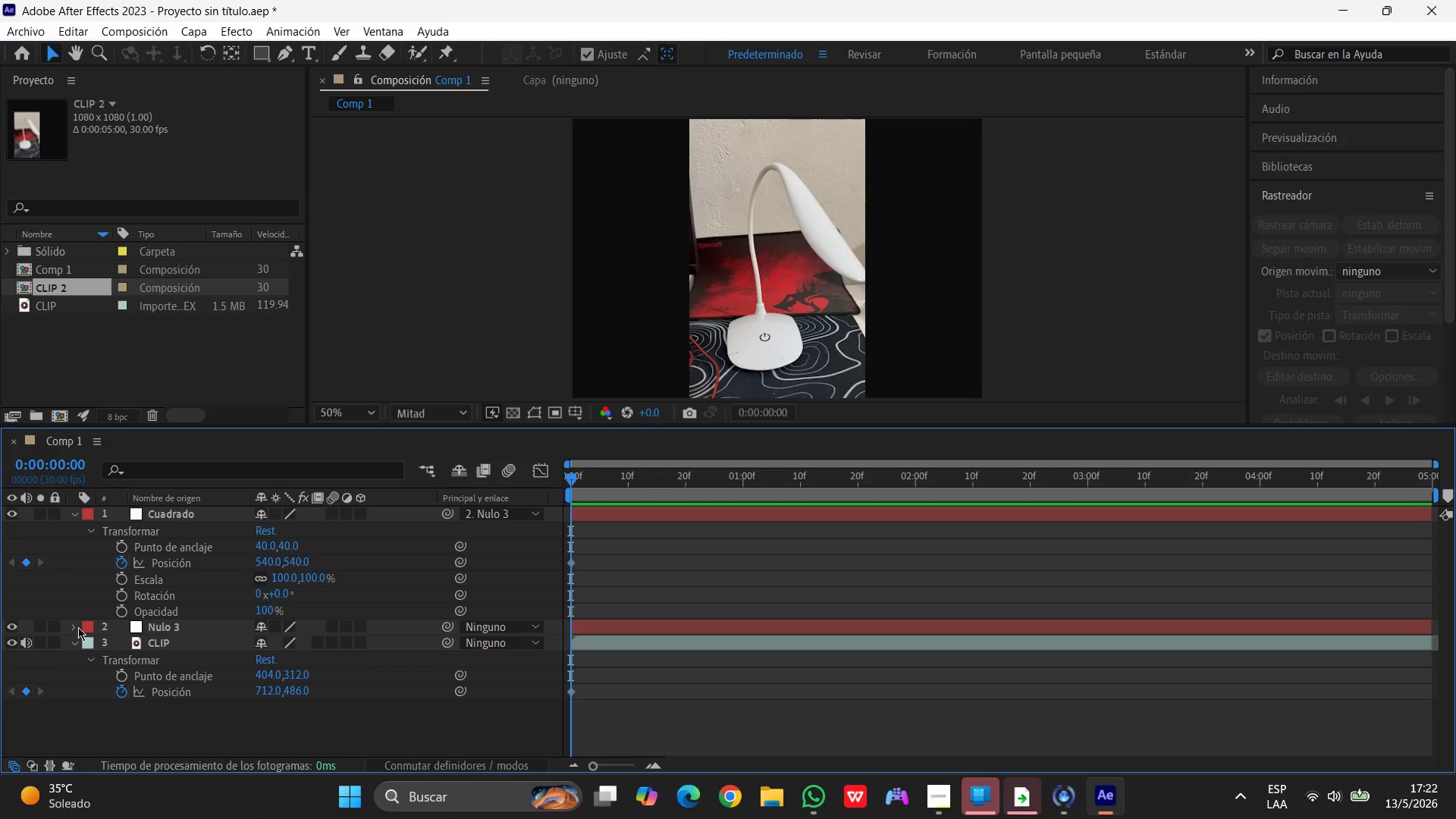 
left_click([77, 627])
 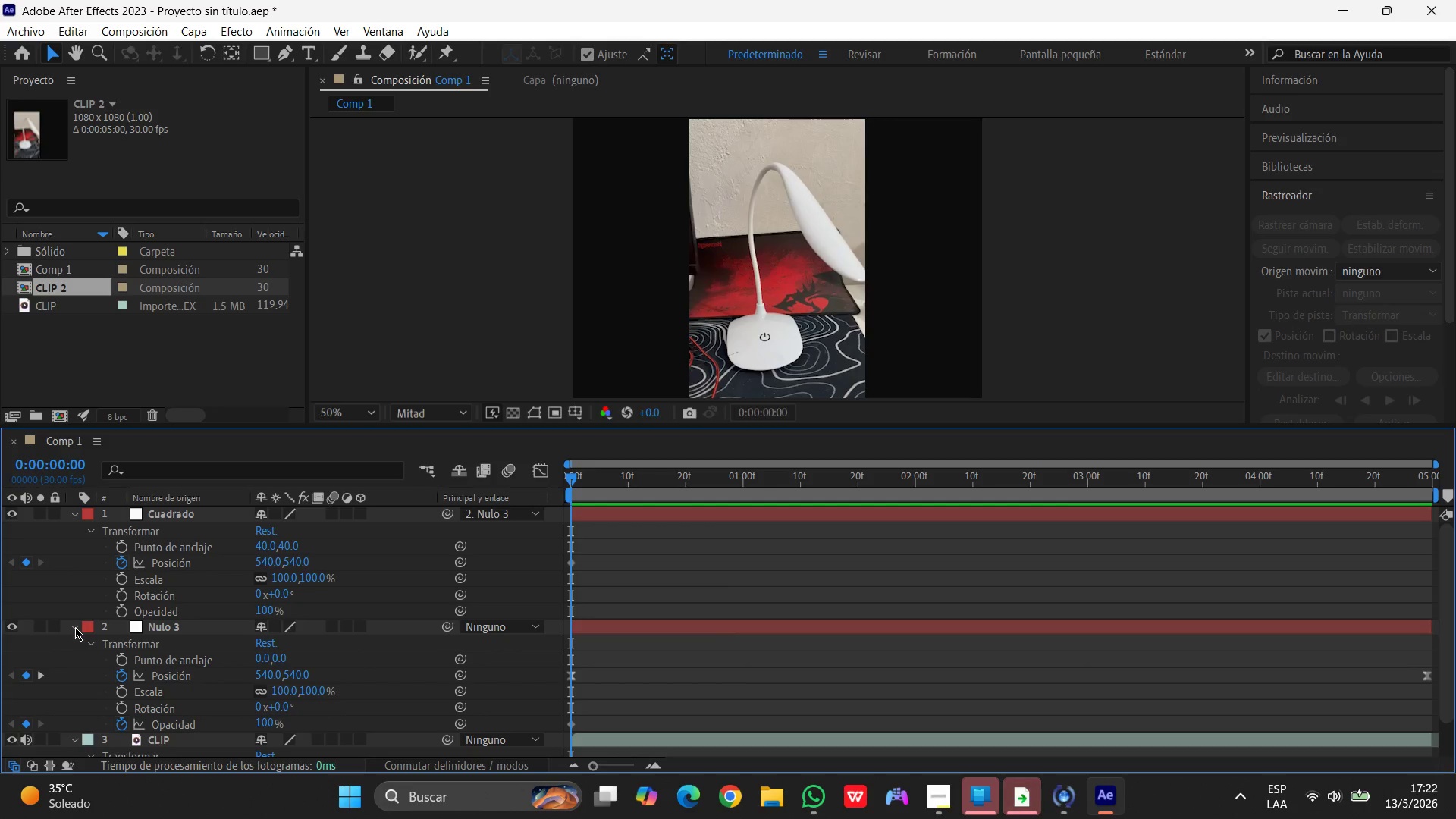 
scroll: coordinate [82, 629], scroll_direction: down, amount: 5.0
 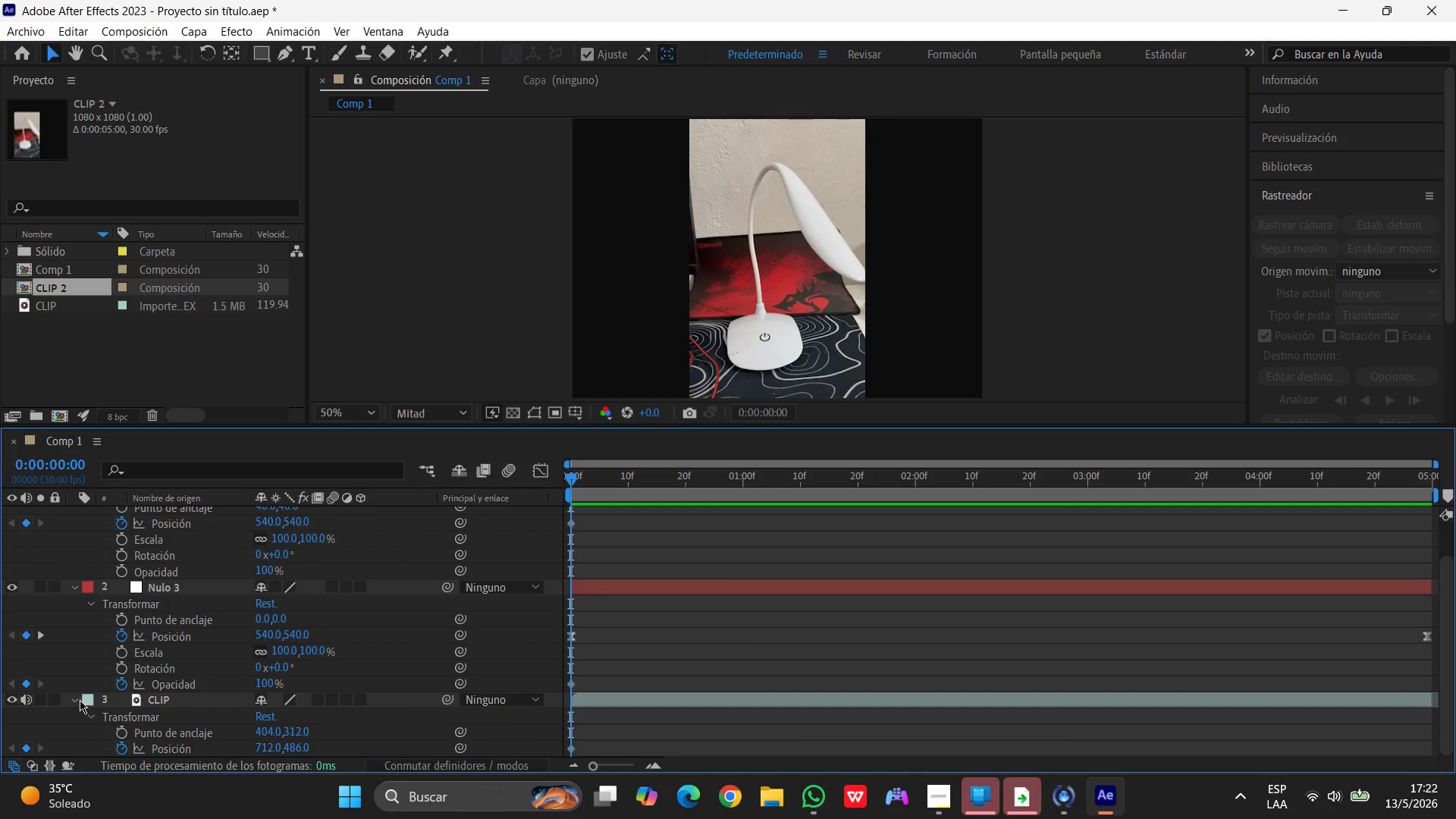 
left_click([78, 700])
 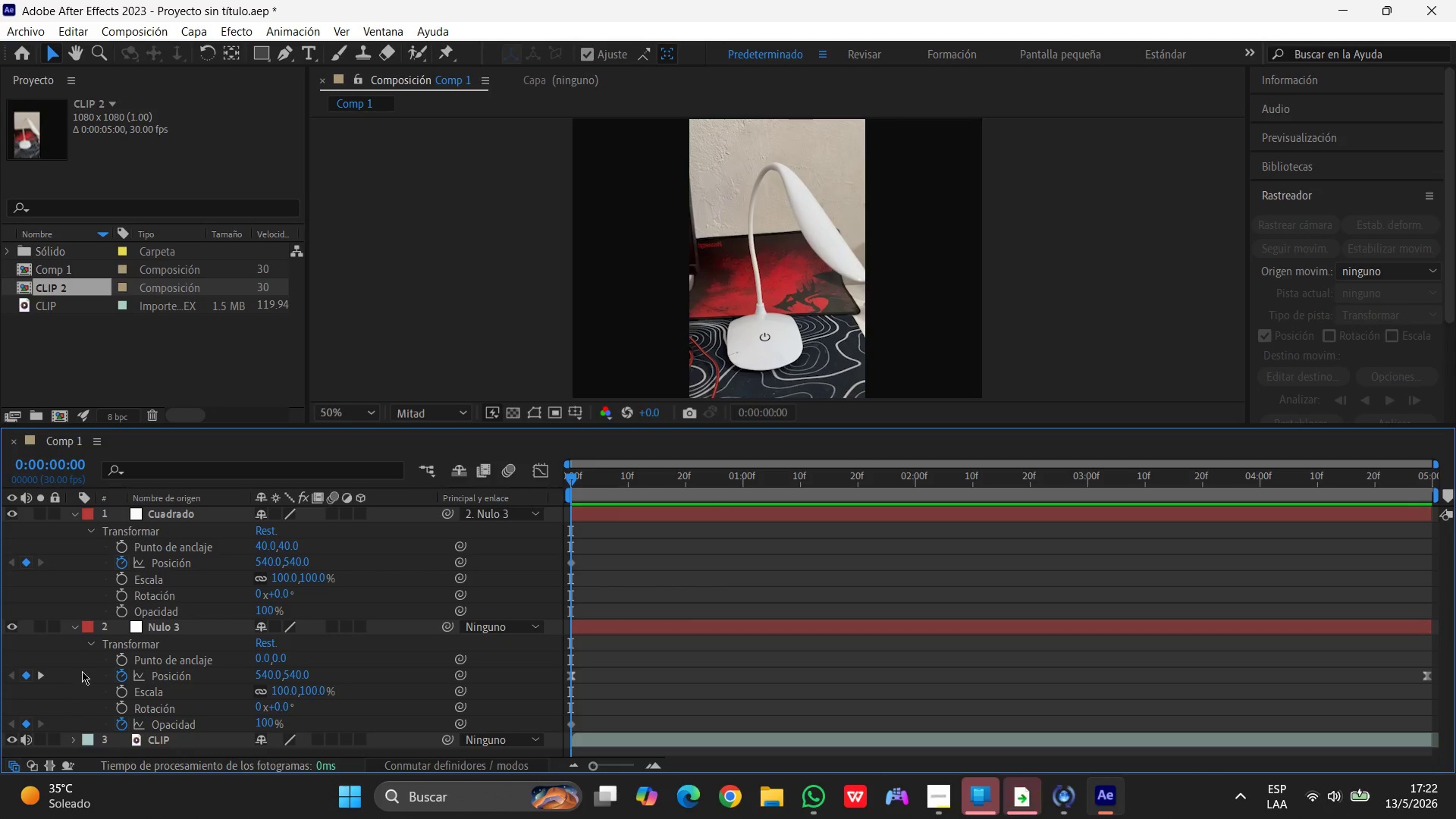 
scroll: coordinate [97, 653], scroll_direction: up, amount: 8.0
 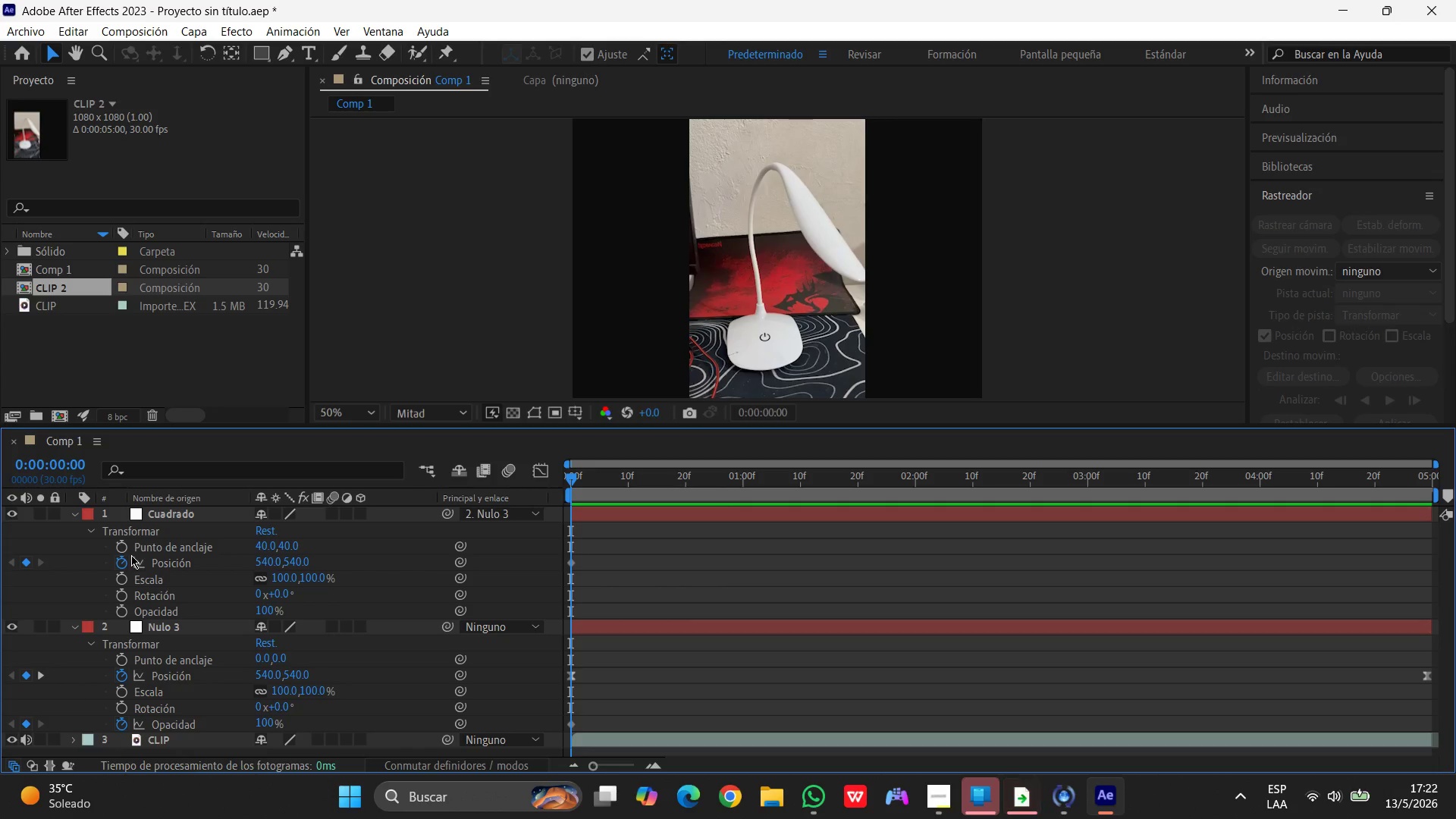 
scroll: coordinate [137, 554], scroll_direction: down, amount: 5.0
 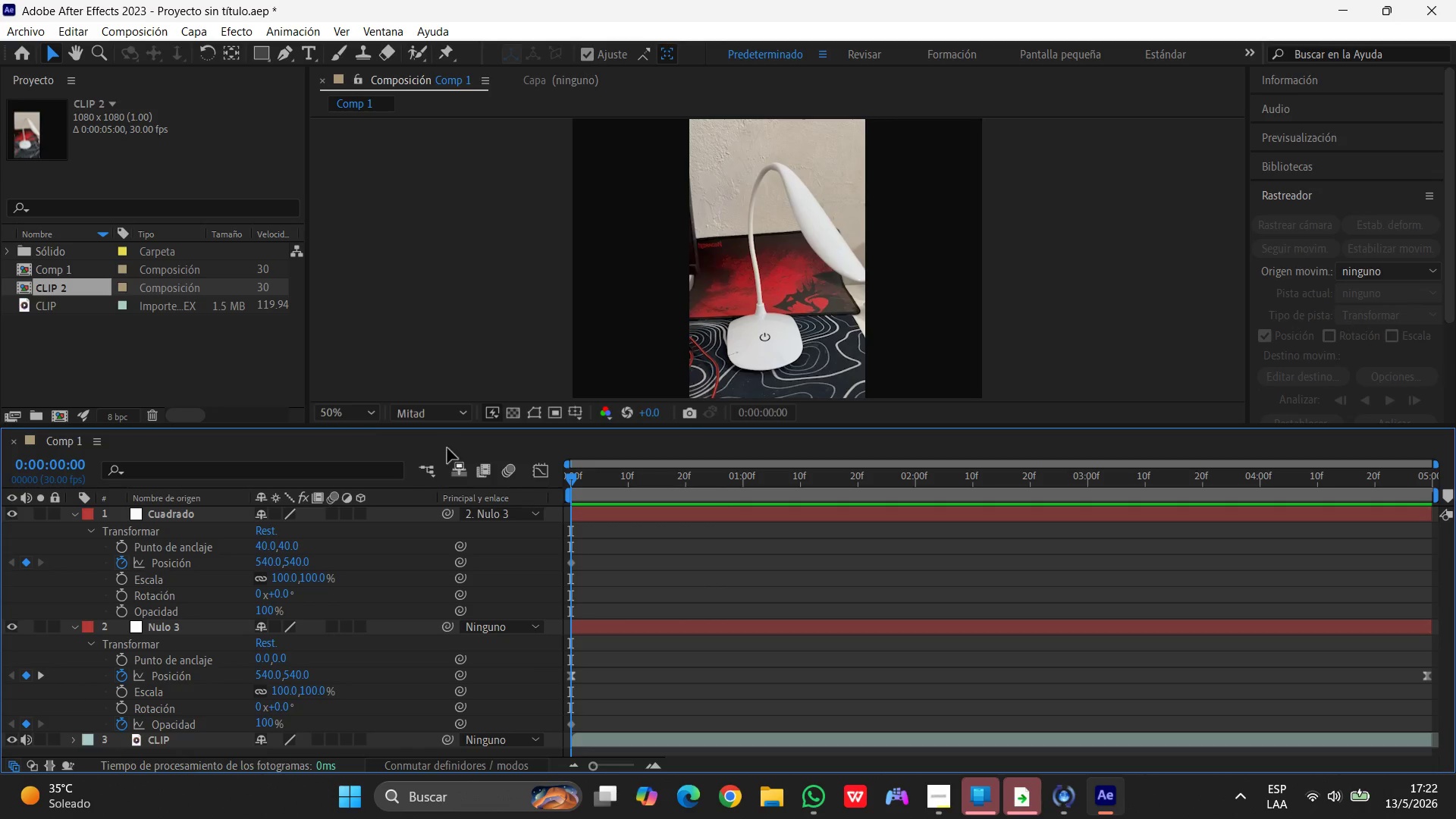 
left_click_drag(start_coordinate=[332, 427], to_coordinate=[331, 339])
 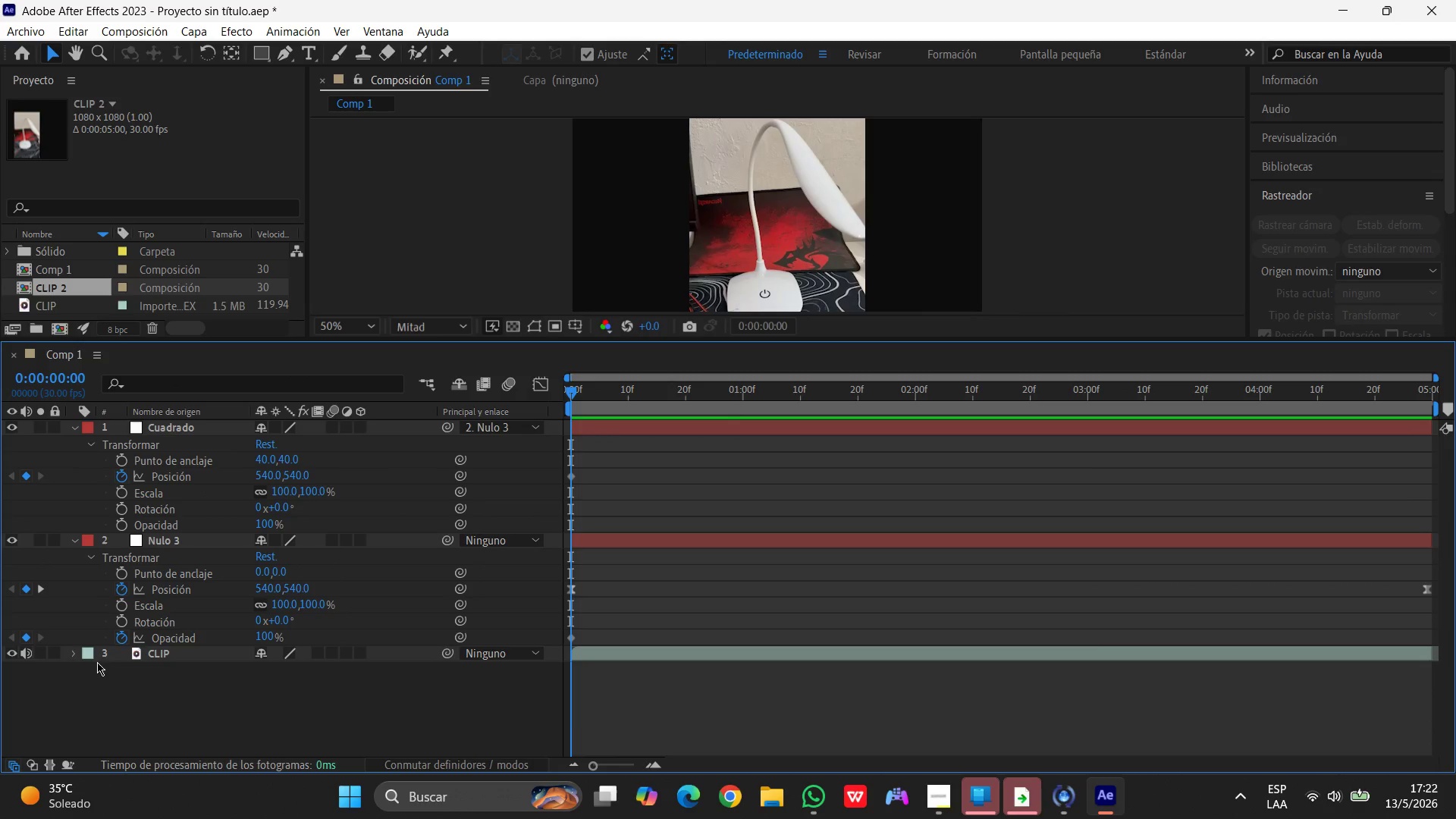 
left_click([71, 658])
 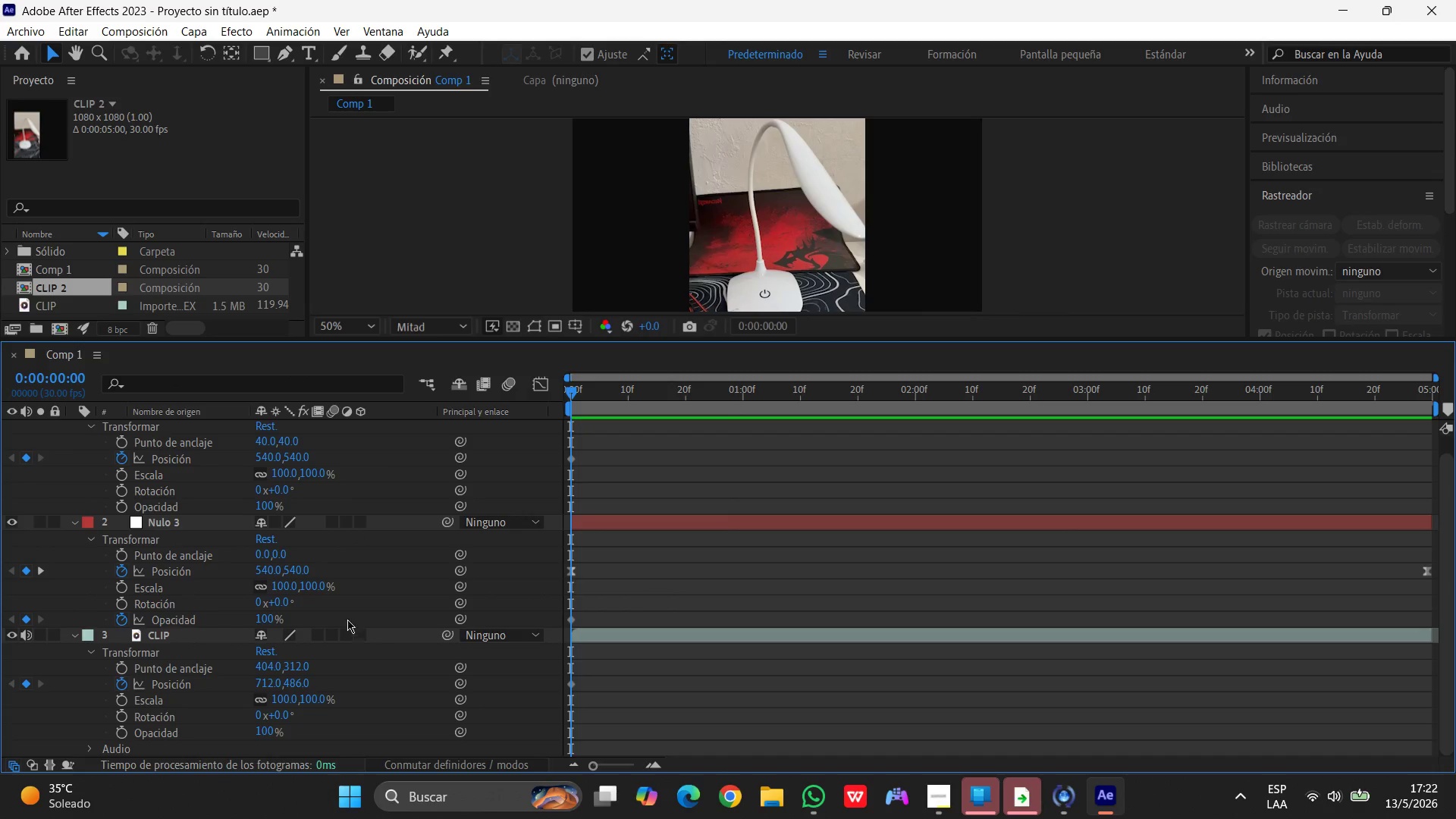 
scroll: coordinate [318, 615], scroll_direction: down, amount: 6.0
 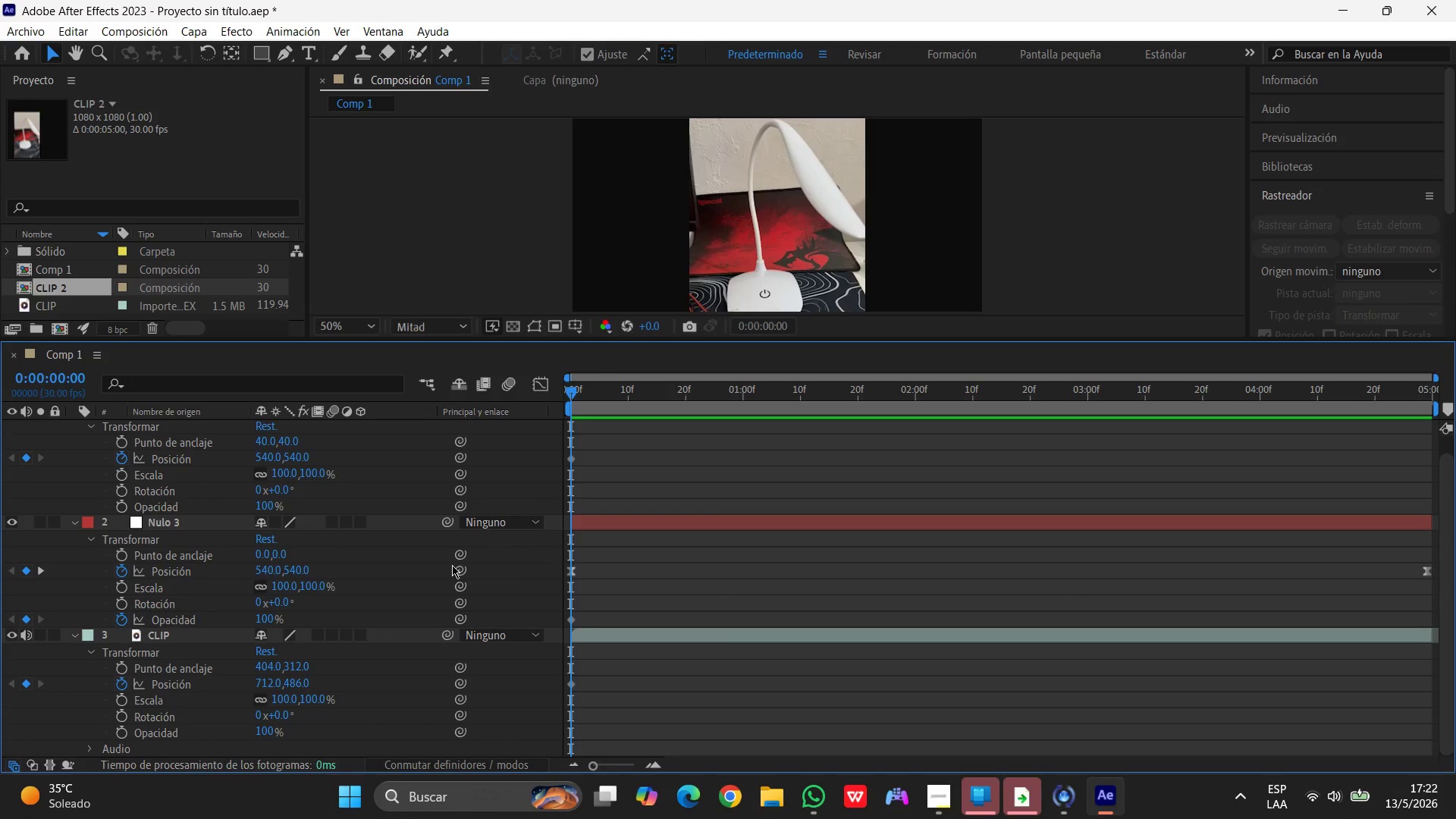 
scroll: coordinate [442, 563], scroll_direction: up, amount: 1.0
 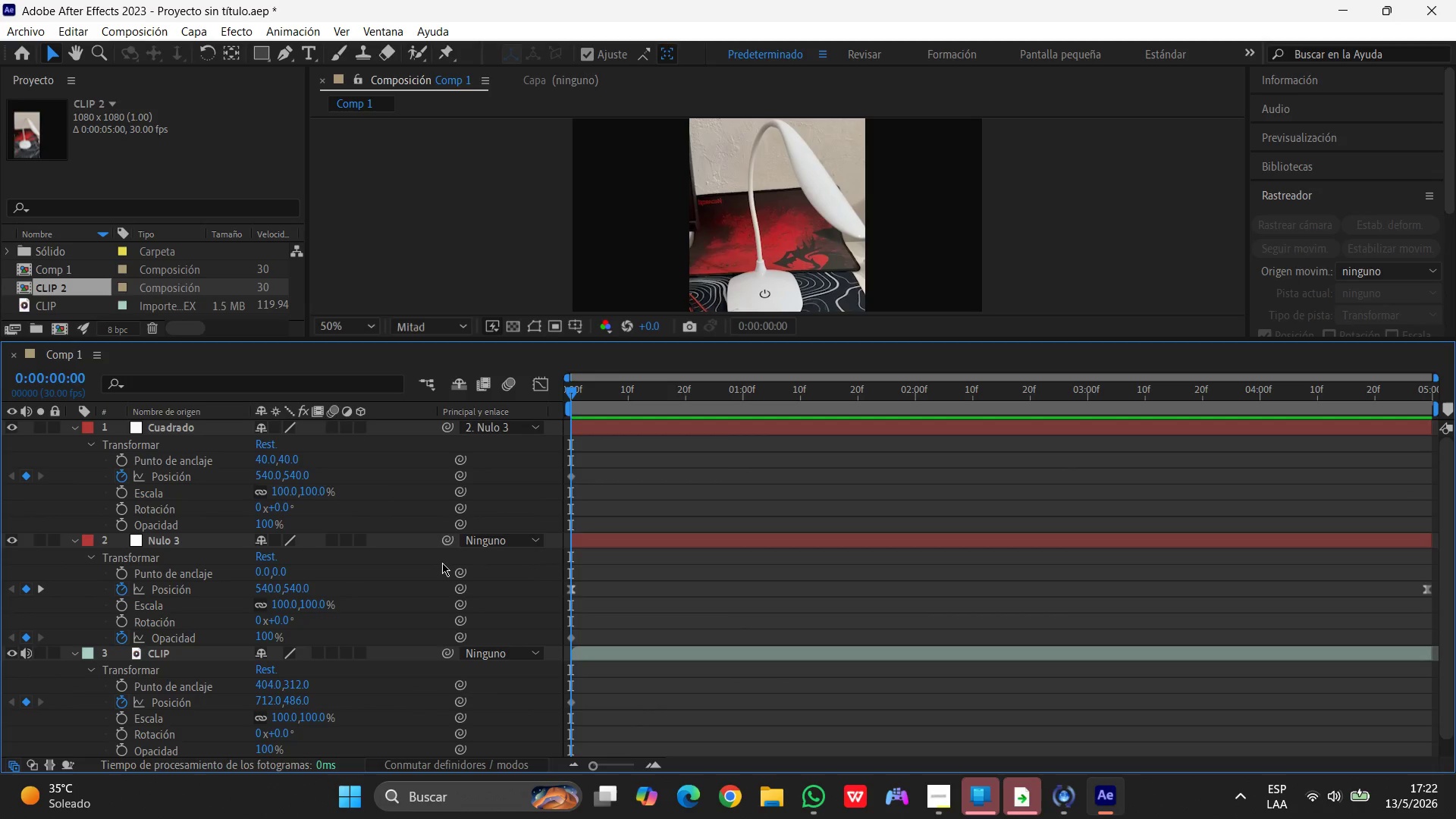 
scroll: coordinate [433, 566], scroll_direction: down, amount: 1.0
 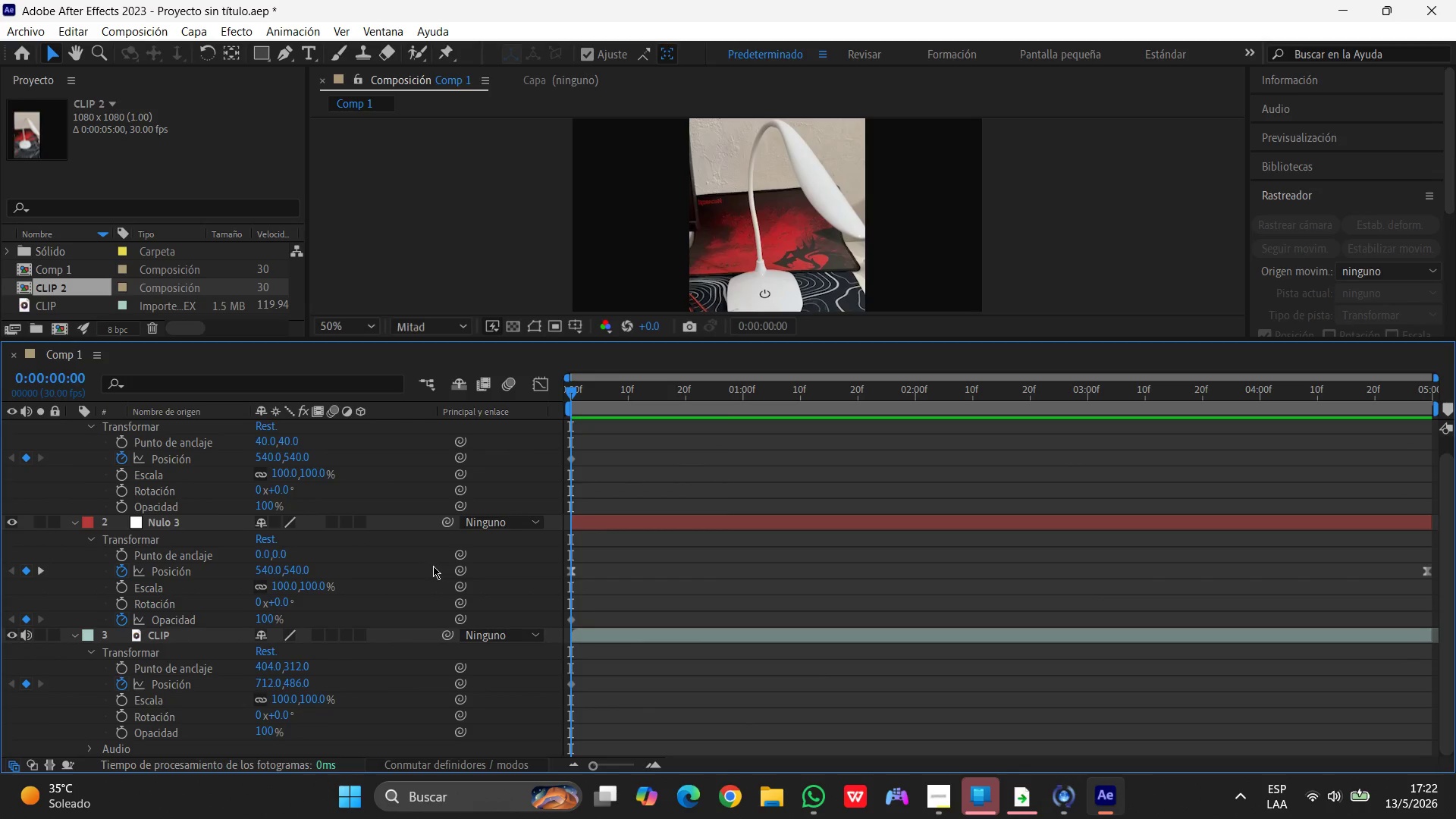 
scroll: coordinate [433, 566], scroll_direction: up, amount: 2.0
 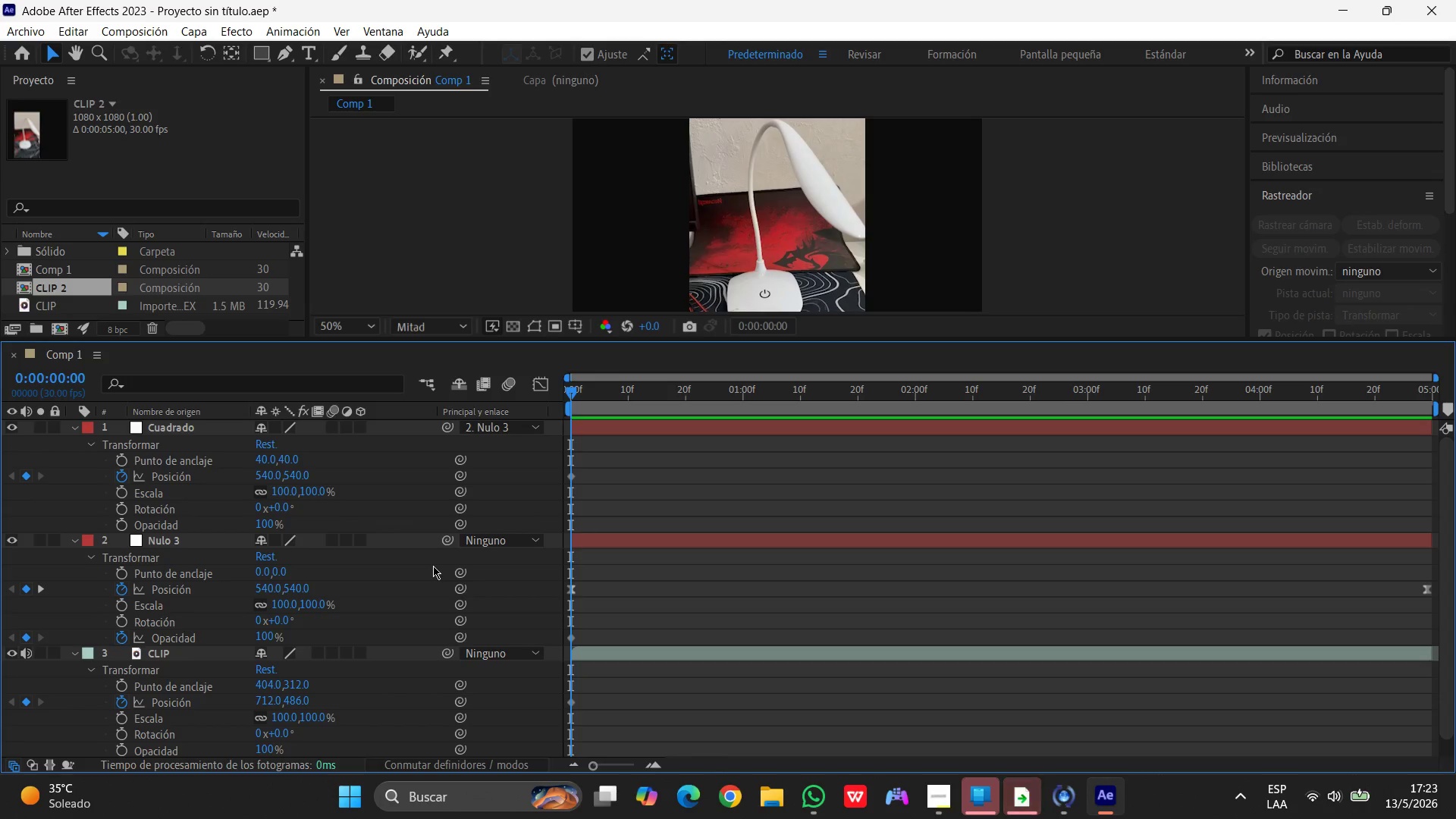 
wait(35.34)
 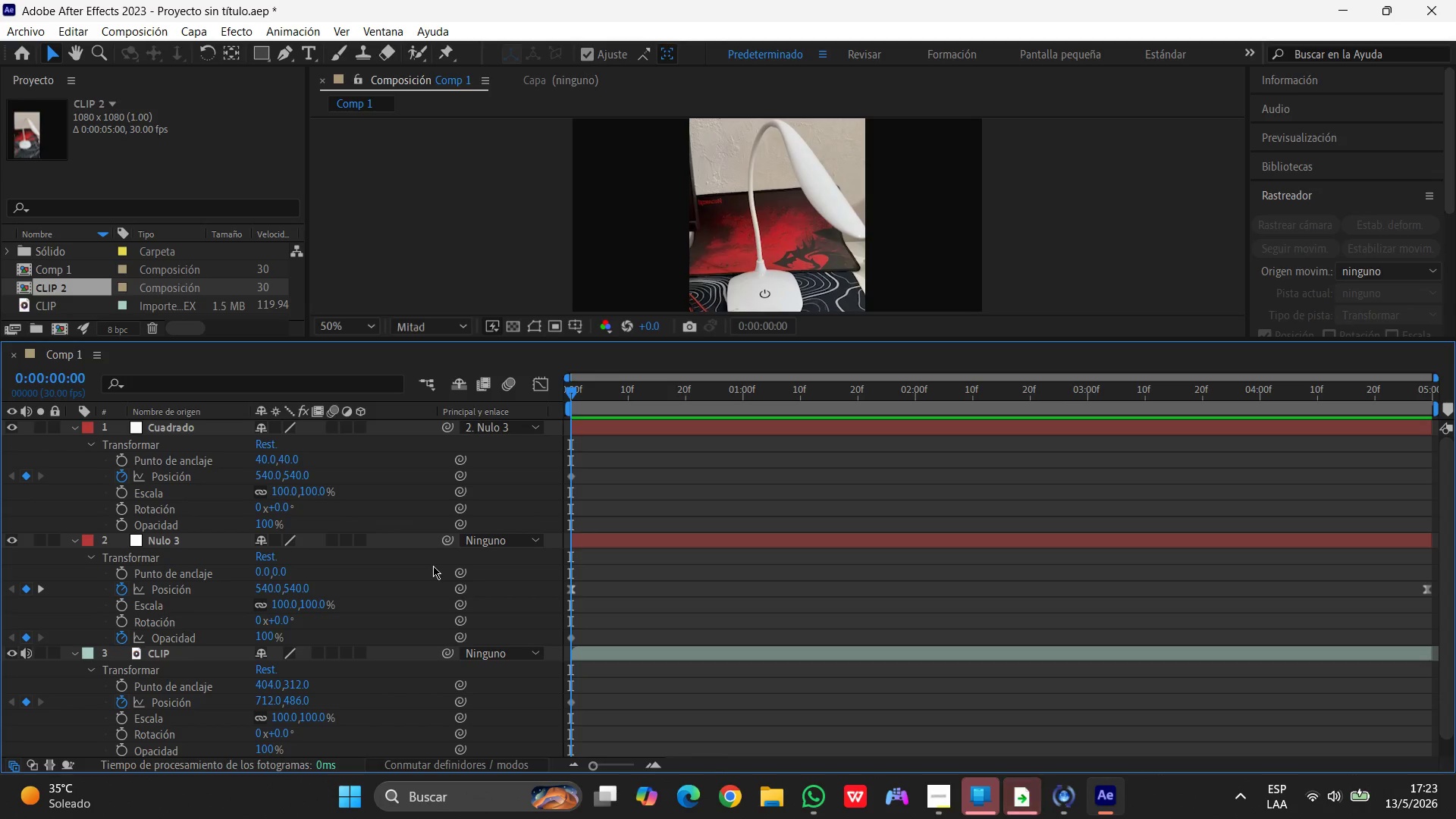 
left_click([180, 428])
 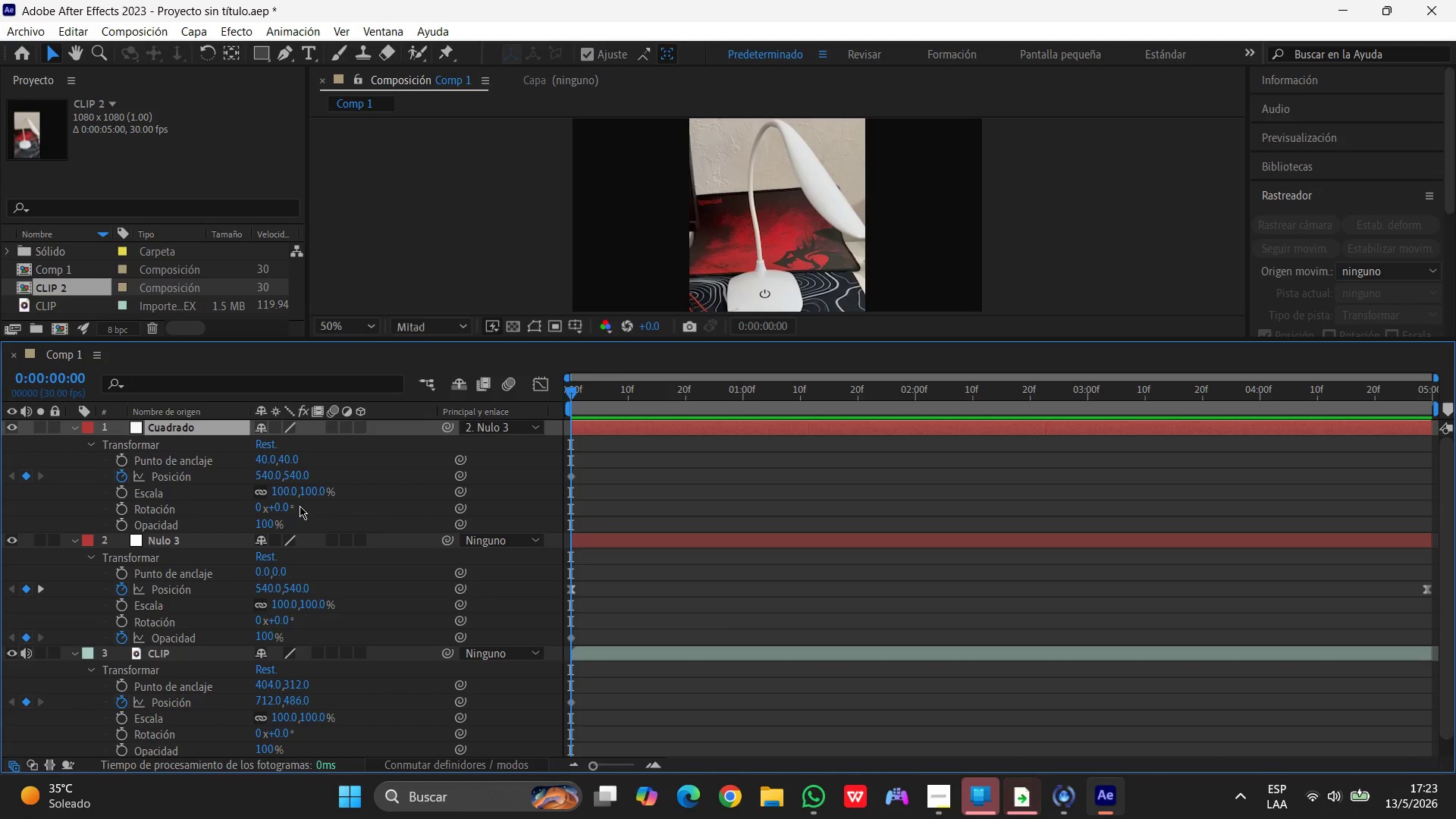 
wait(11.81)
 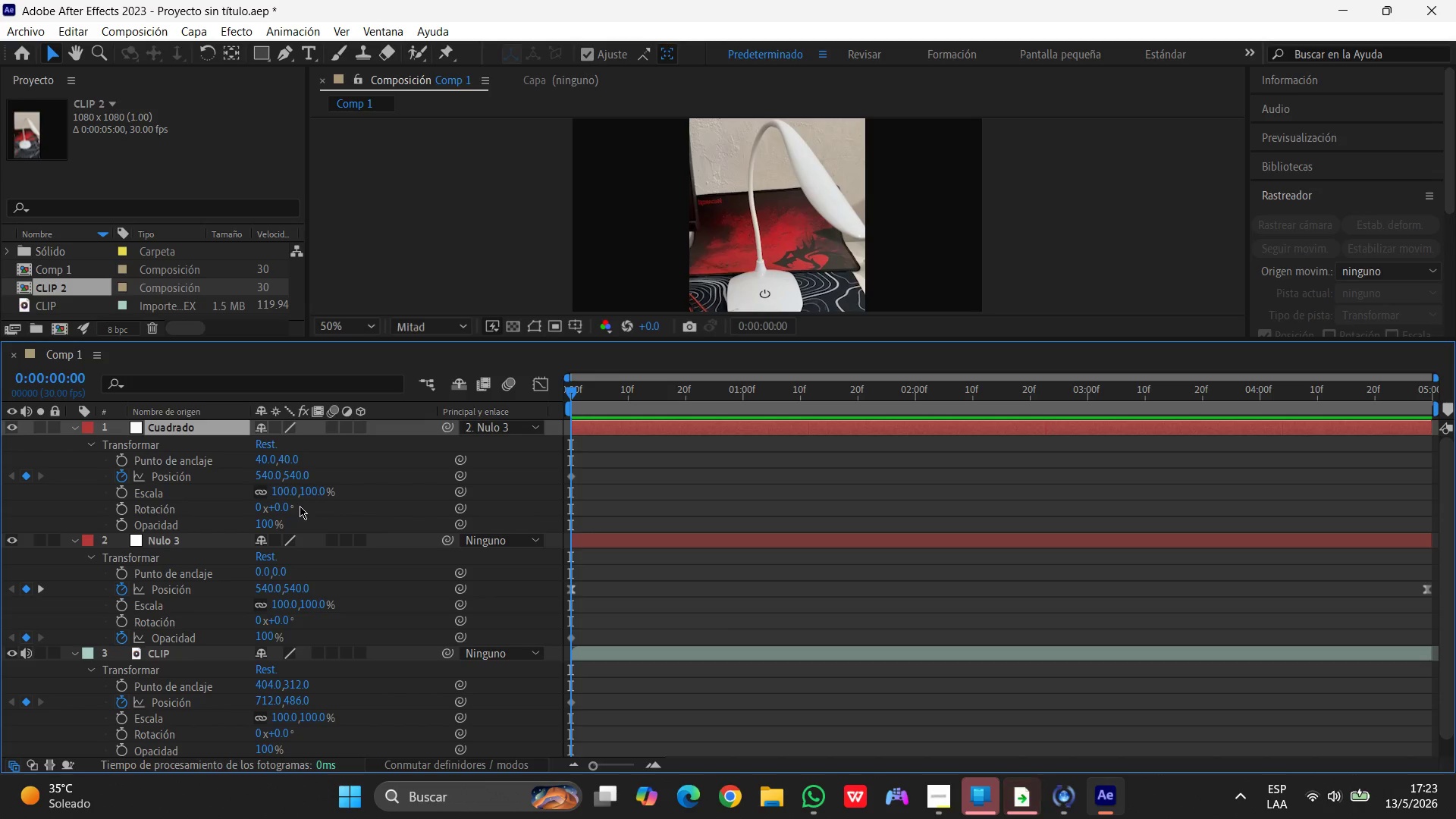 
left_click([174, 539])
 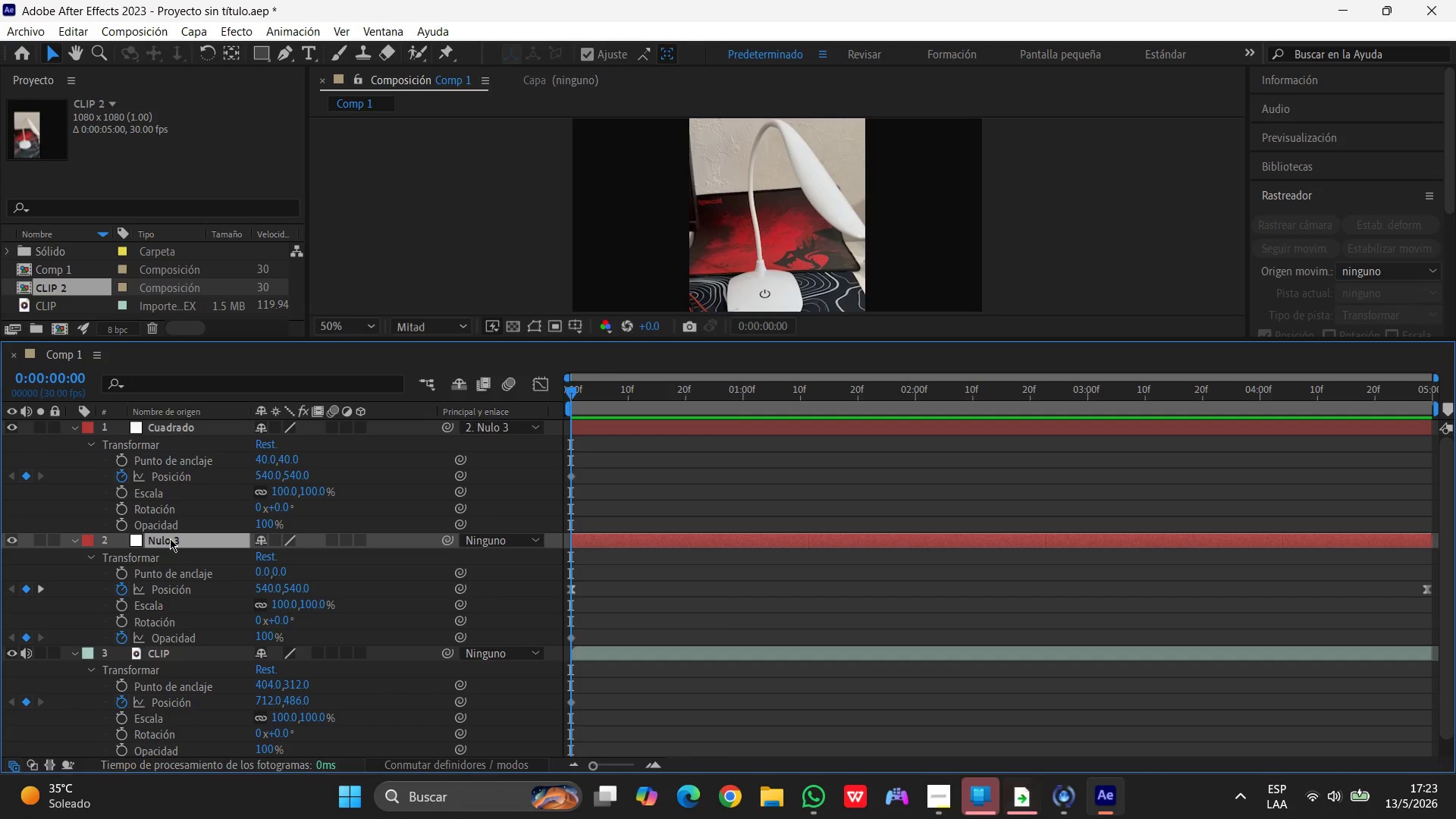 
wait(6.8)
 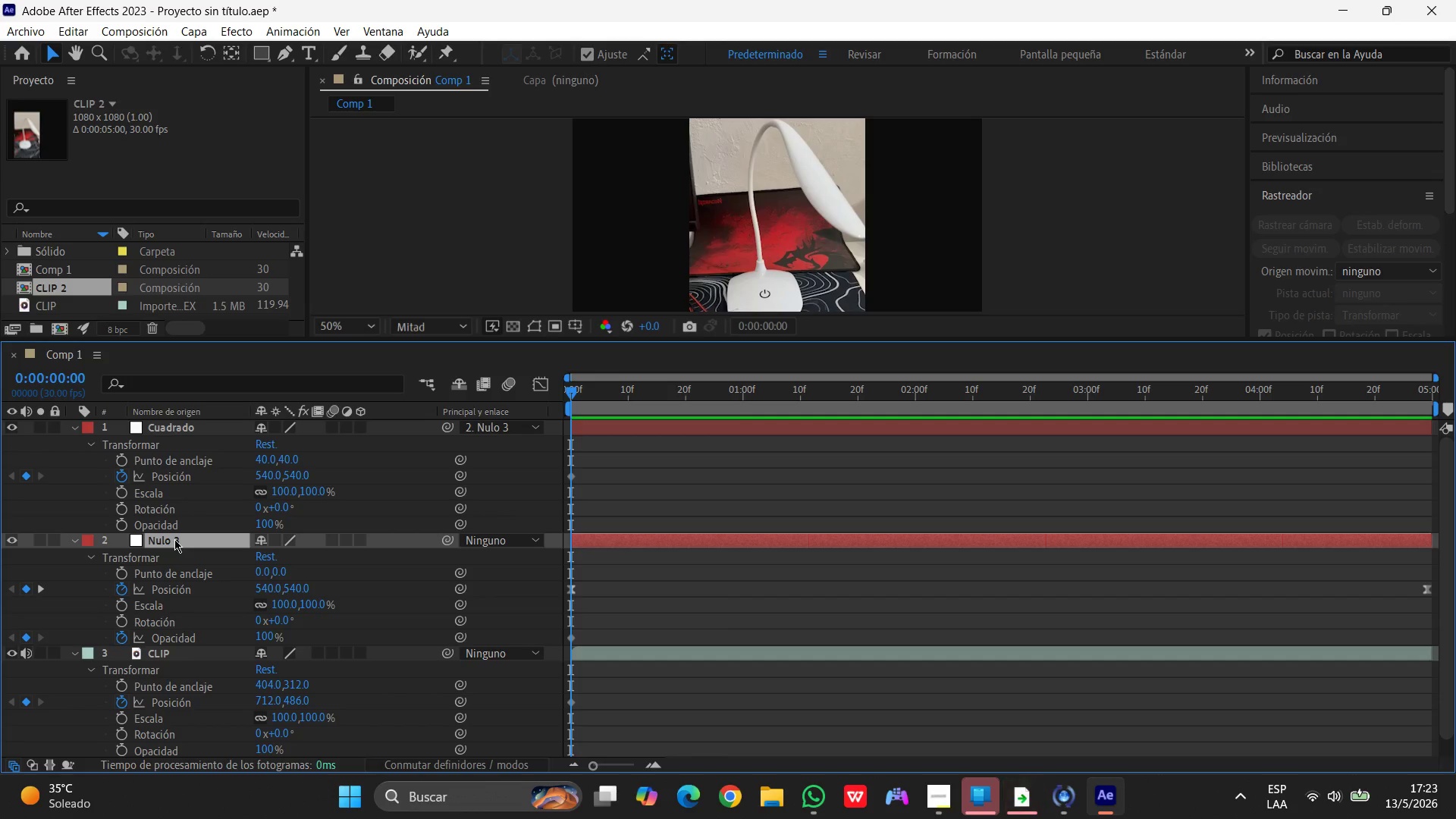 
left_click([170, 538])
 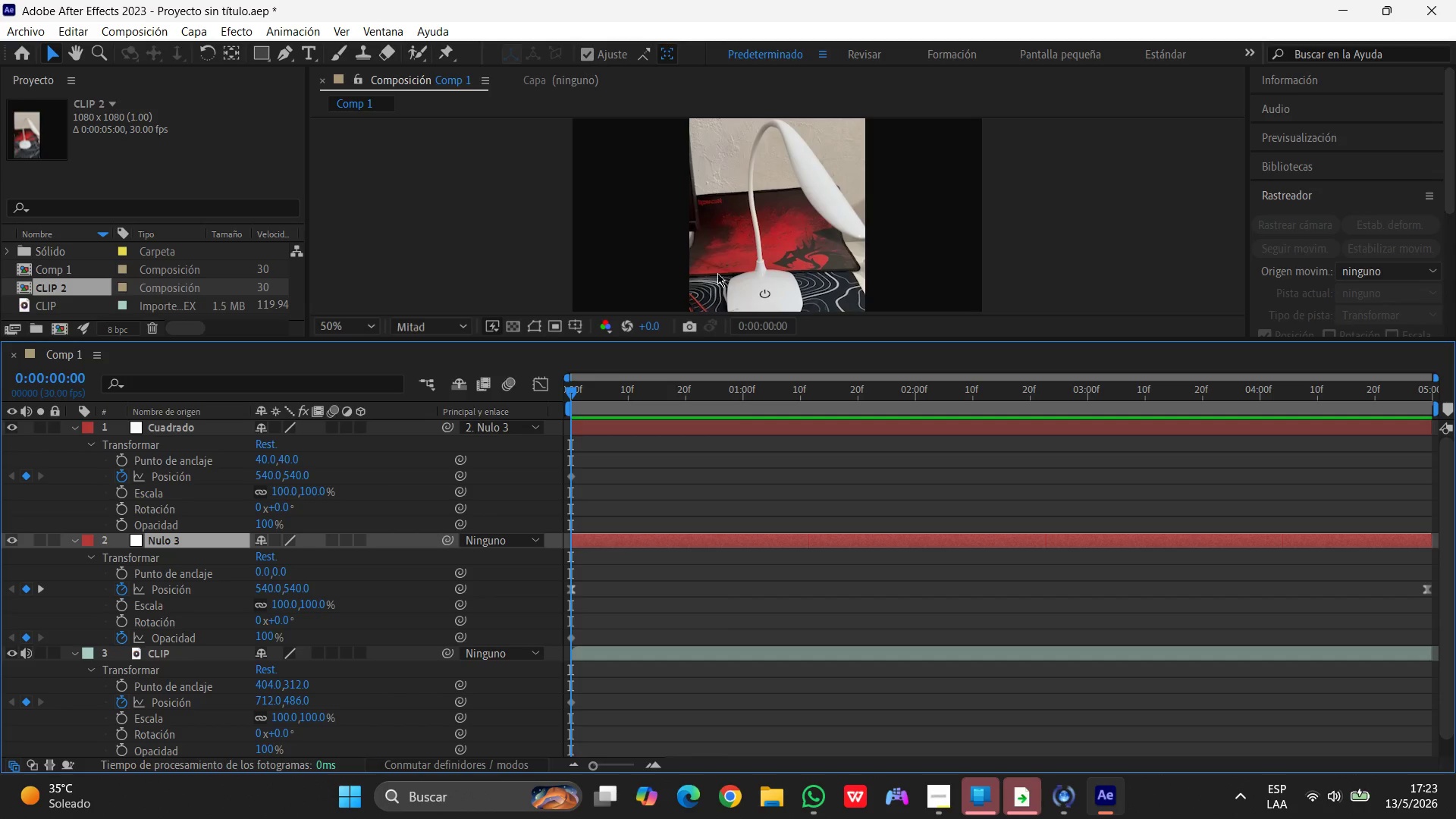 
scroll: coordinate [760, 218], scroll_direction: down, amount: 1.0
 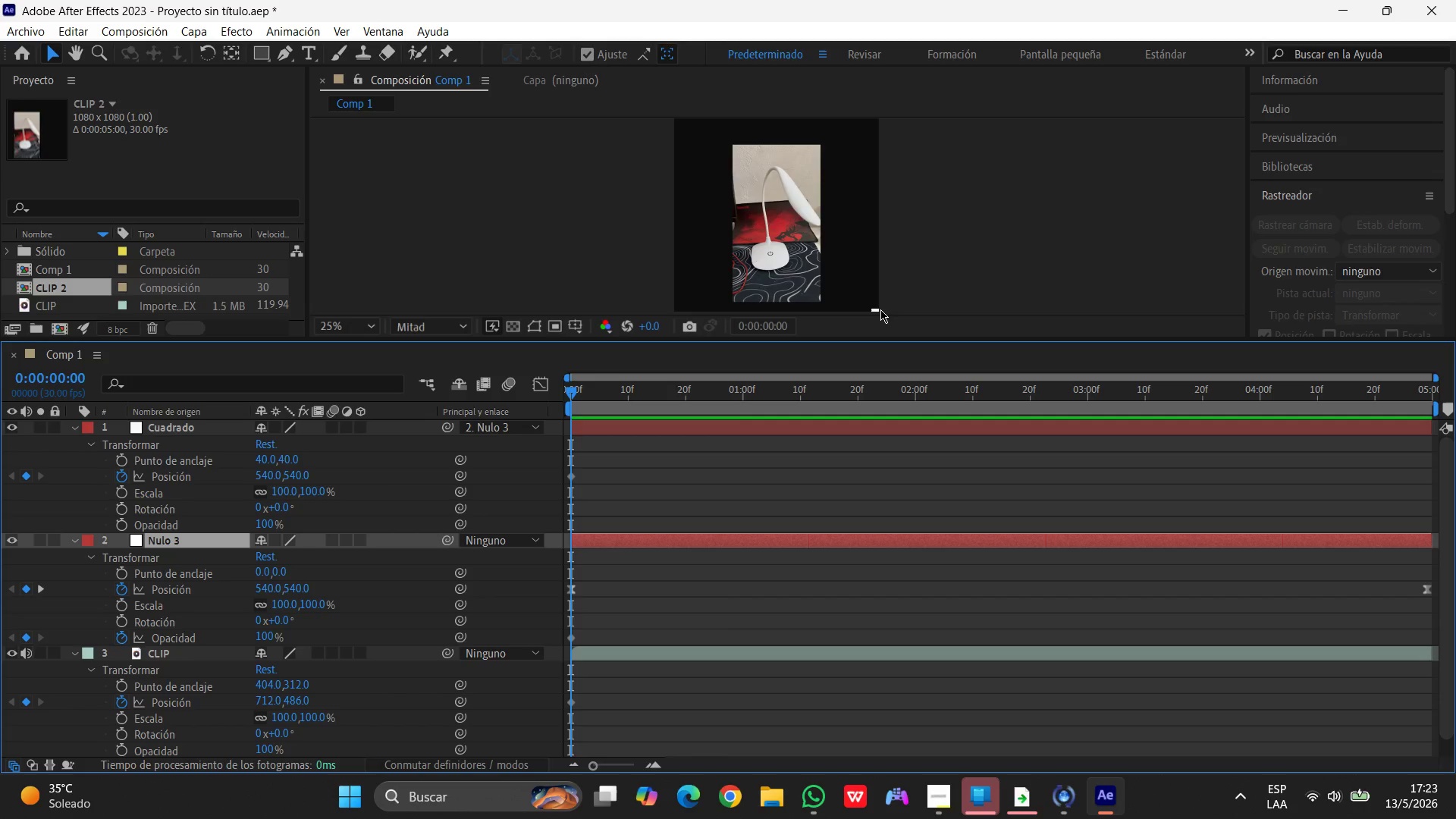 
left_click_drag(start_coordinate=[875, 311], to_coordinate=[755, 220])
 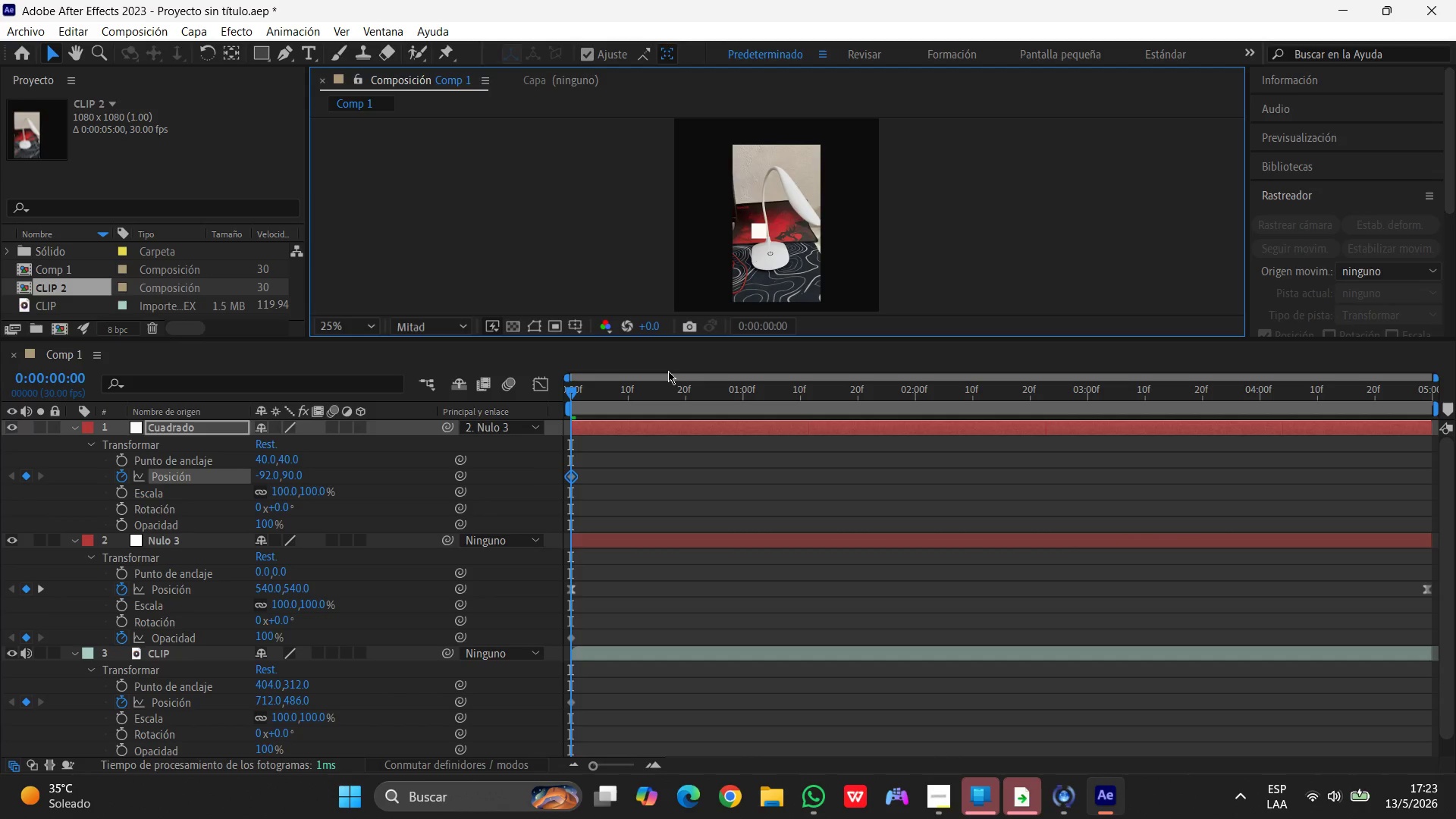 
key(Space)
 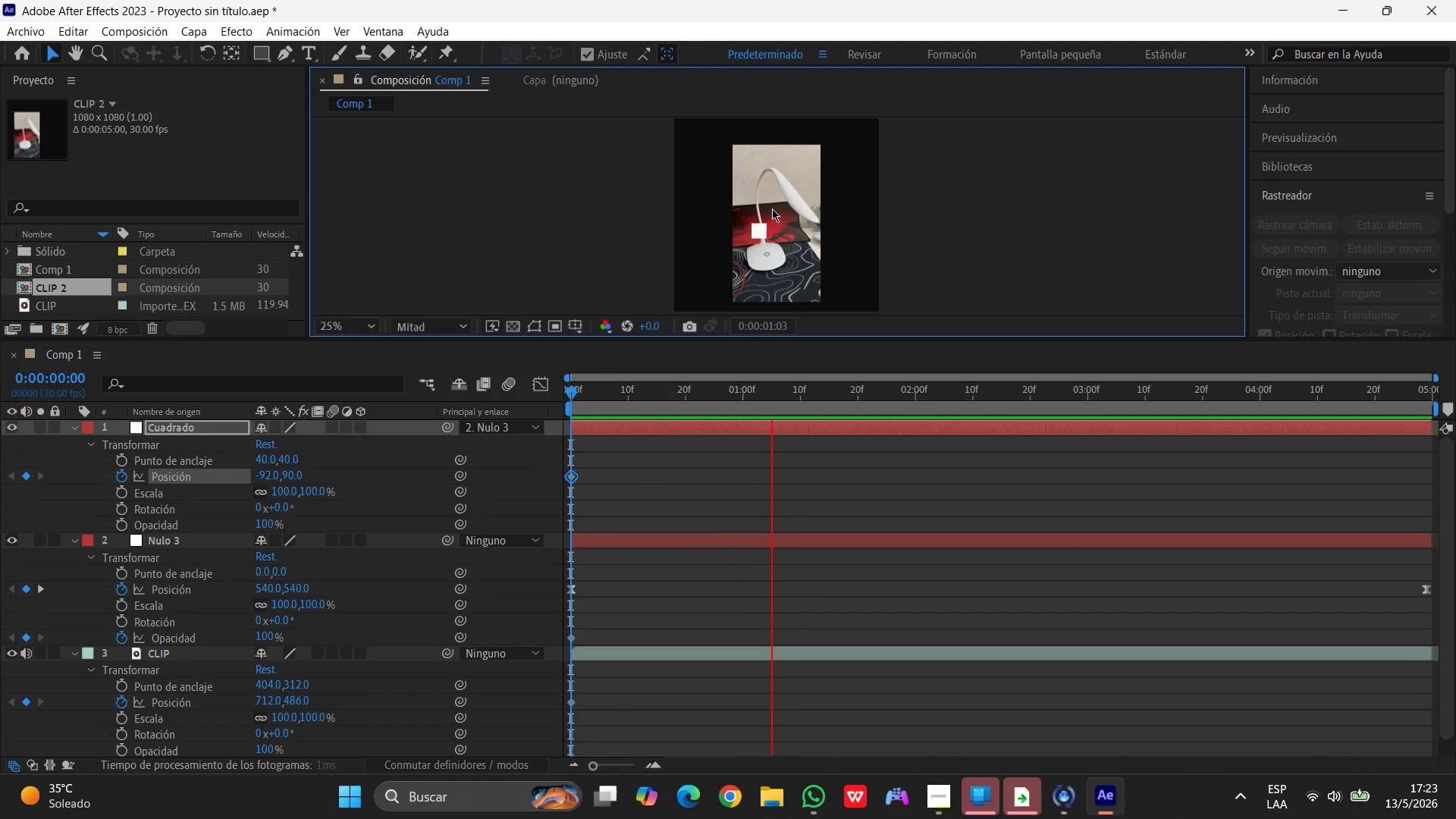 
left_click_drag(start_coordinate=[758, 228], to_coordinate=[751, 241])
 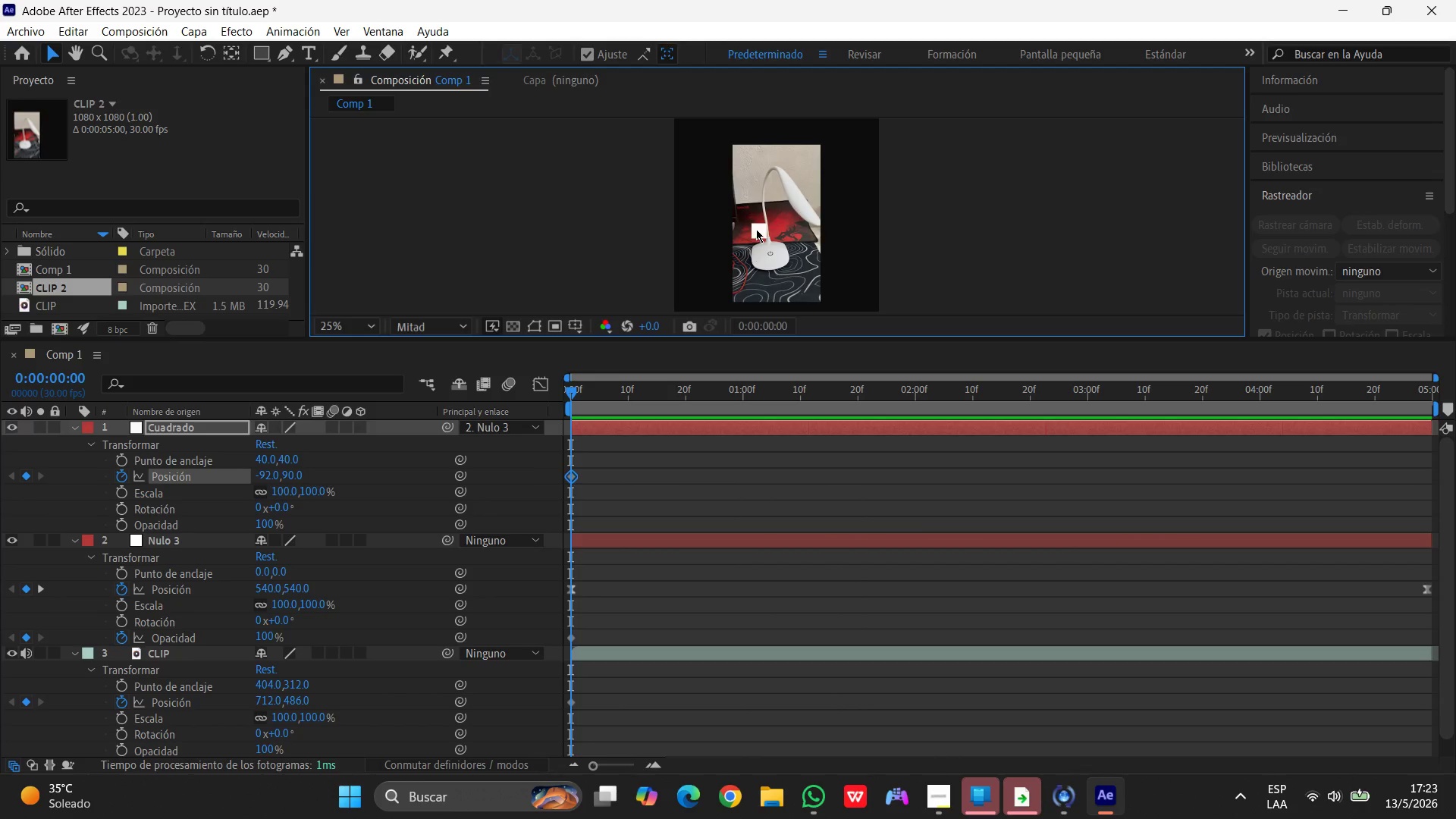 
left_click_drag(start_coordinate=[756, 229], to_coordinate=[758, 242])
 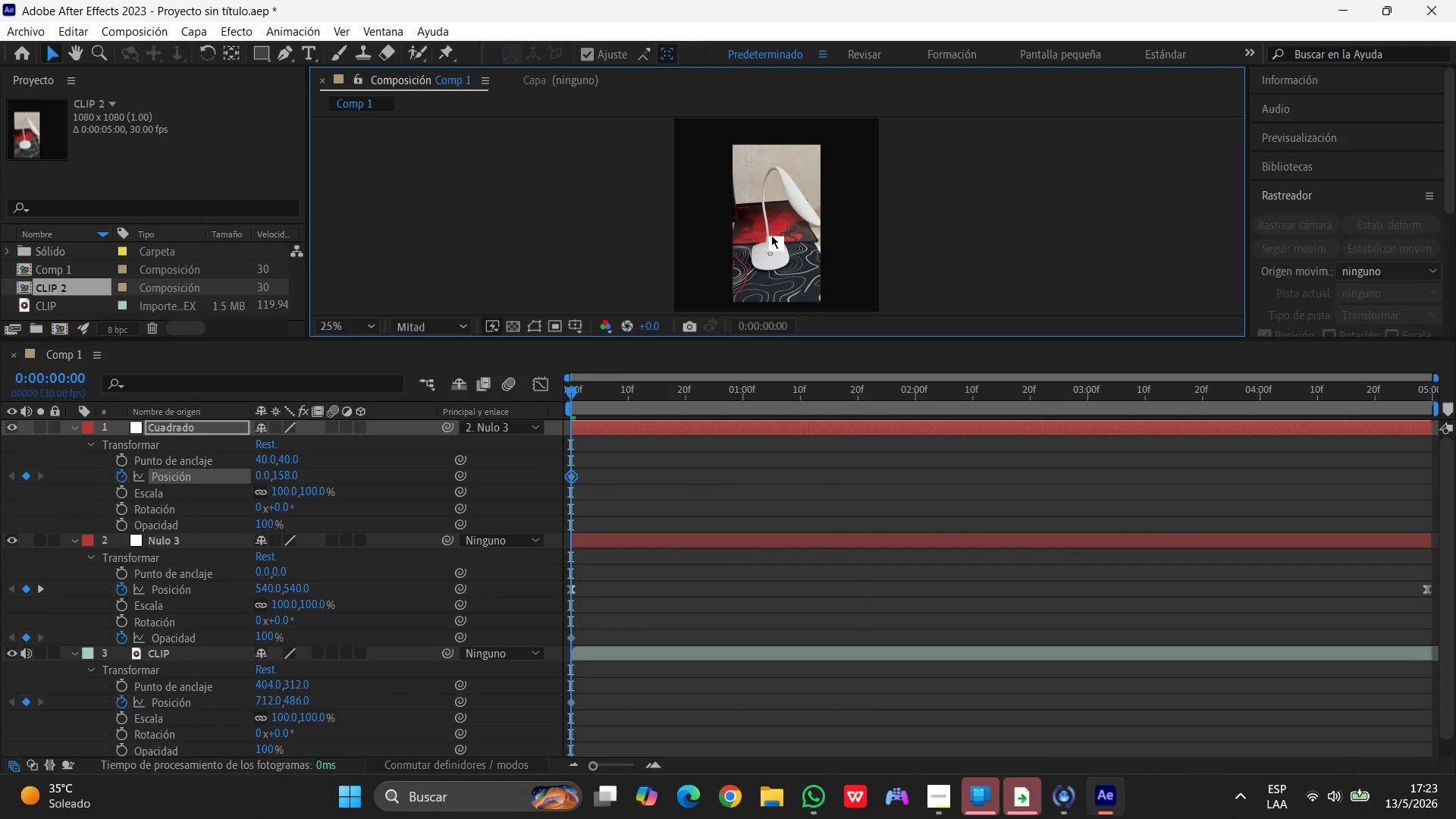 
left_click_drag(start_coordinate=[776, 240], to_coordinate=[755, 241])
 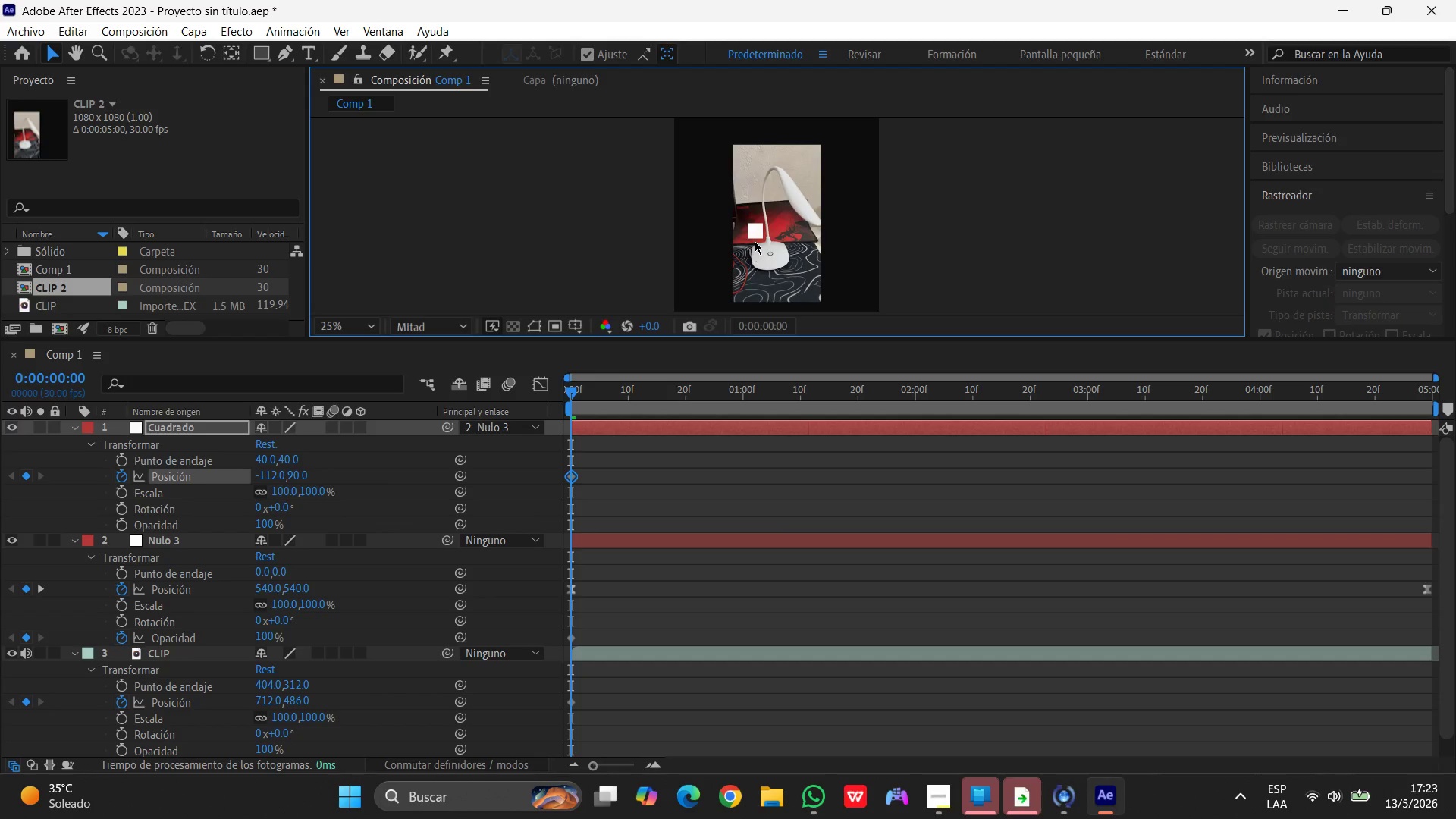 
key(Space)
 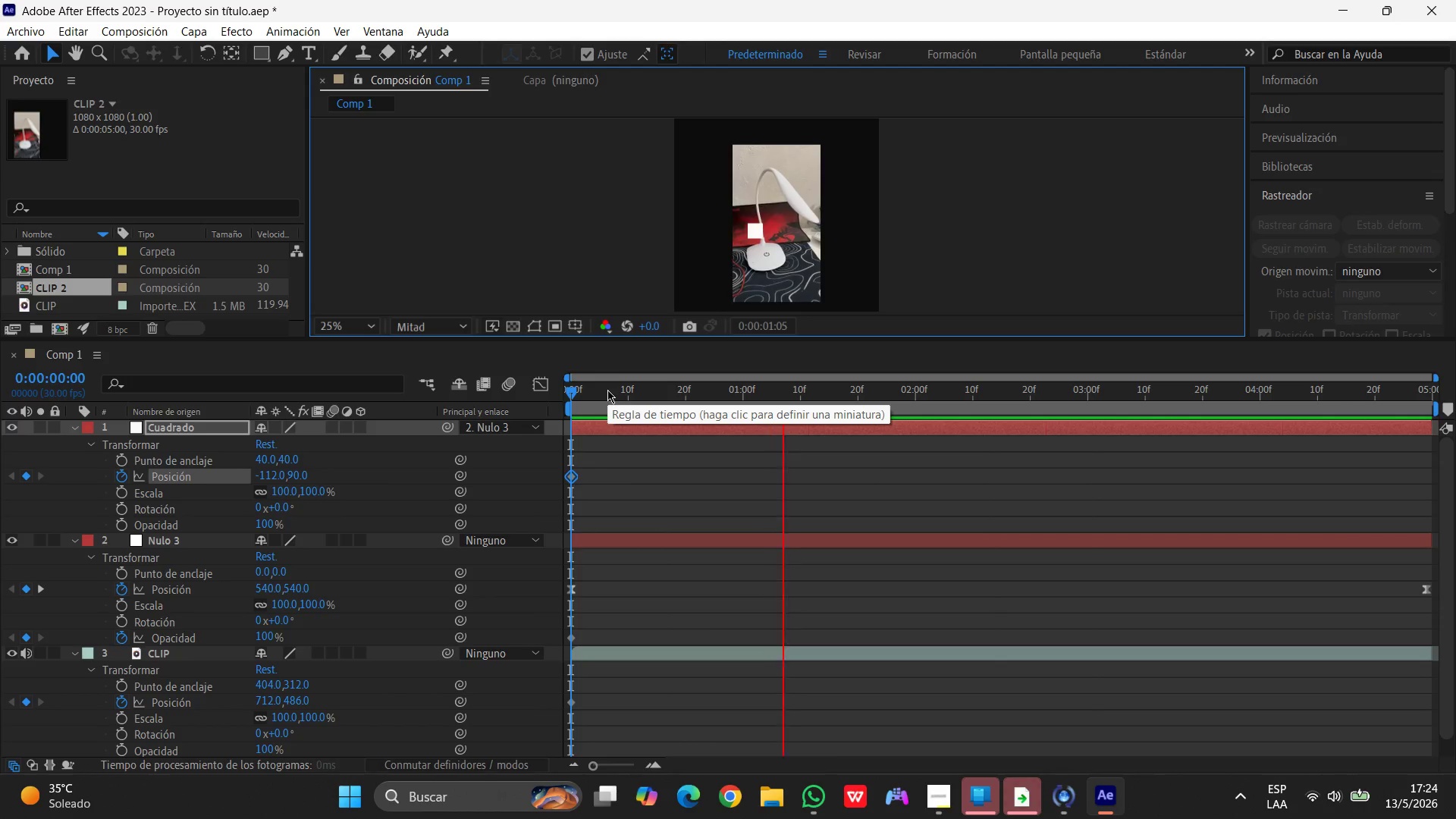 
wait(11.53)
 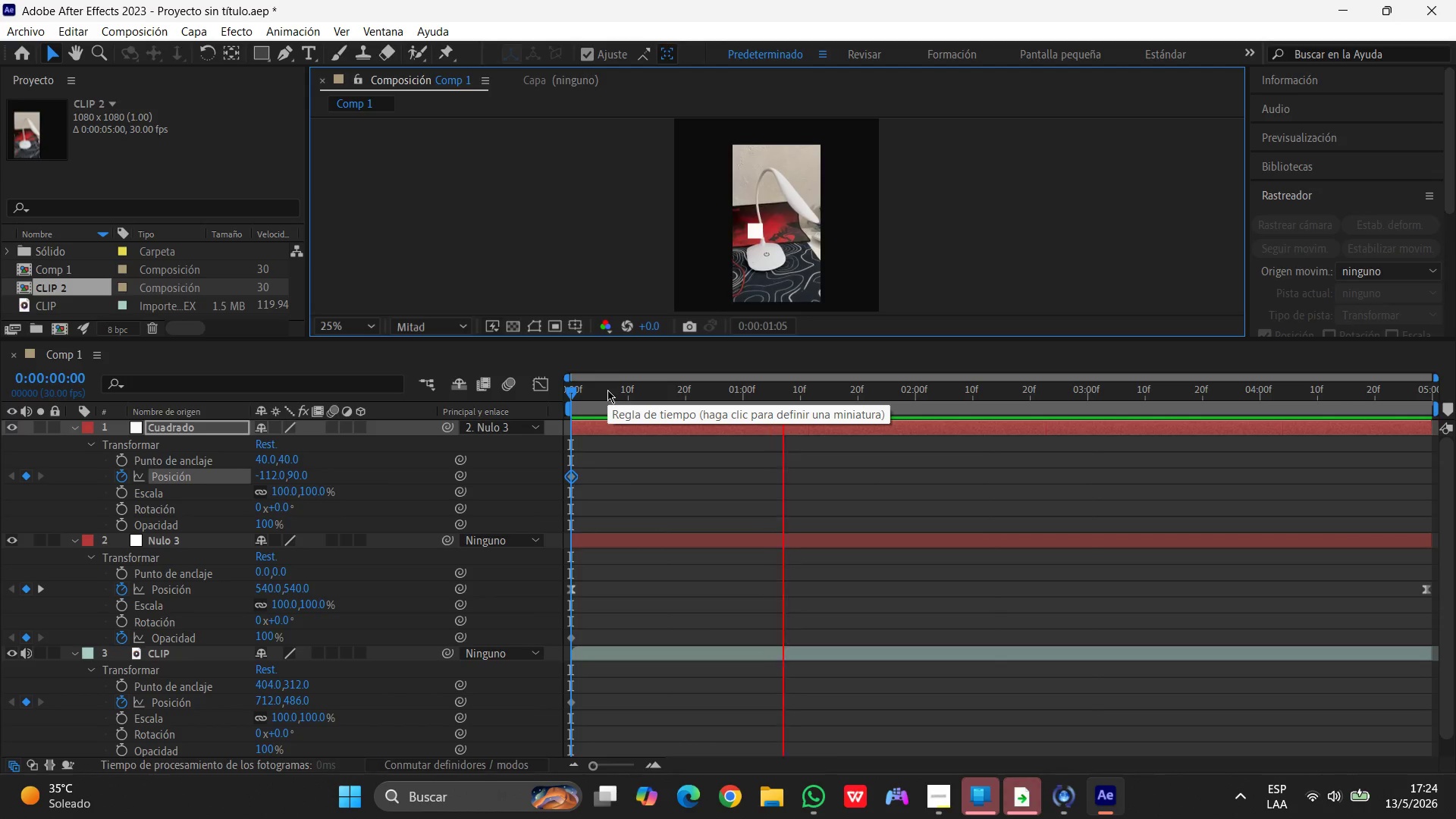 
left_click([147, 539])
 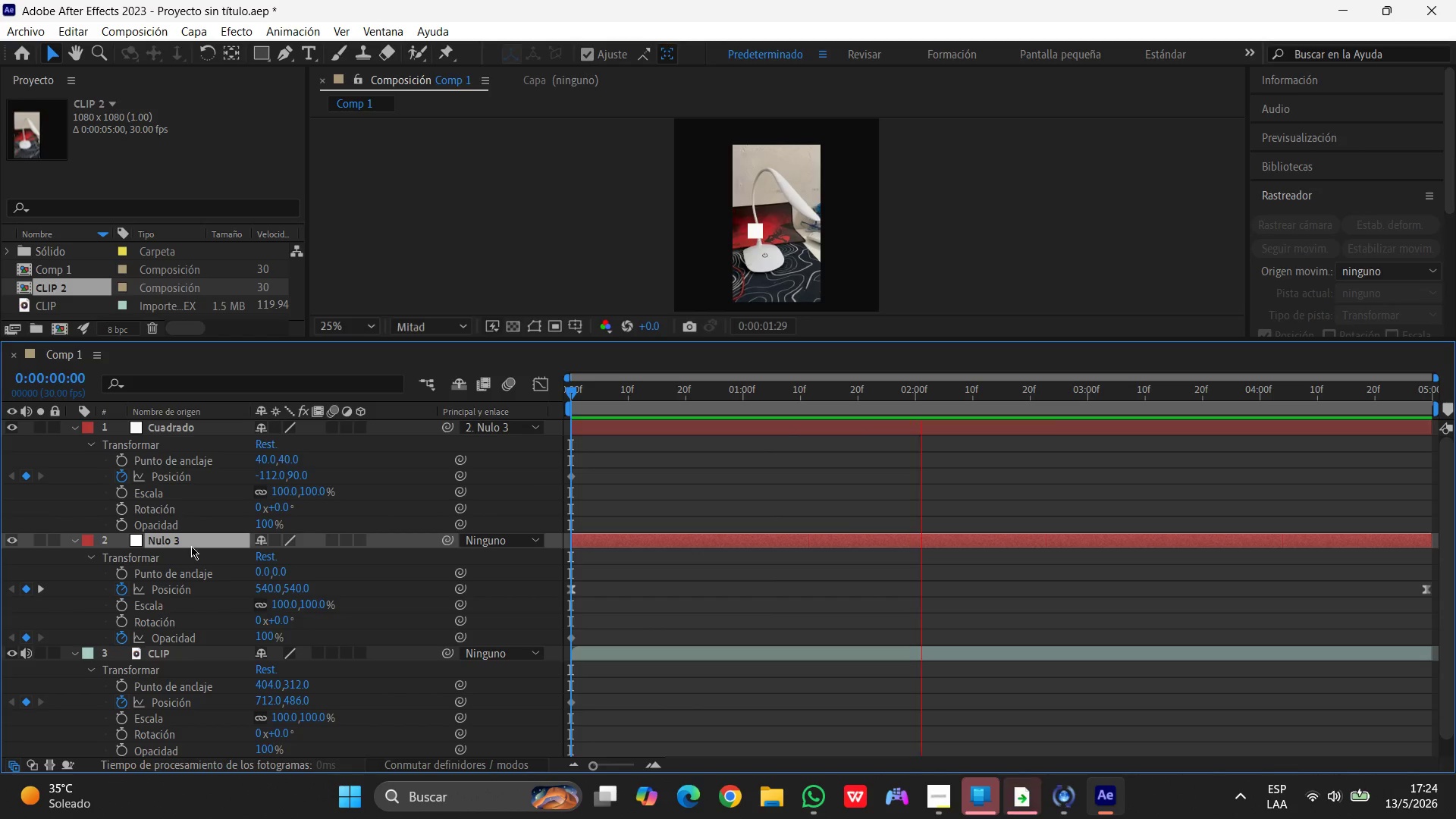 
left_click([191, 546])
 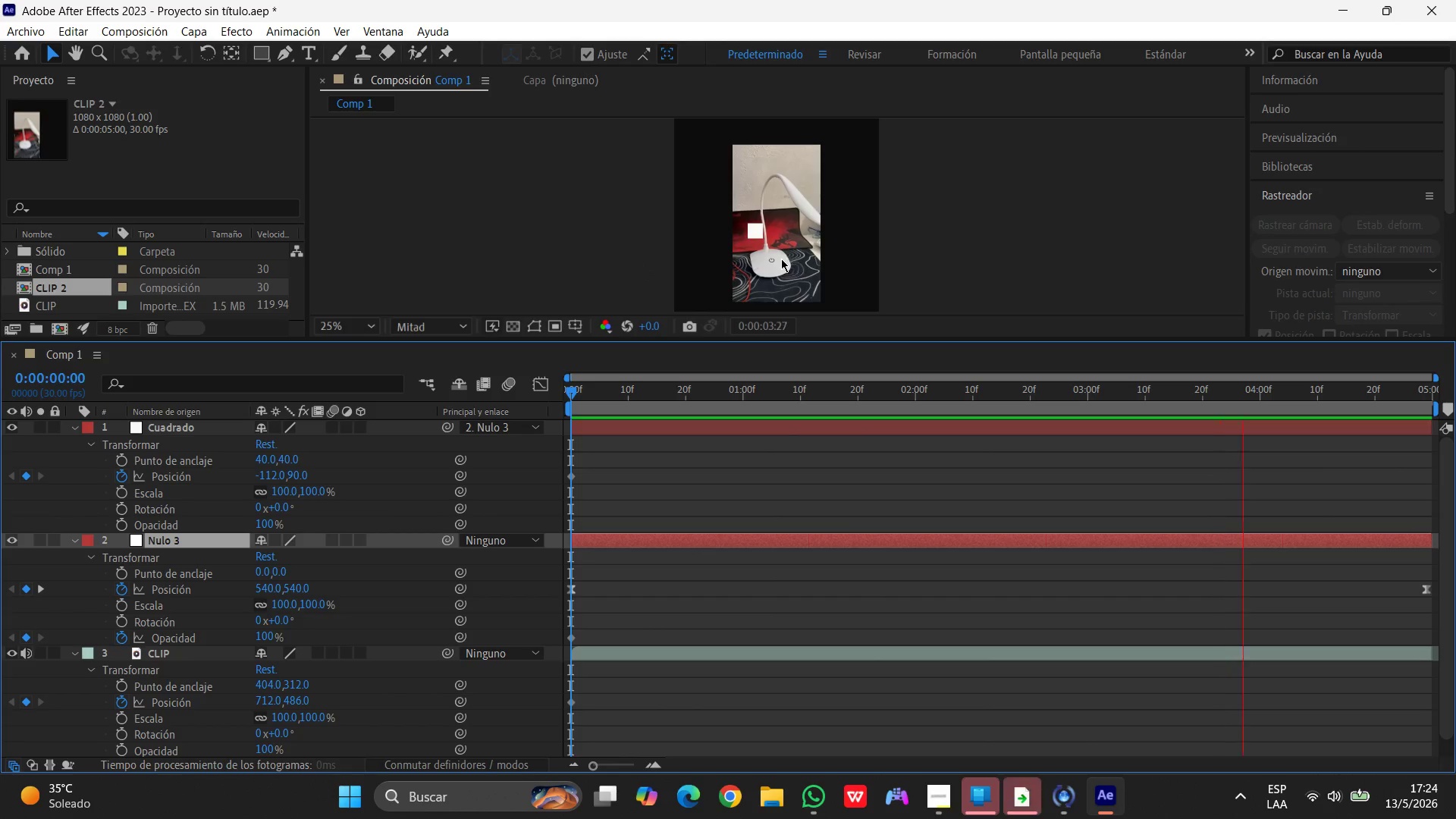 
left_click([783, 235])
 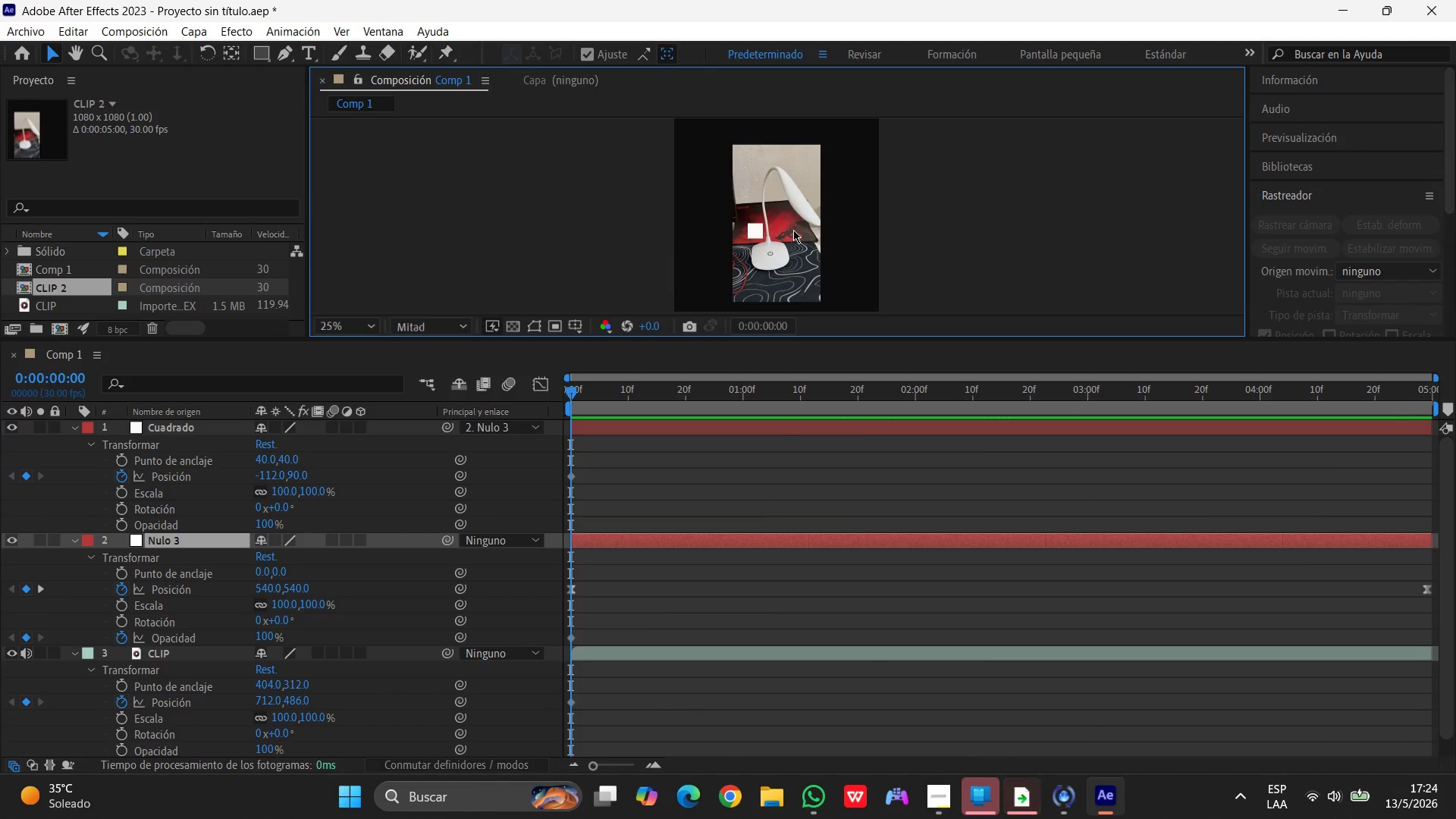 
scroll: coordinate [797, 228], scroll_direction: none, amount: 0.0
 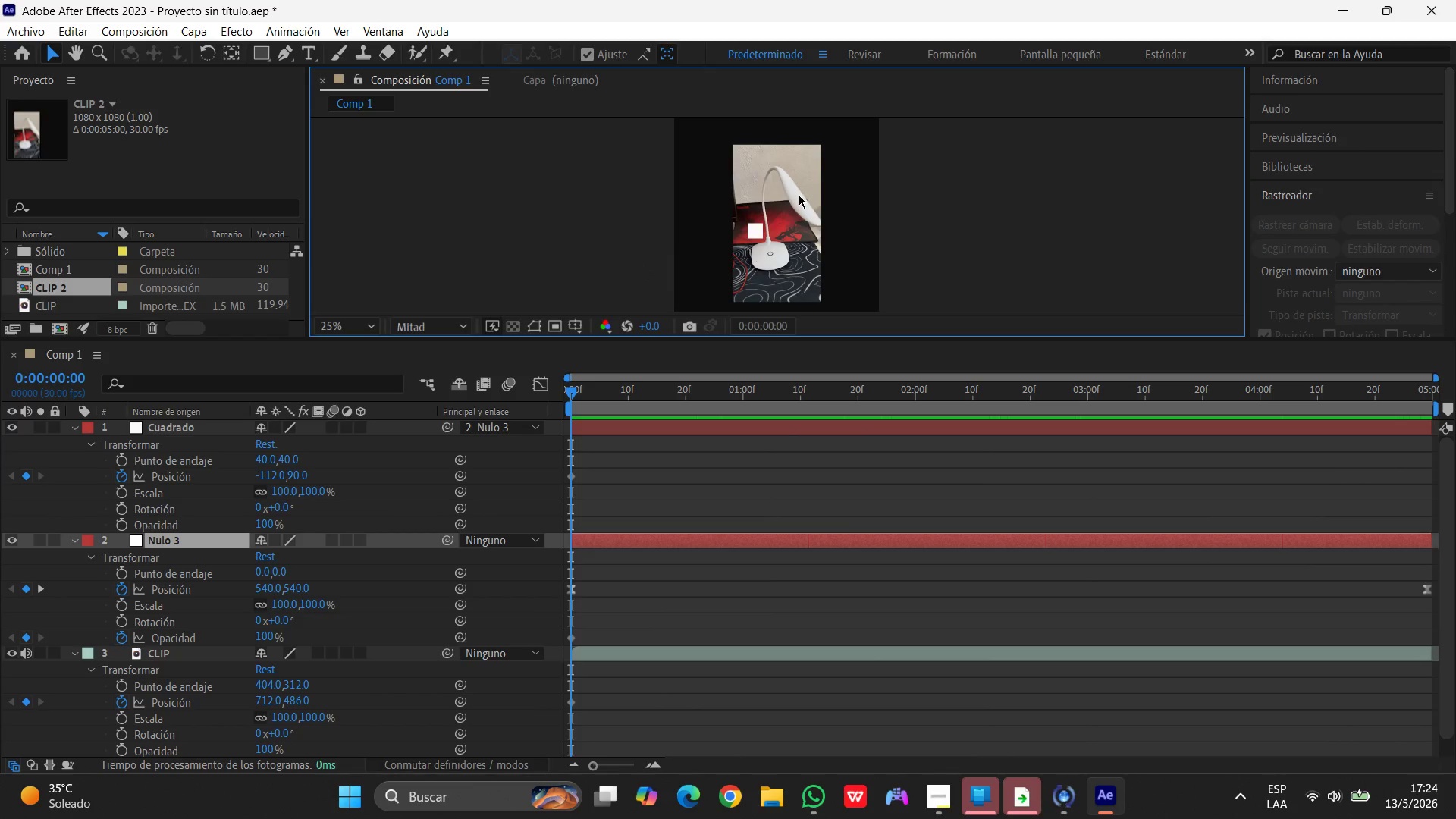 
left_click_drag(start_coordinate=[799, 195], to_coordinate=[796, 168])
 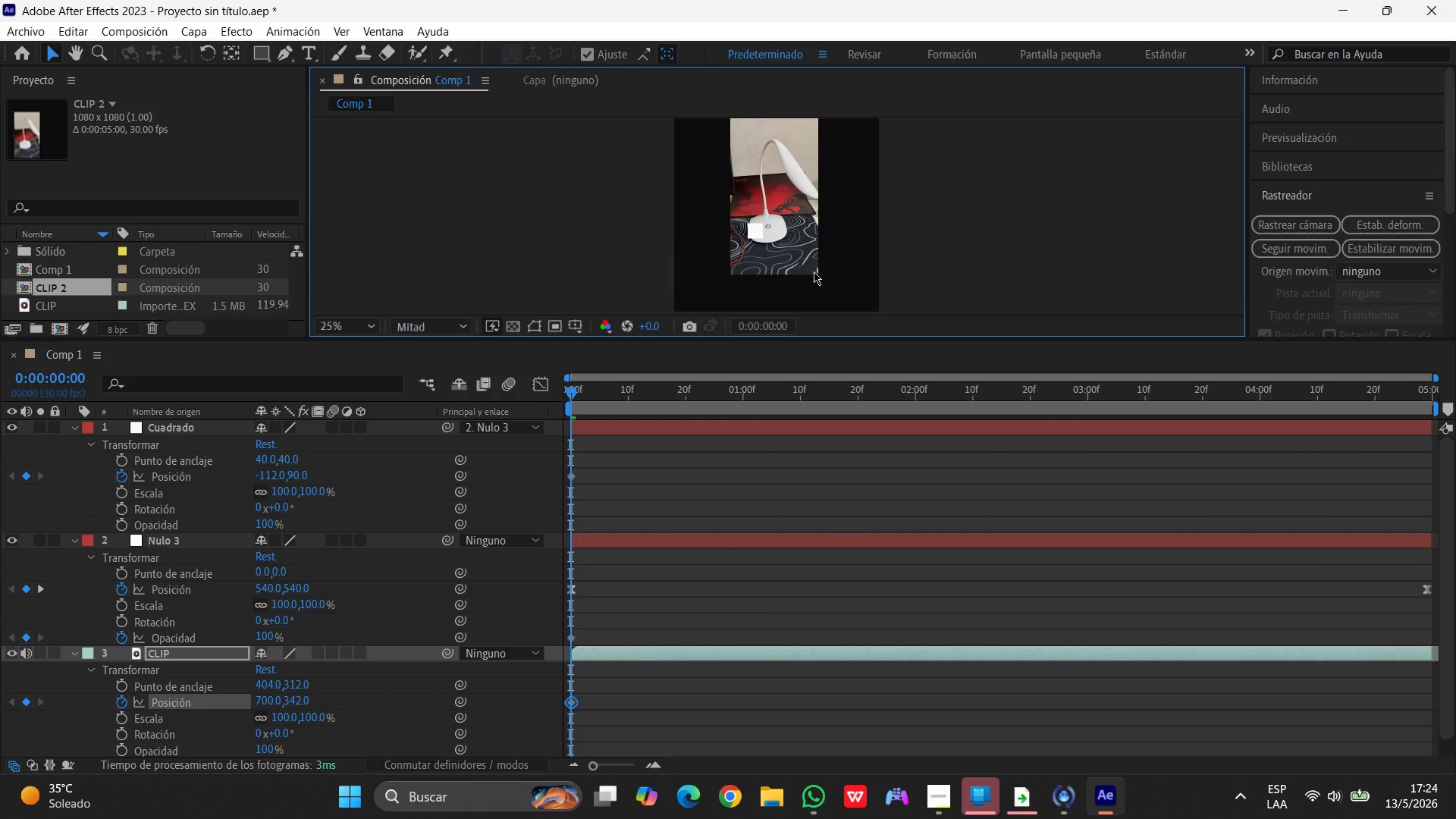 
left_click_drag(start_coordinate=[814, 271], to_coordinate=[820, 287])
 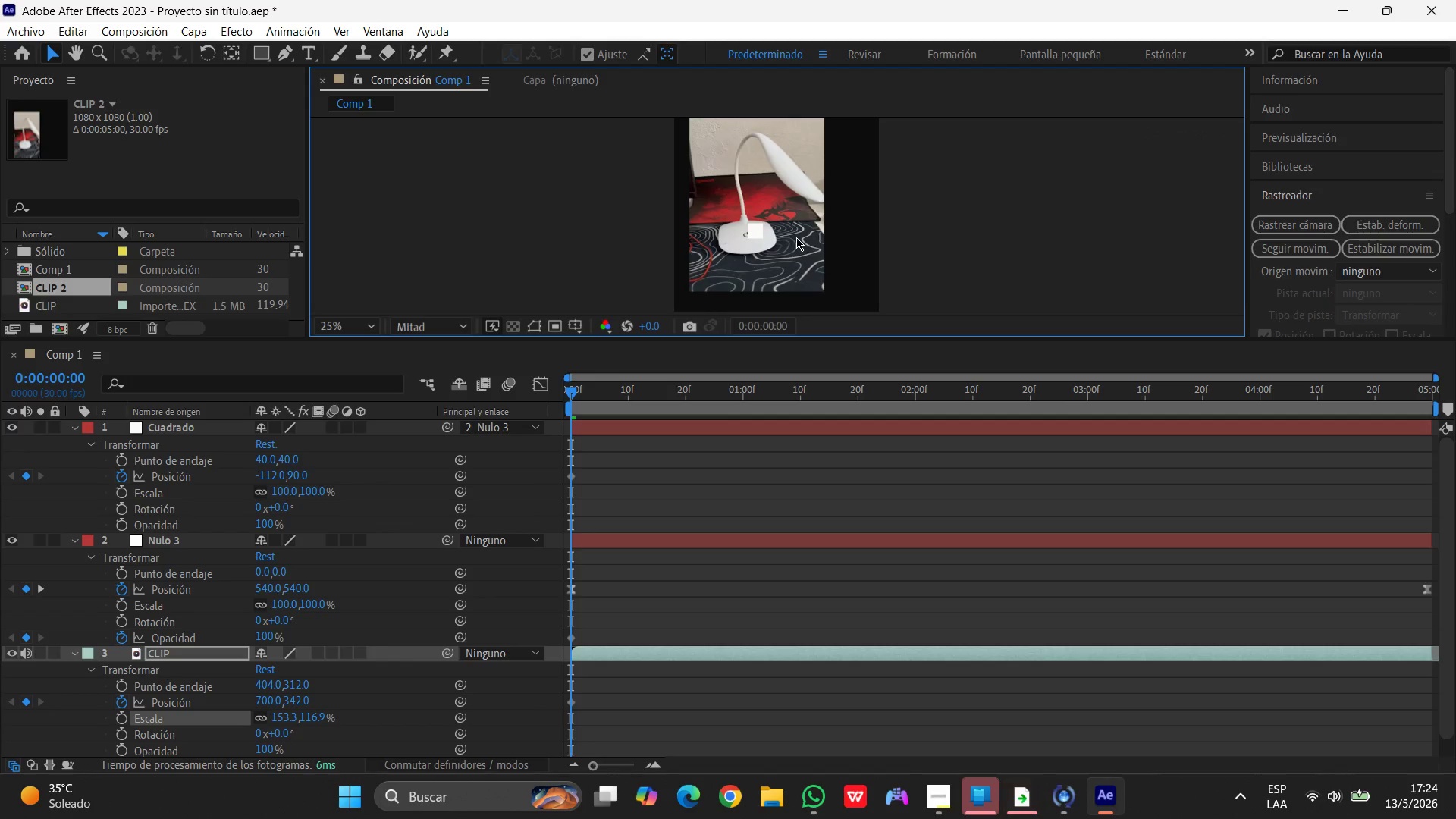 
left_click_drag(start_coordinate=[796, 237], to_coordinate=[810, 256])
 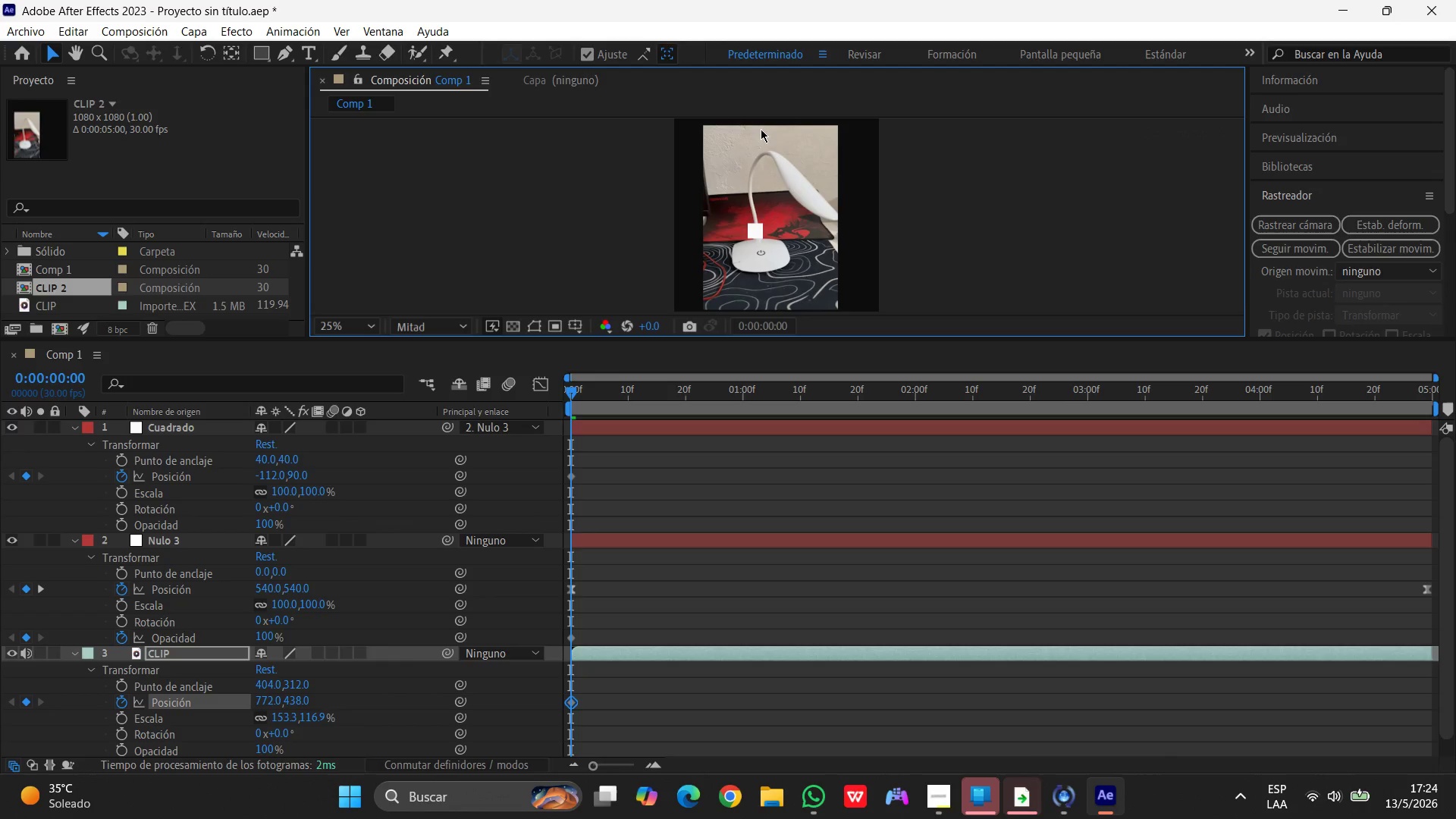 
left_click_drag(start_coordinate=[761, 129], to_coordinate=[761, 120])
 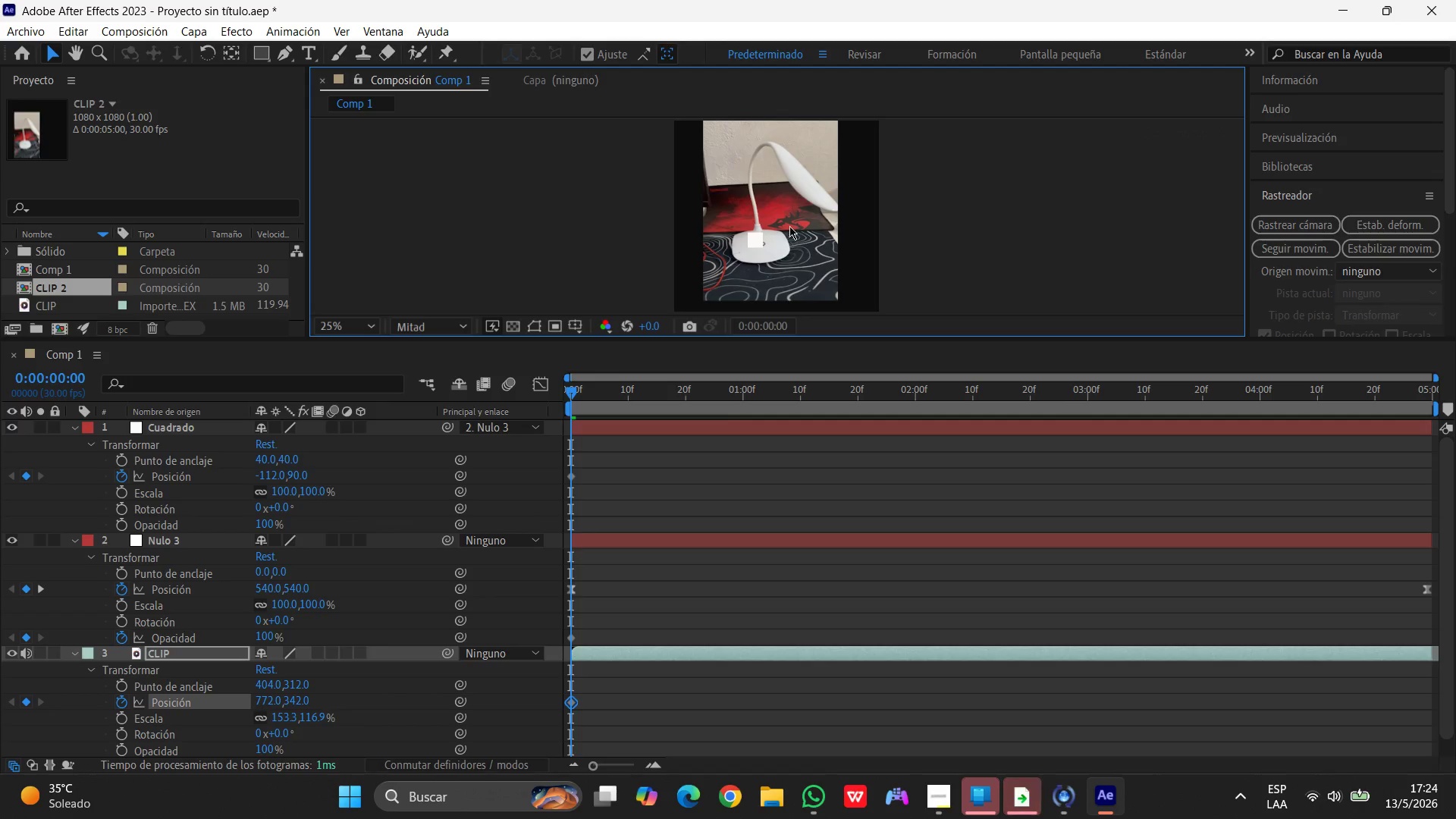 
left_click([789, 225])
 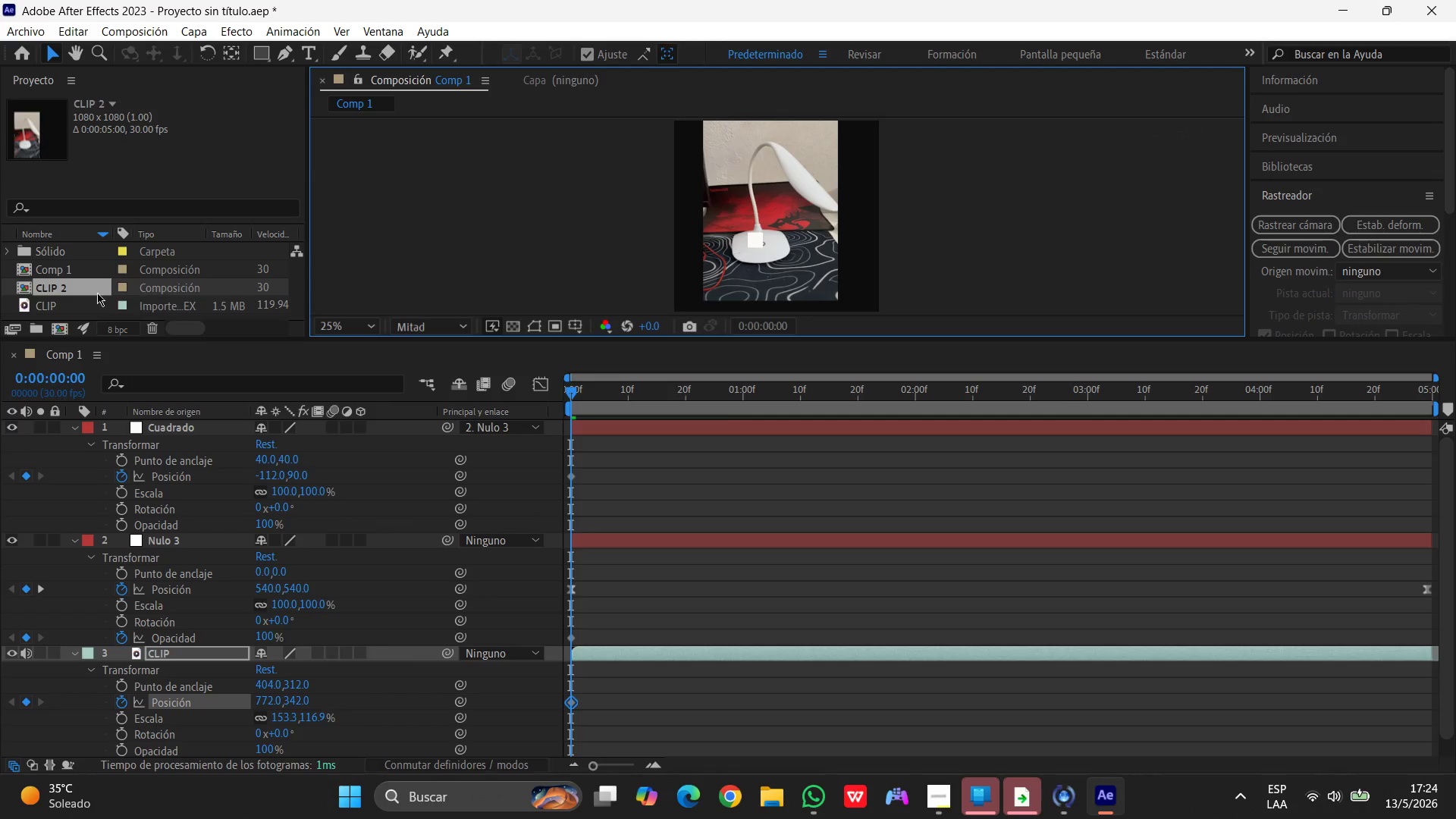 
left_click([80, 284])
 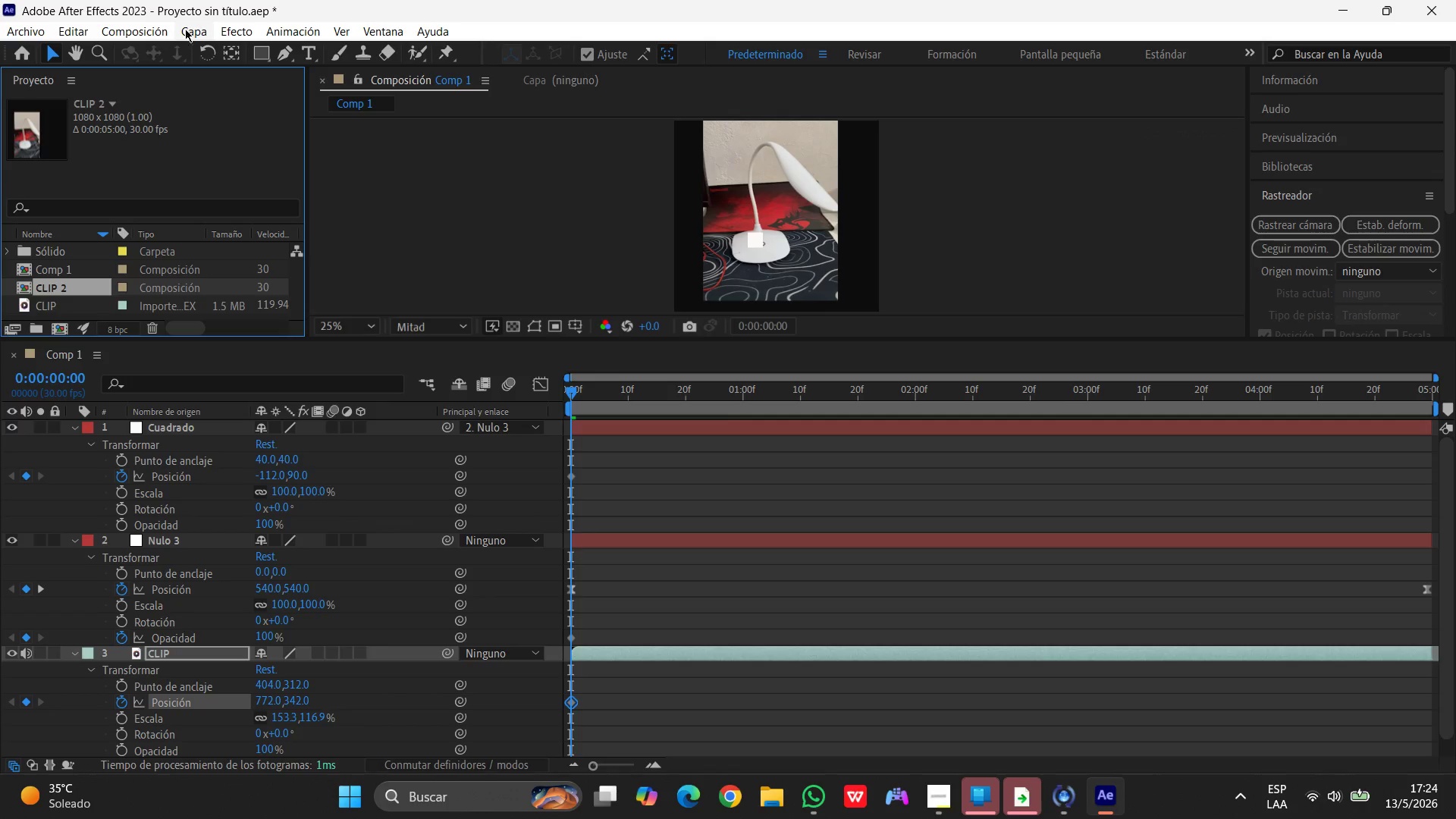 
left_click([160, 33])
 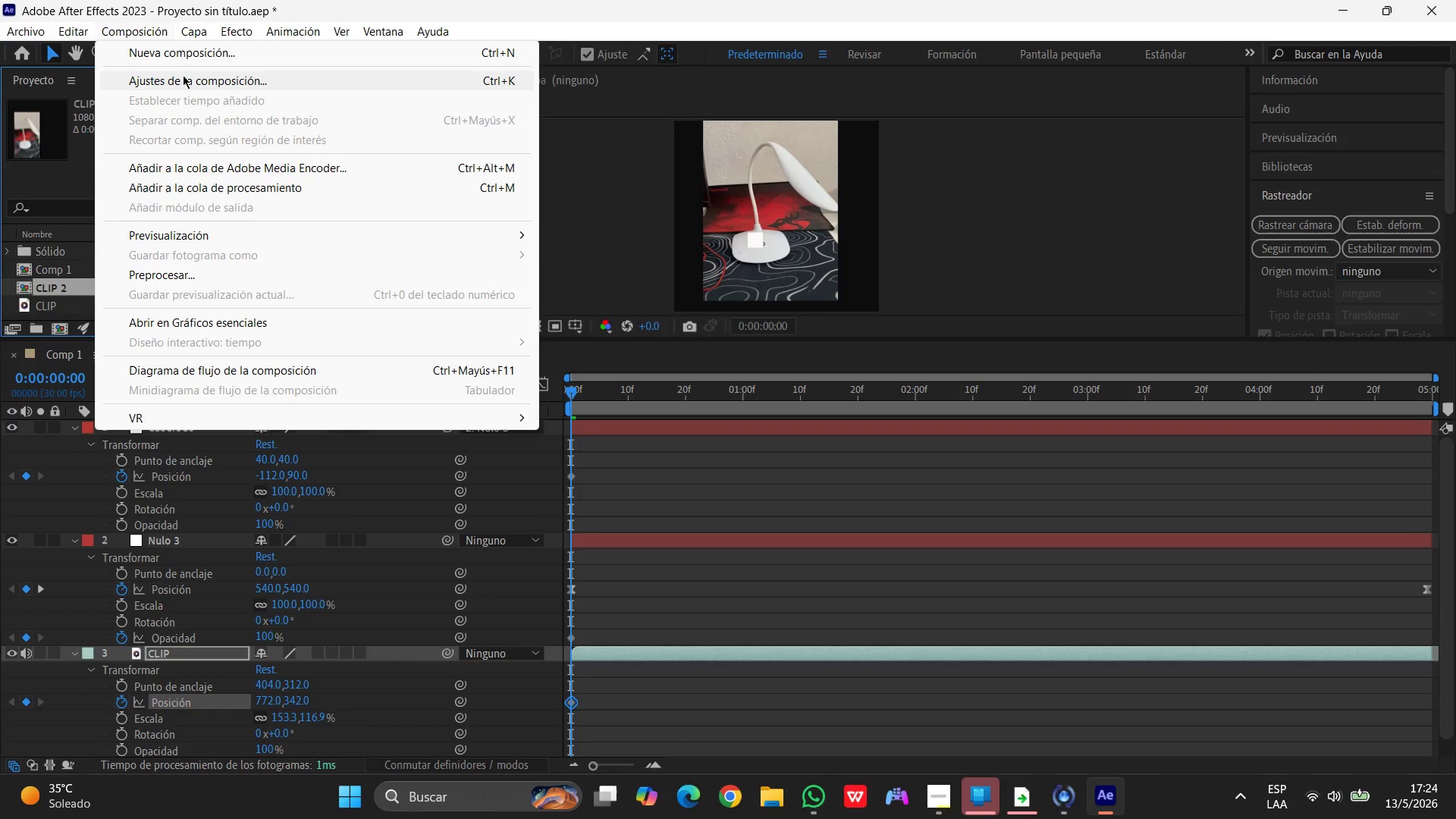 
left_click([184, 76])
 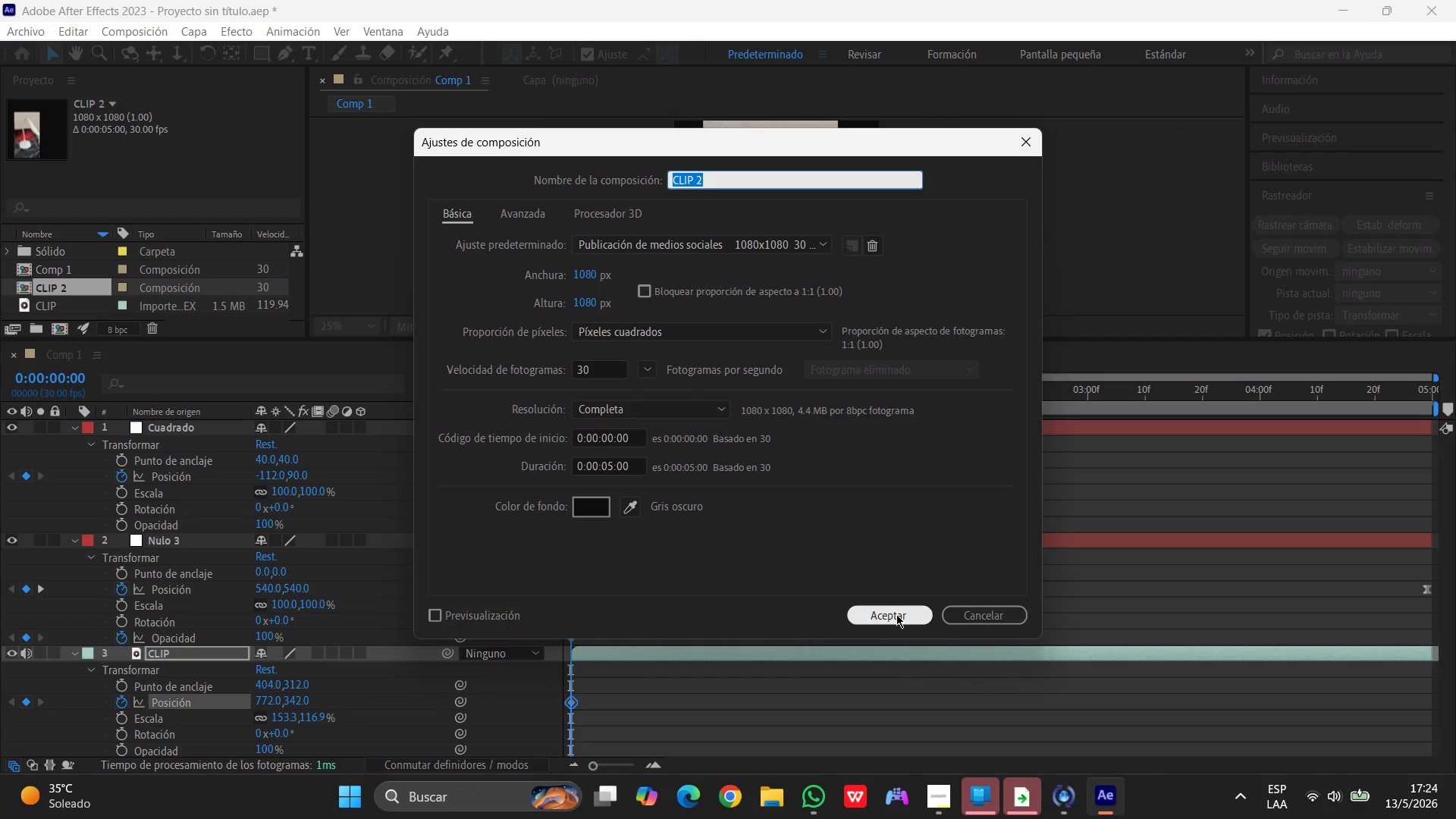 
left_click([898, 614])
 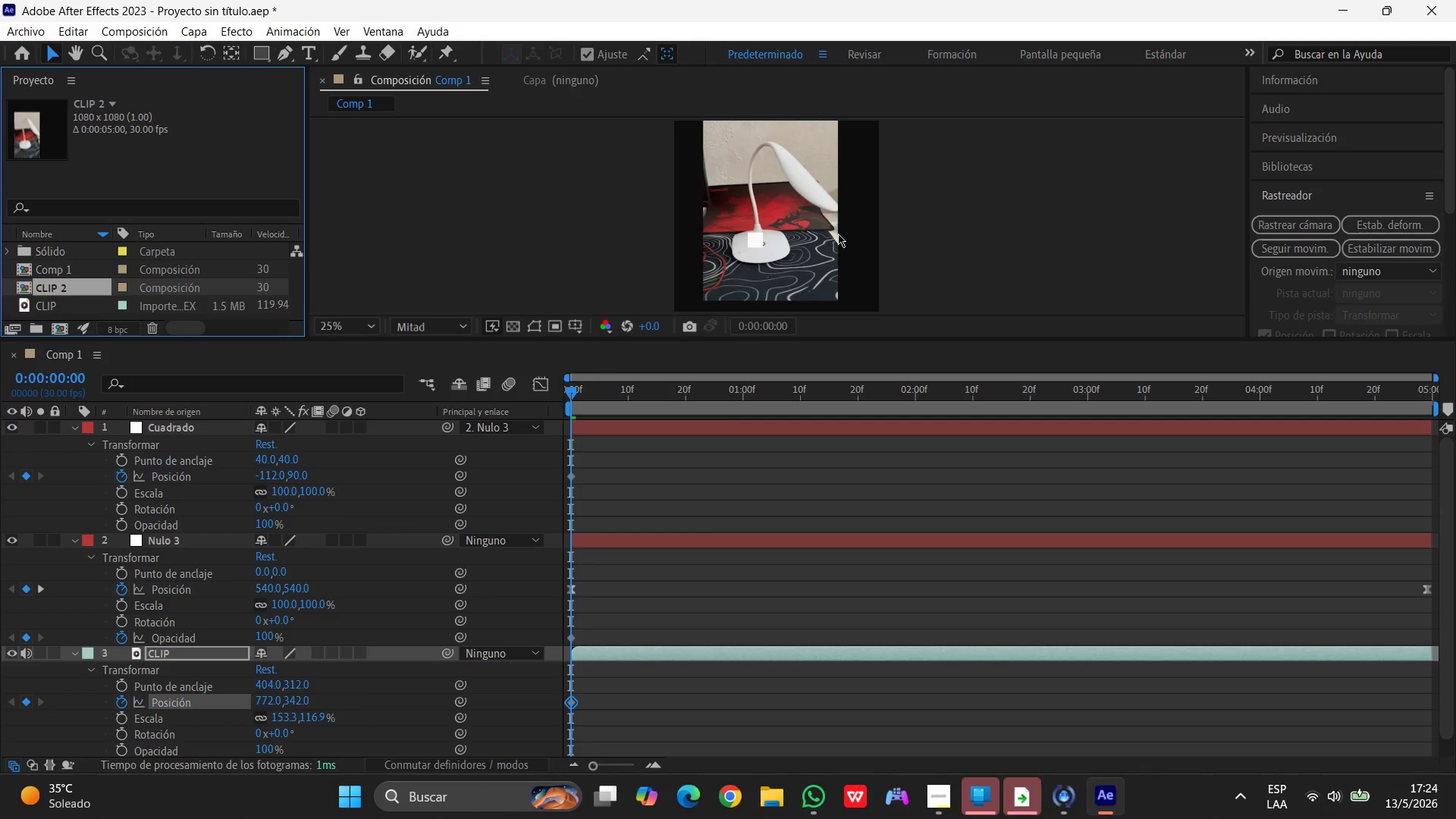 
left_click_drag(start_coordinate=[830, 234], to_coordinate=[833, 245])
 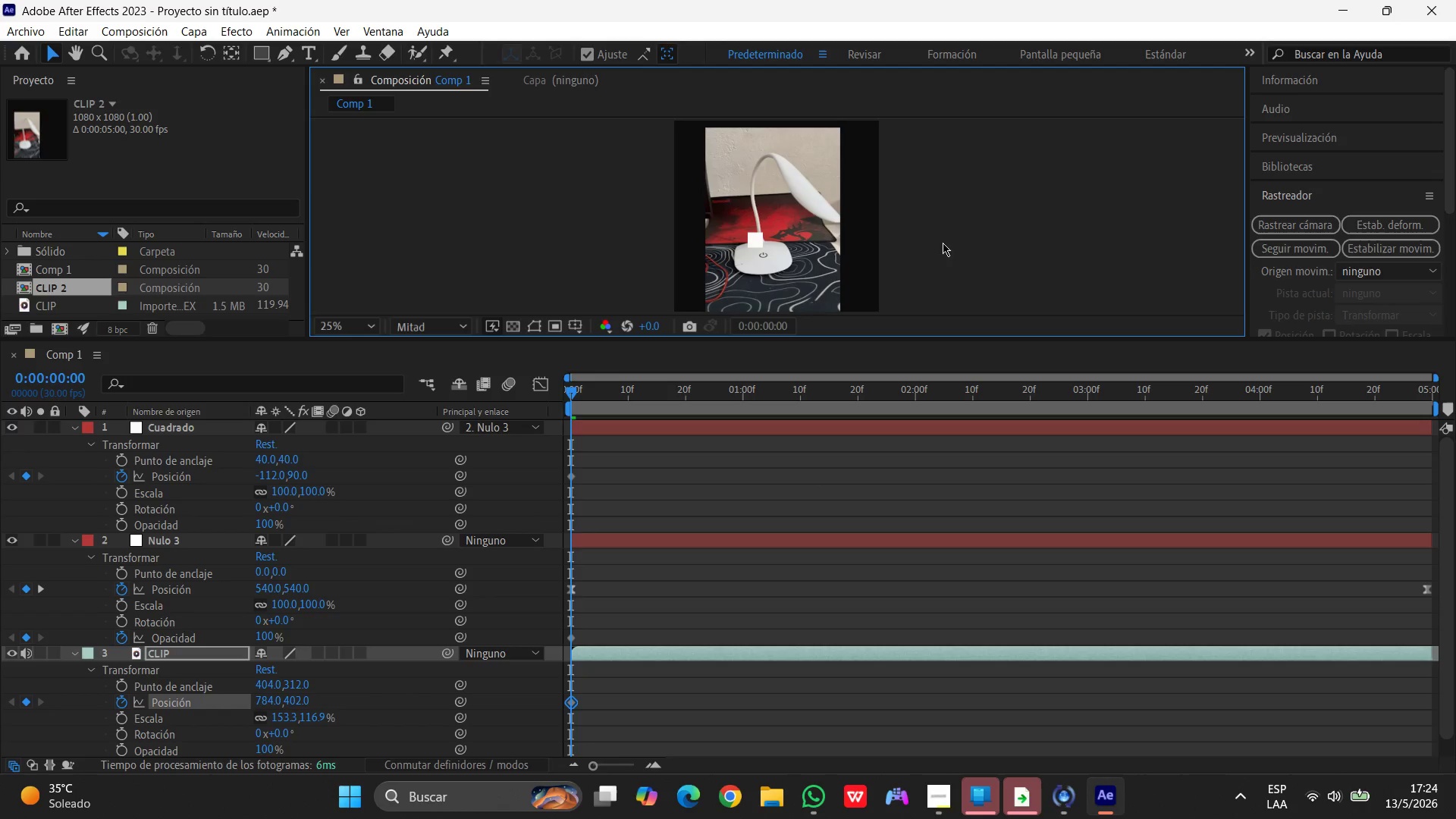 
left_click([973, 243])
 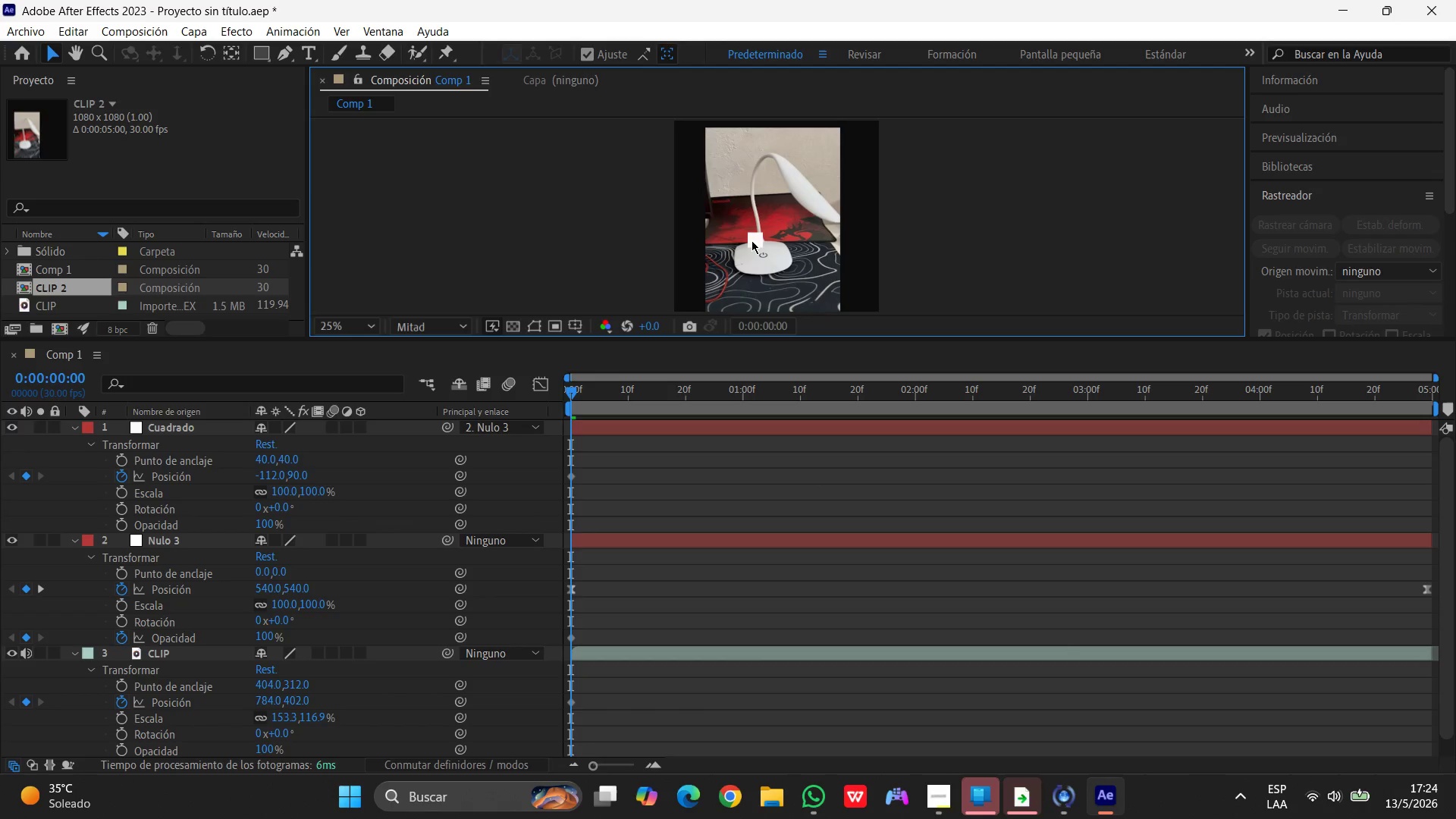 
left_click_drag(start_coordinate=[753, 237], to_coordinate=[736, 238])
 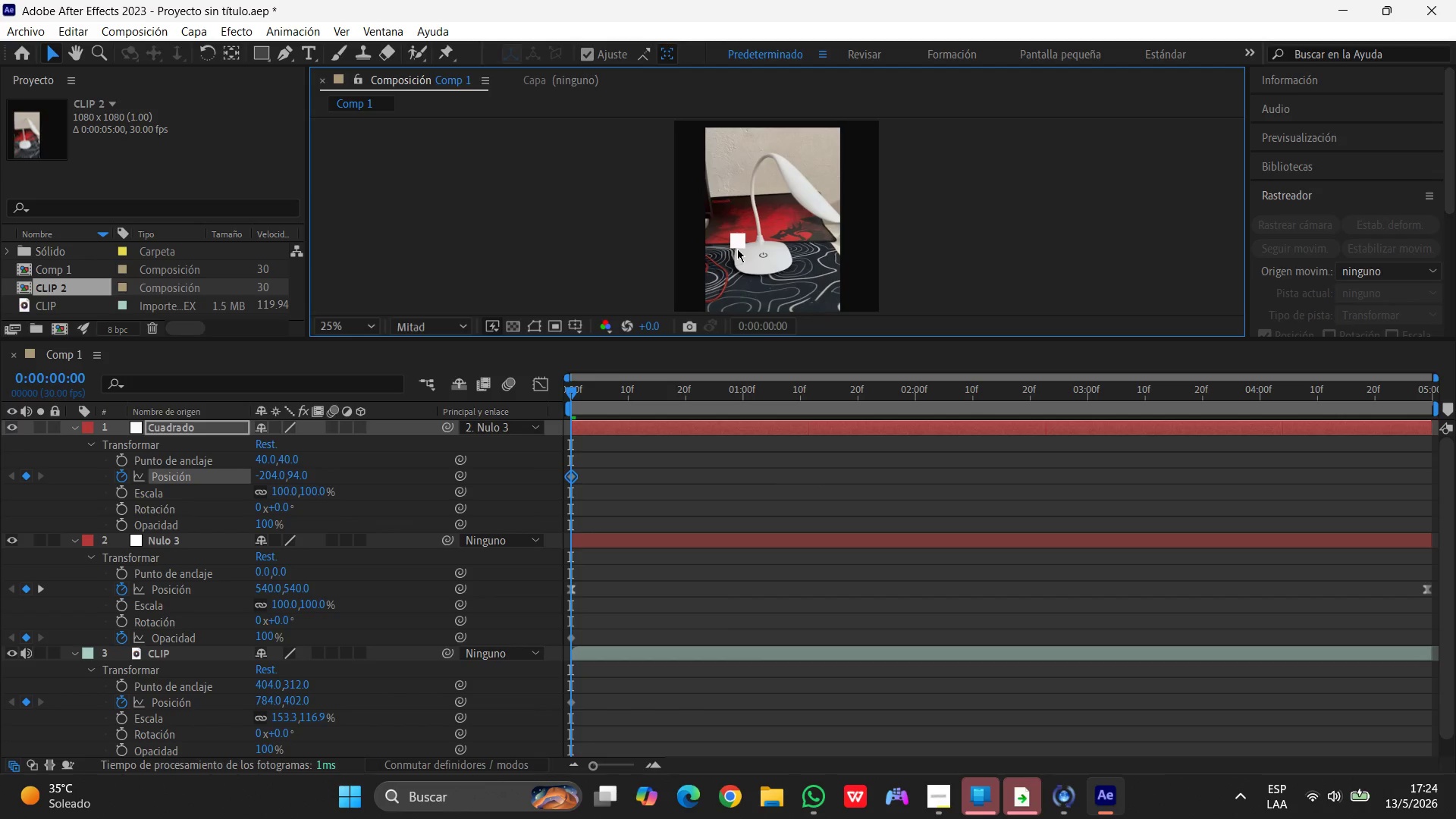 
wait(6.78)
 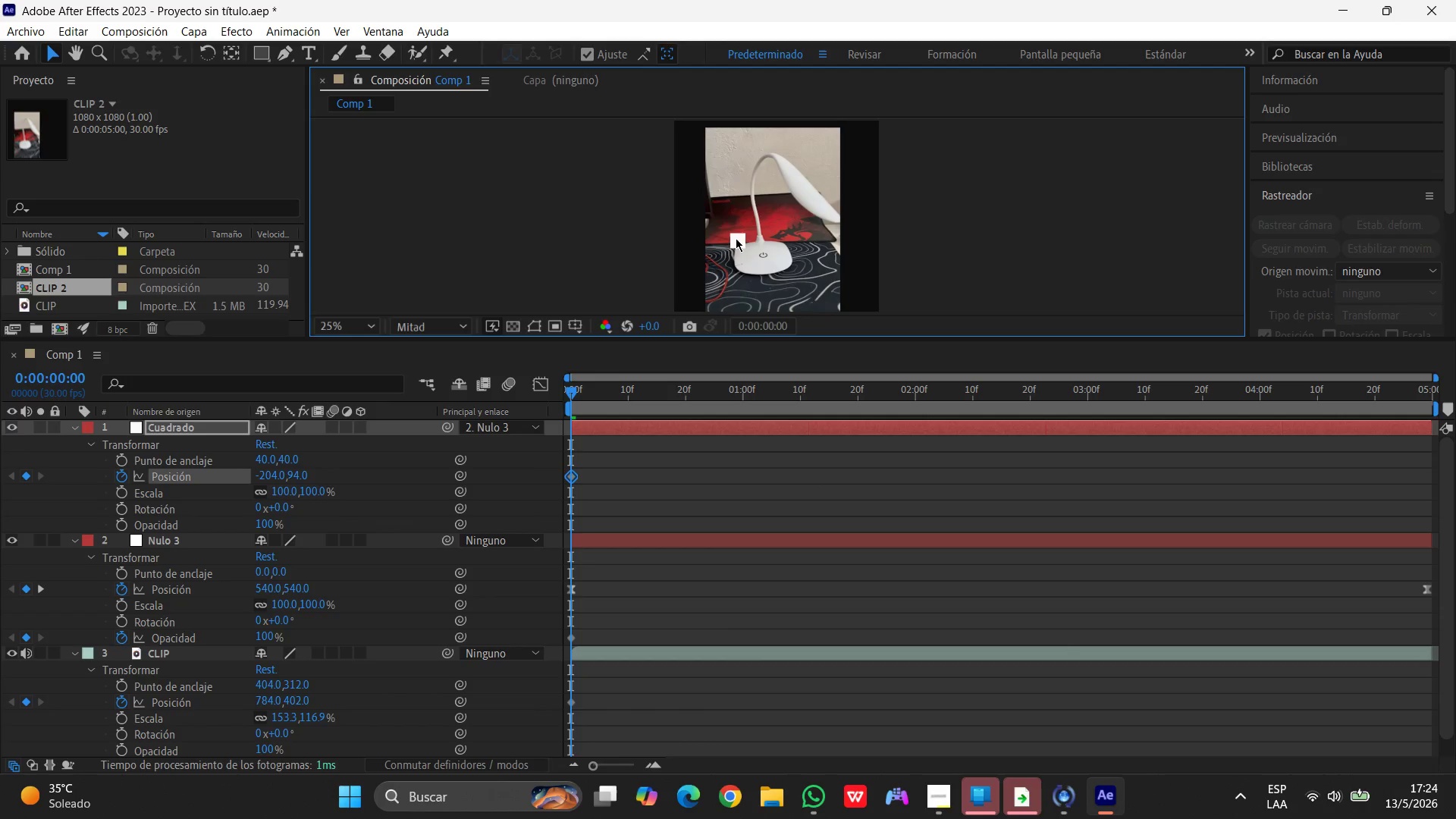 
left_click([197, 541])
 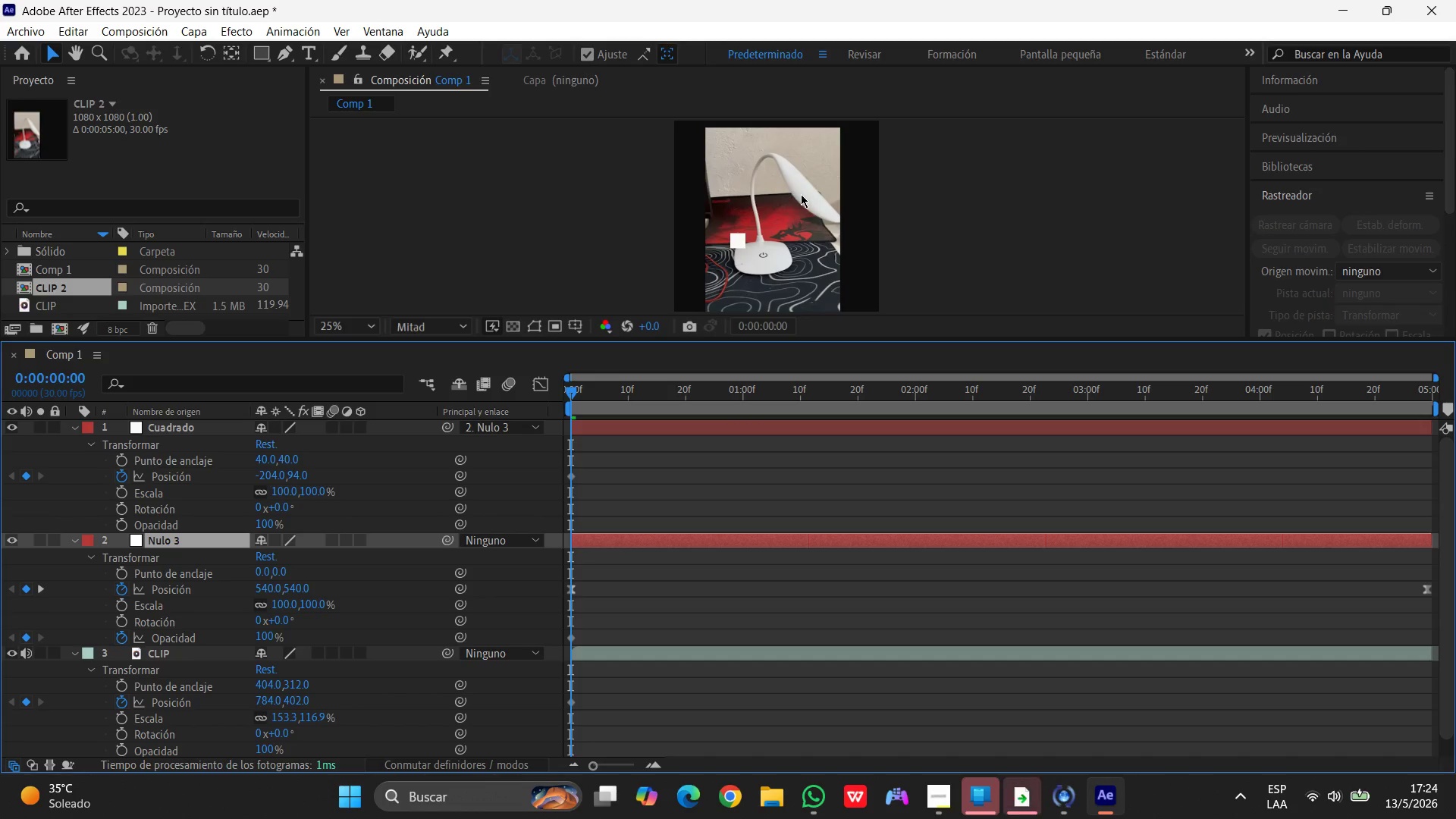 
scroll: coordinate [805, 191], scroll_direction: up, amount: 2.0
 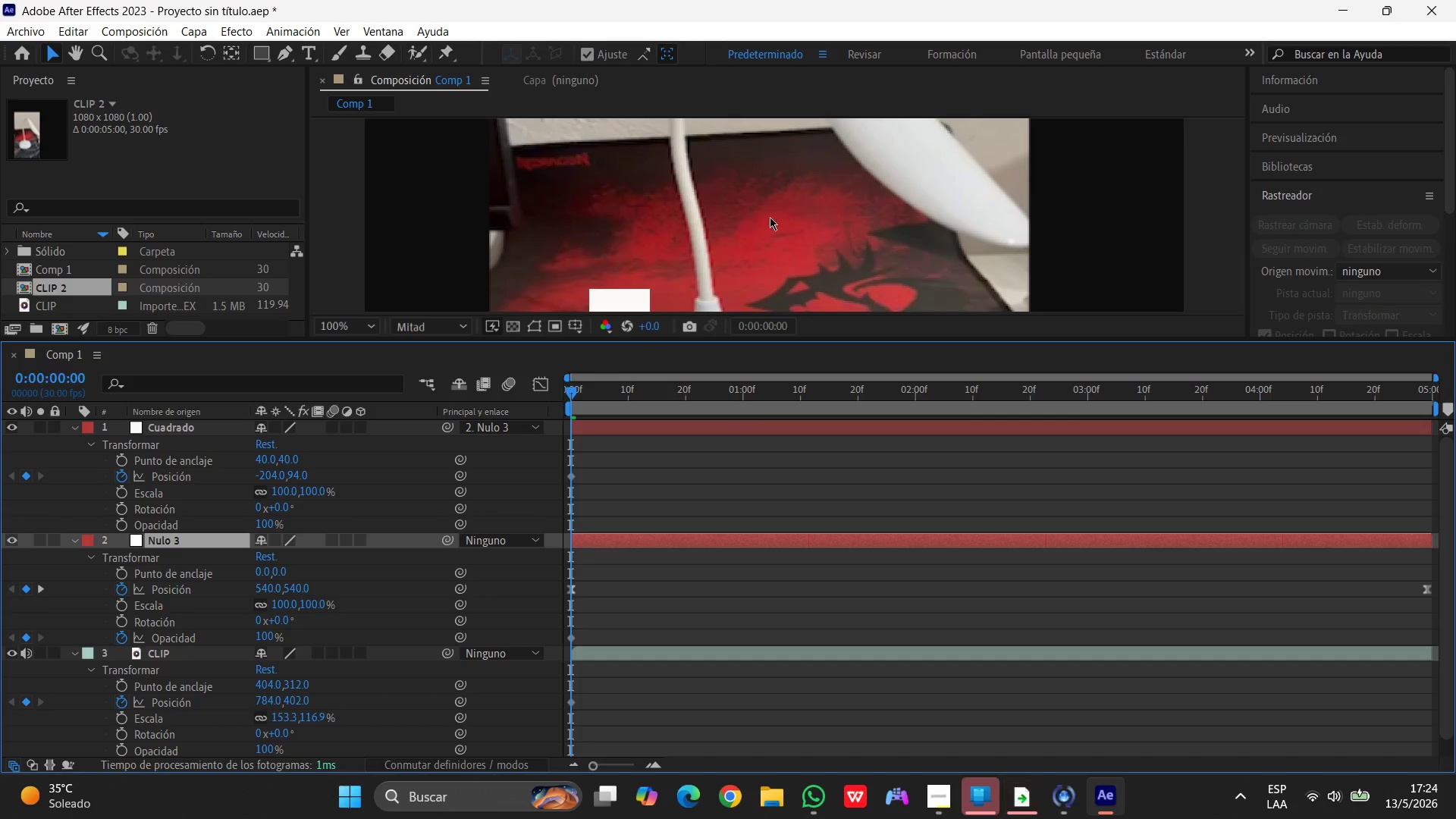 
scroll: coordinate [770, 217], scroll_direction: down, amount: 1.0
 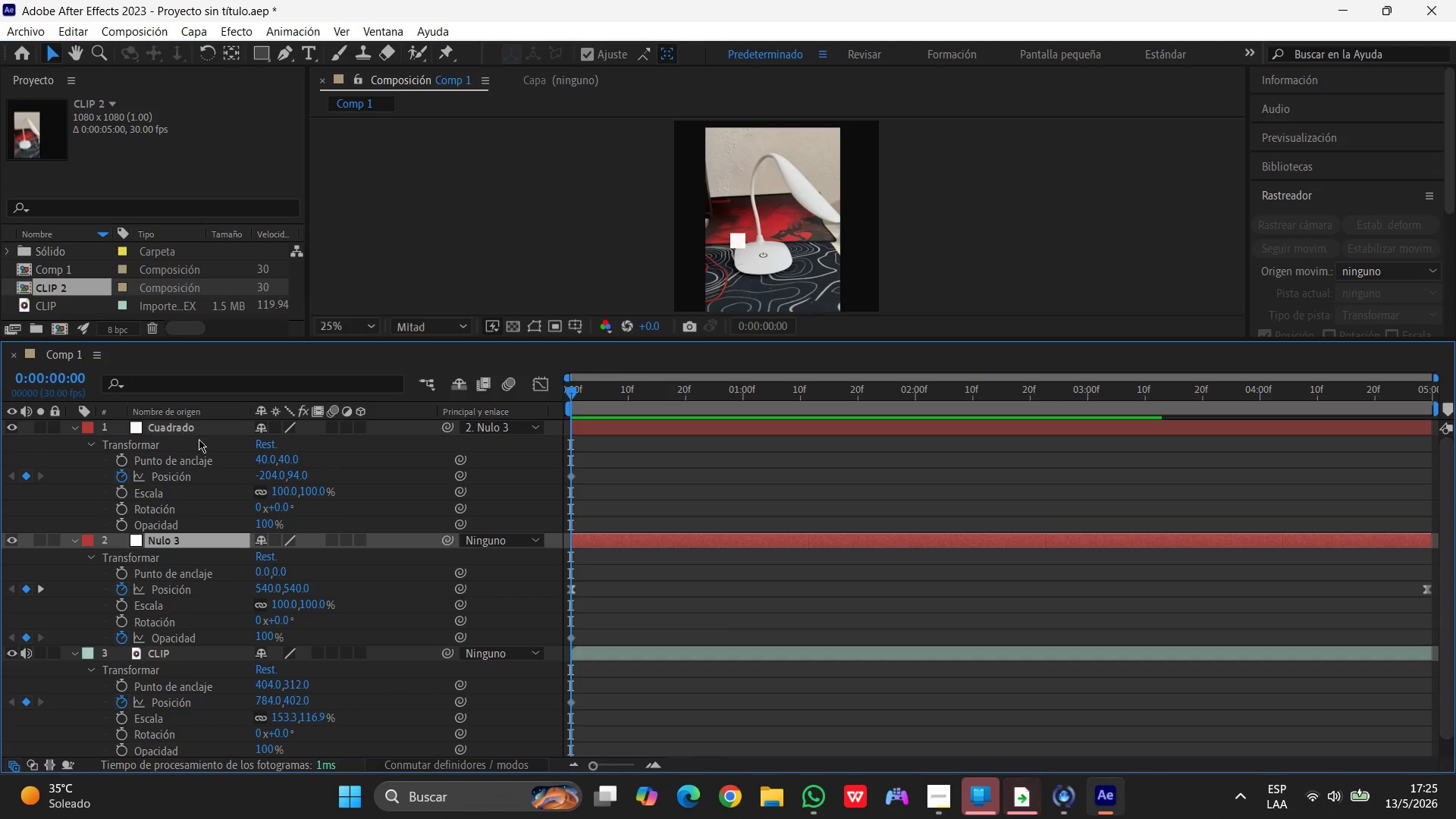 
wait(69.22)
 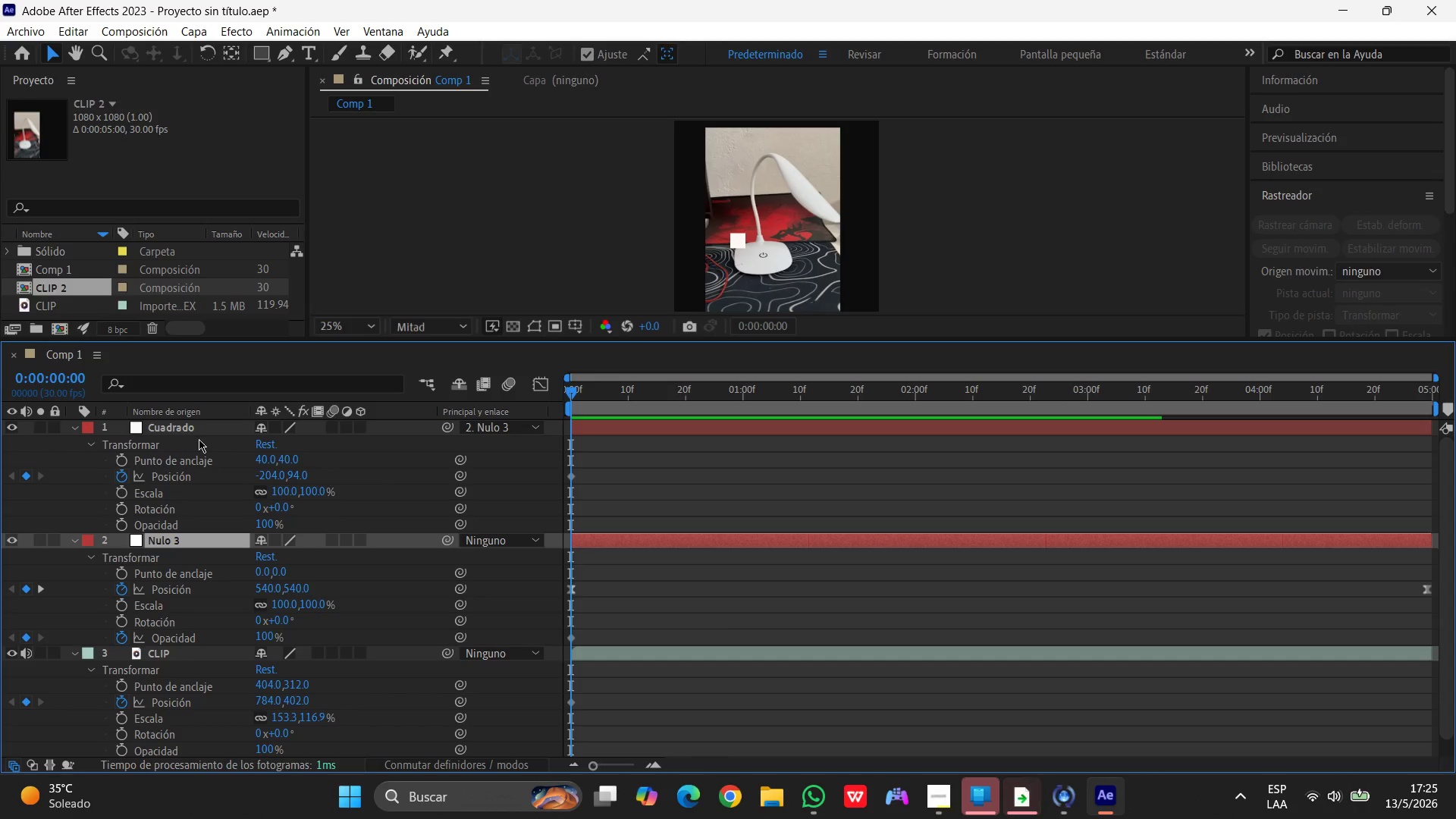 
left_click([219, 536])
 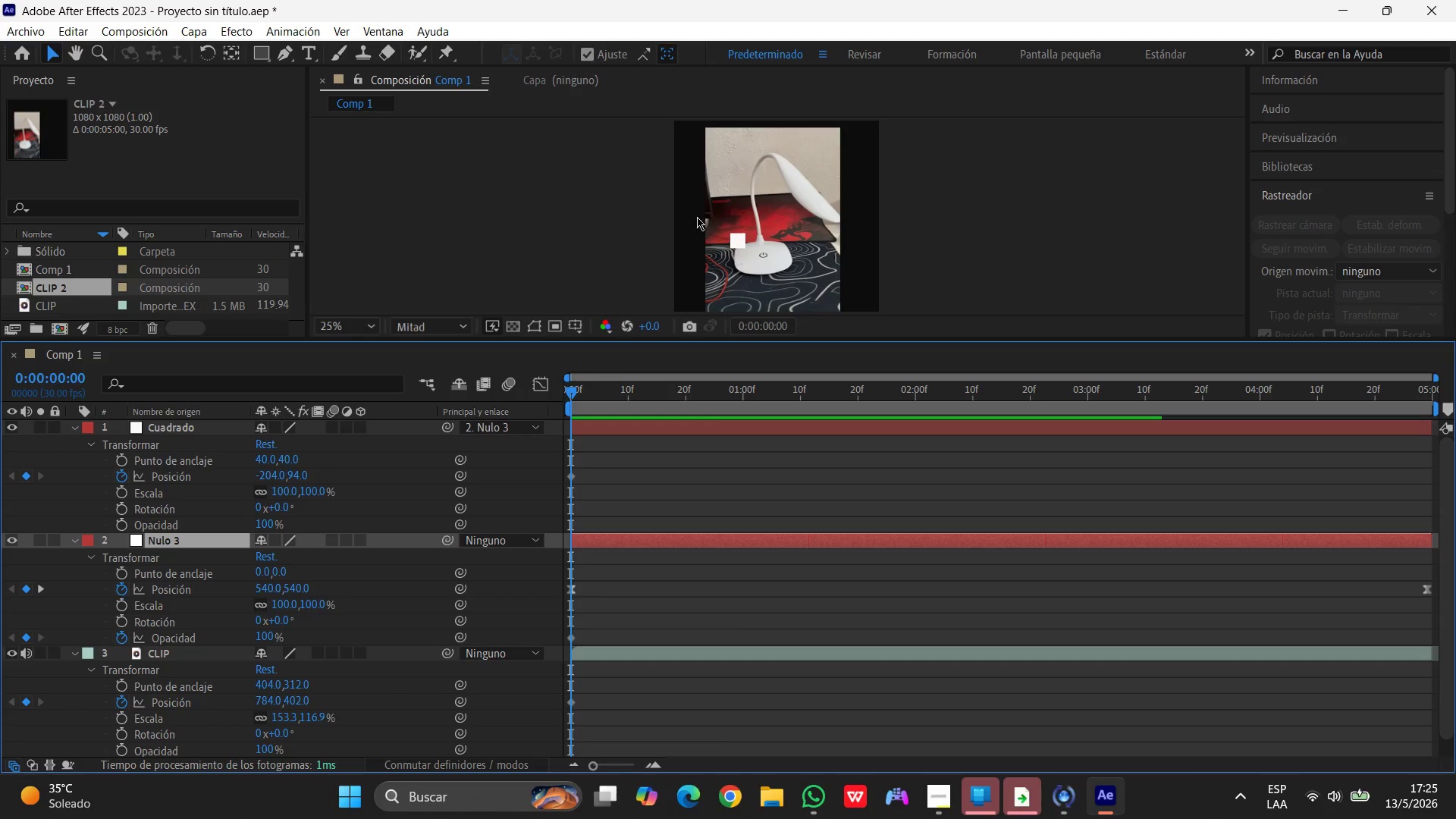 
scroll: coordinate [757, 206], scroll_direction: down, amount: 1.0
 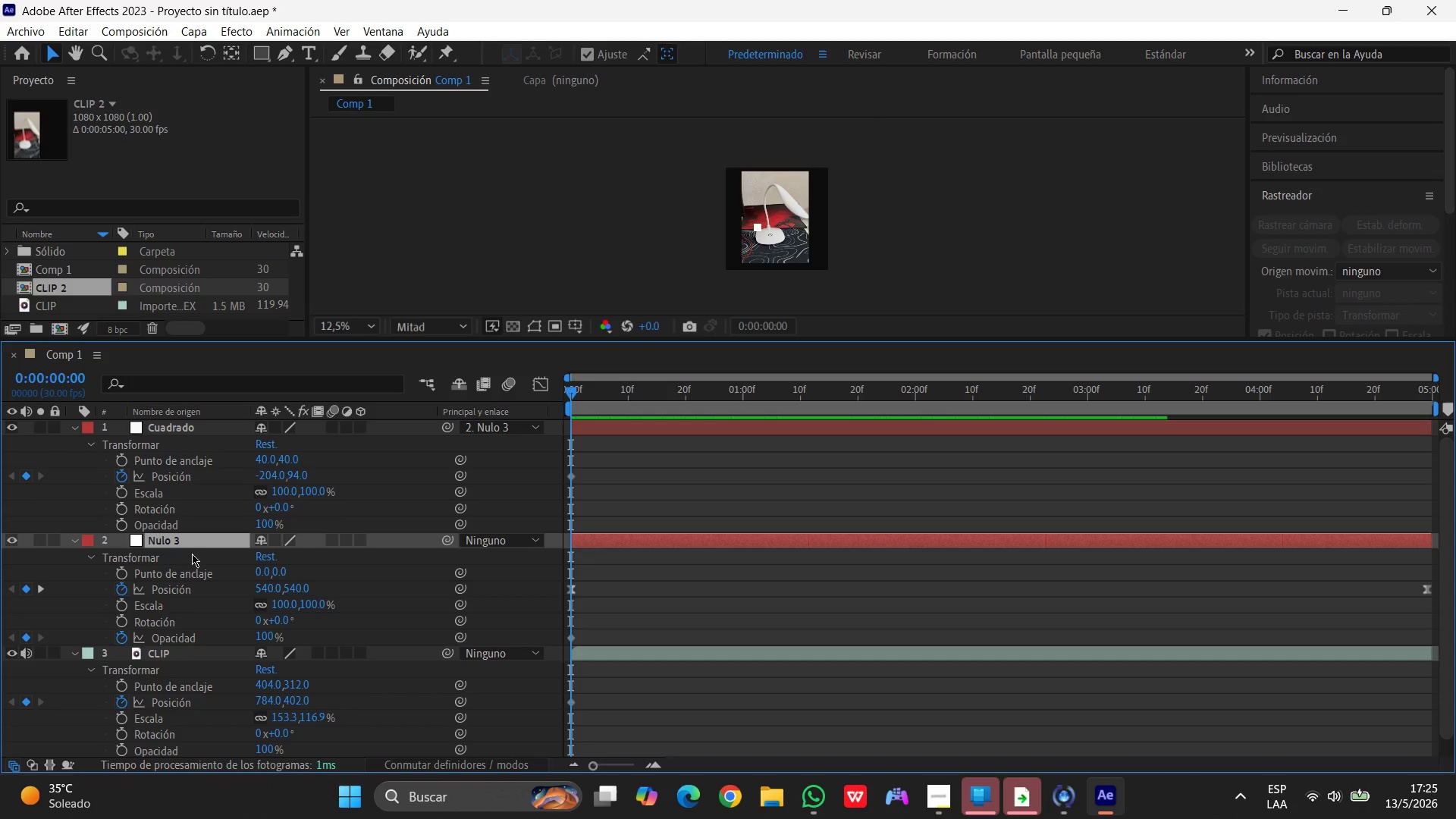 
left_click([187, 543])
 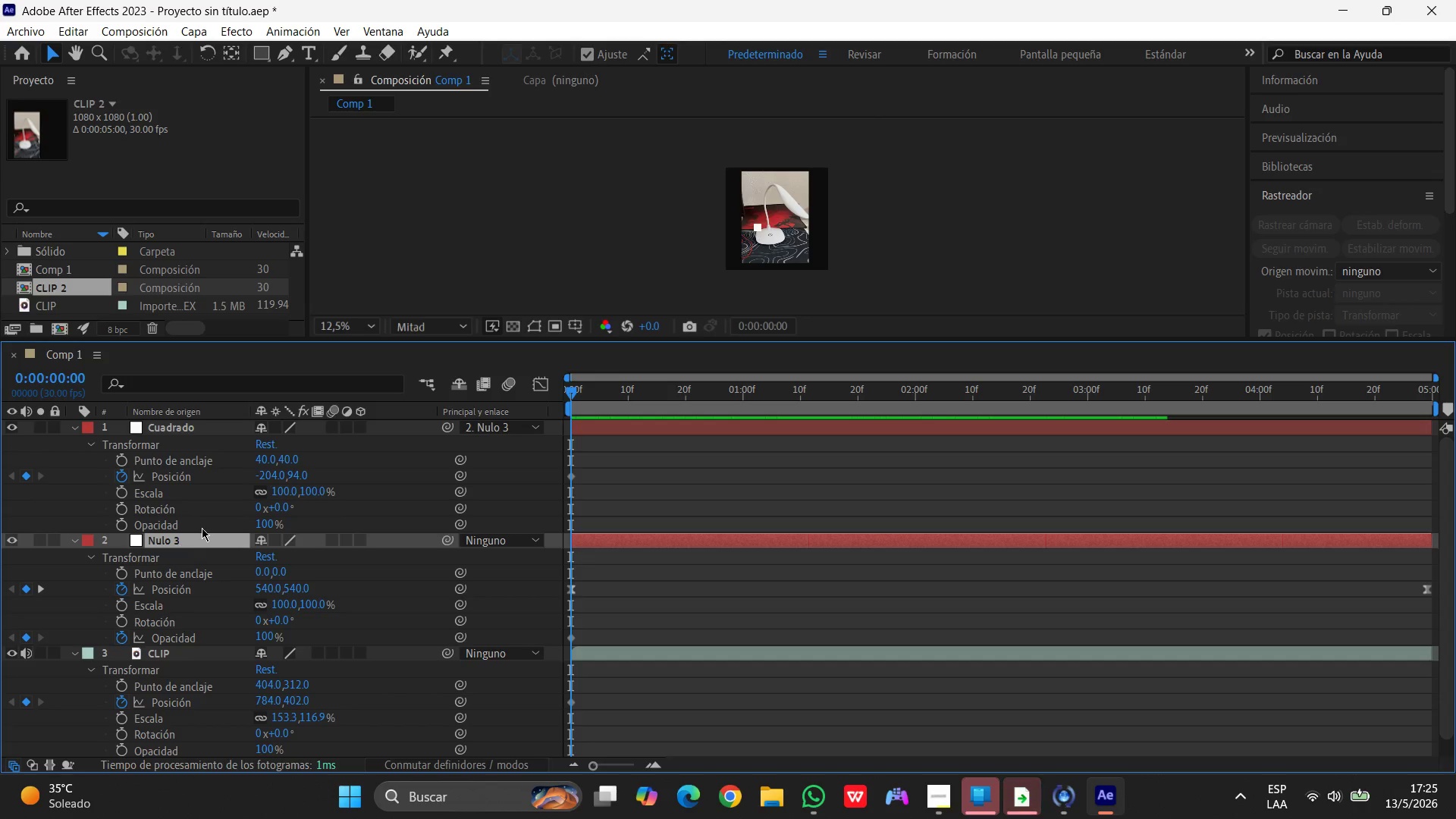 
left_click_drag(start_coordinate=[572, 388], to_coordinate=[563, 388])
 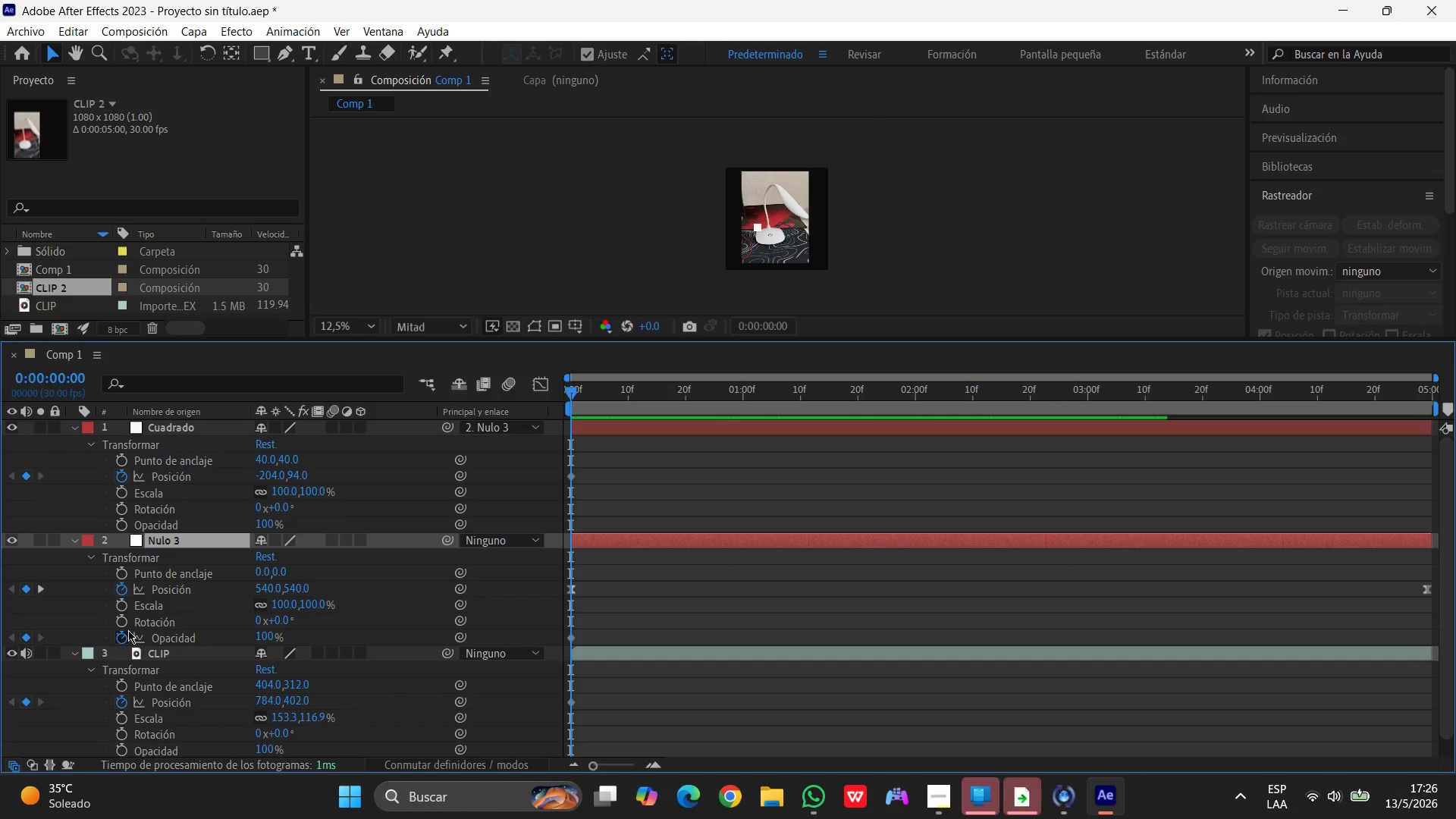 
mouse_move([119, 573])
 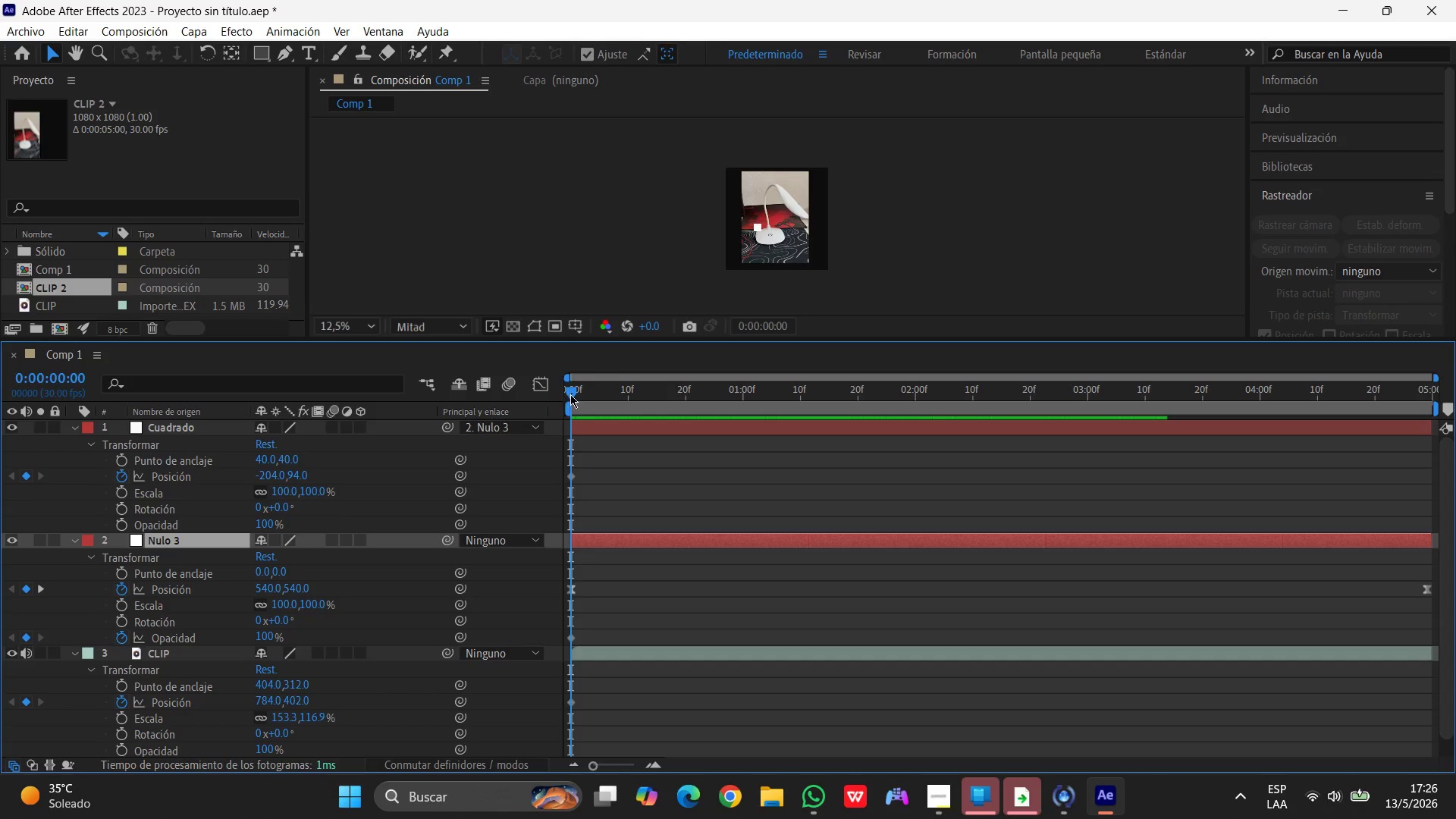 
left_click_drag(start_coordinate=[572, 394], to_coordinate=[601, 393])
 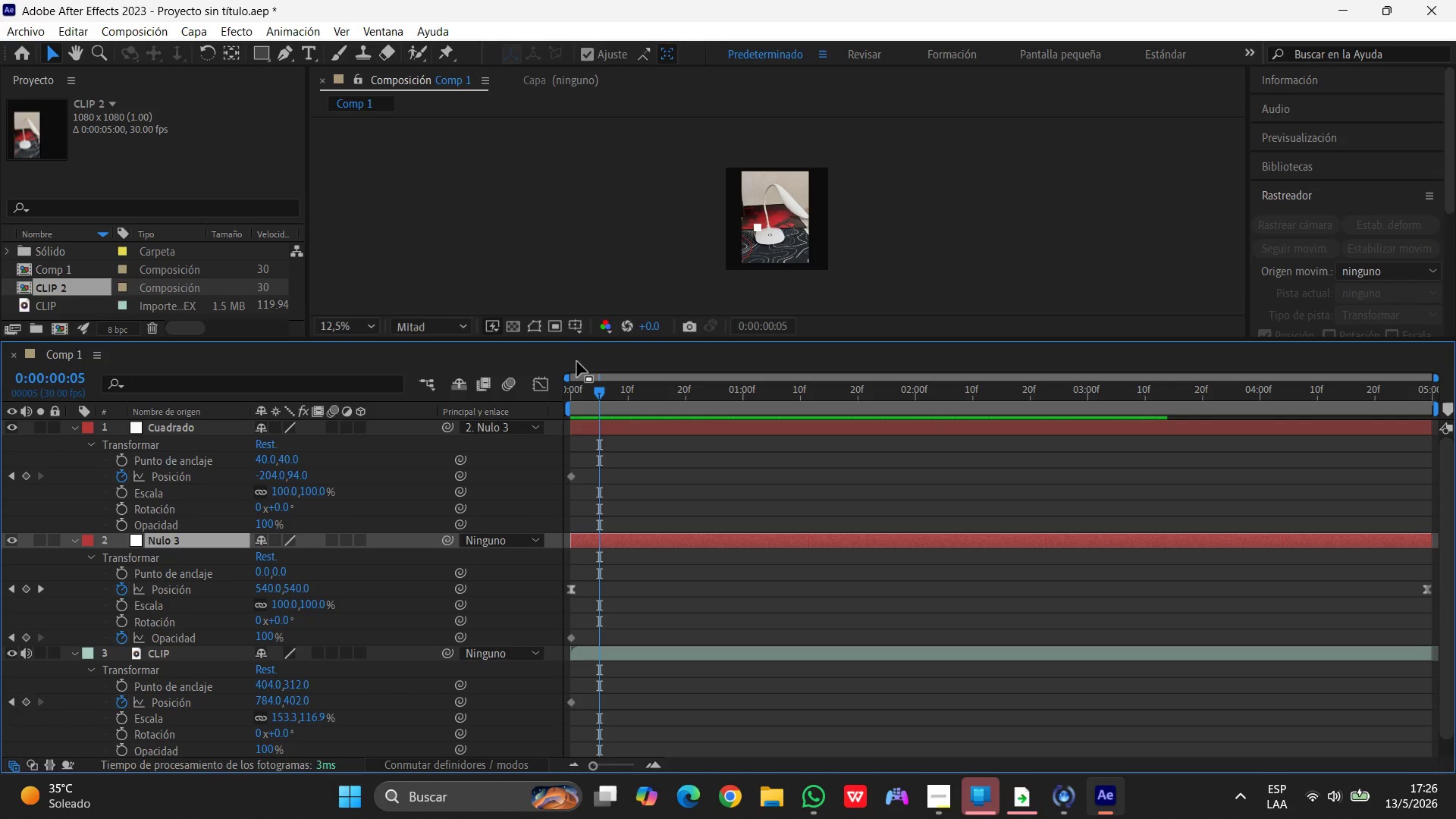 
wait(5.42)
 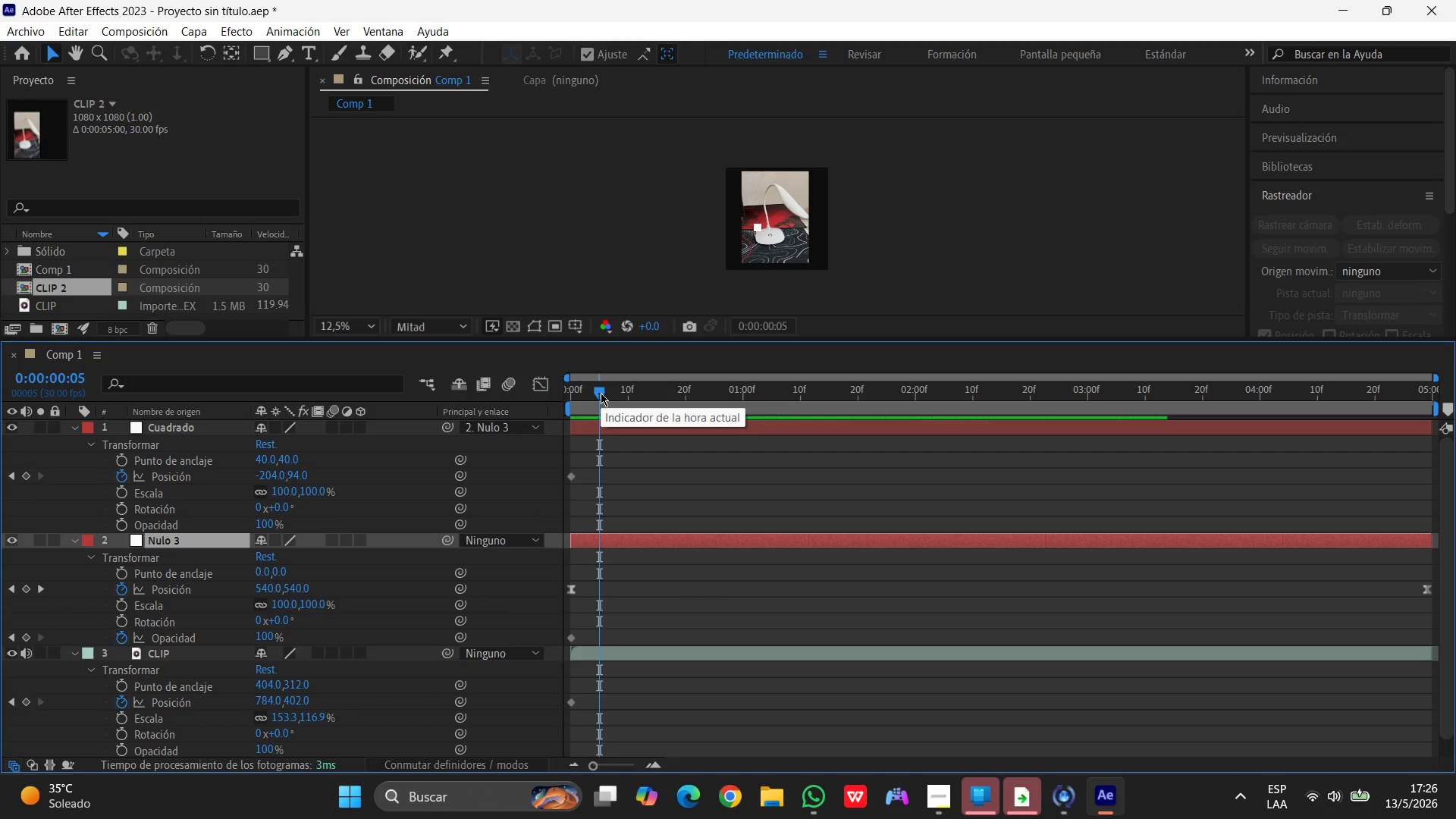 
scroll: coordinate [744, 224], scroll_direction: none, amount: 0.0
 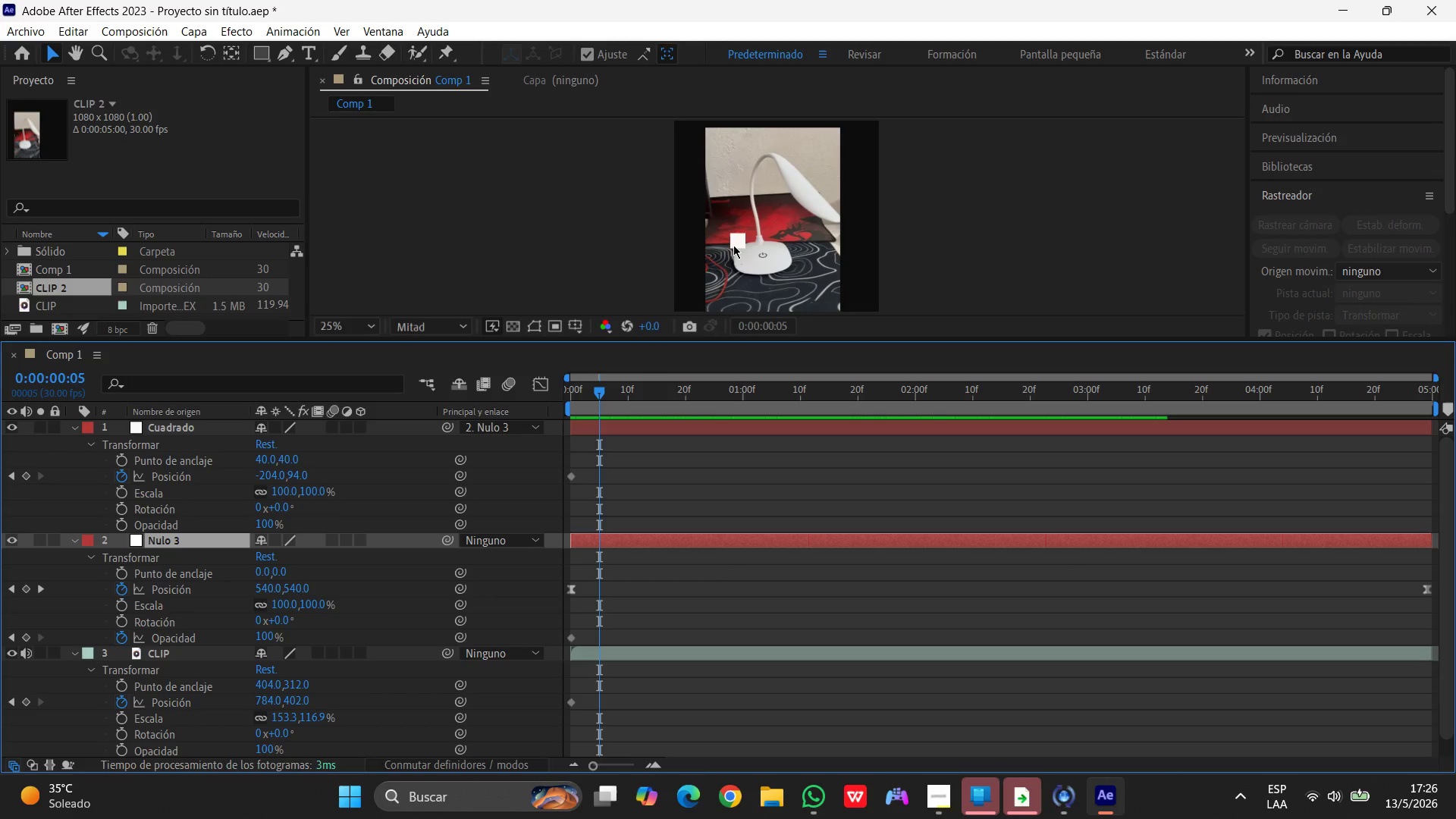 
left_click_drag(start_coordinate=[739, 239], to_coordinate=[716, 209])
 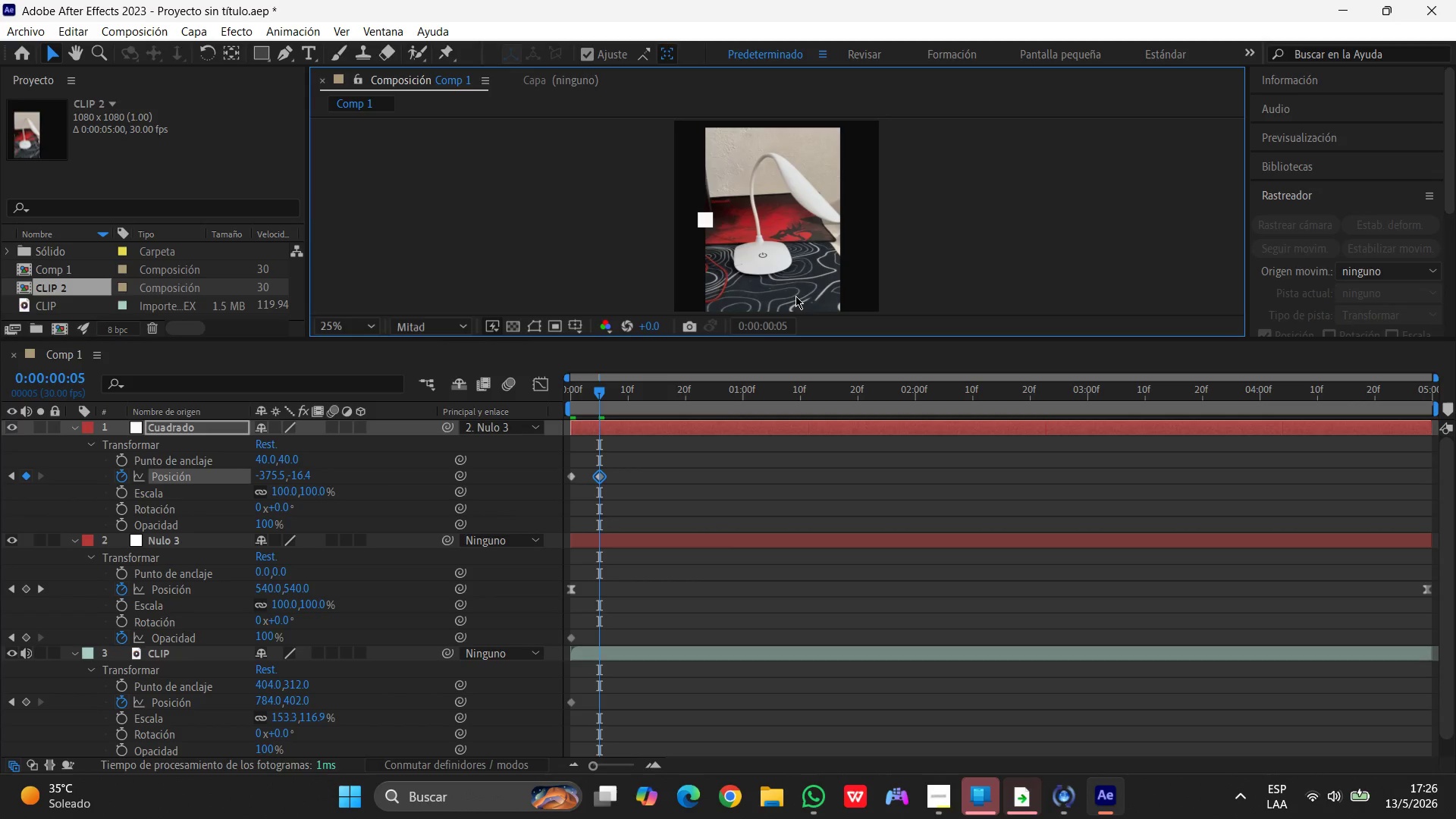 
key(Control+Z)
 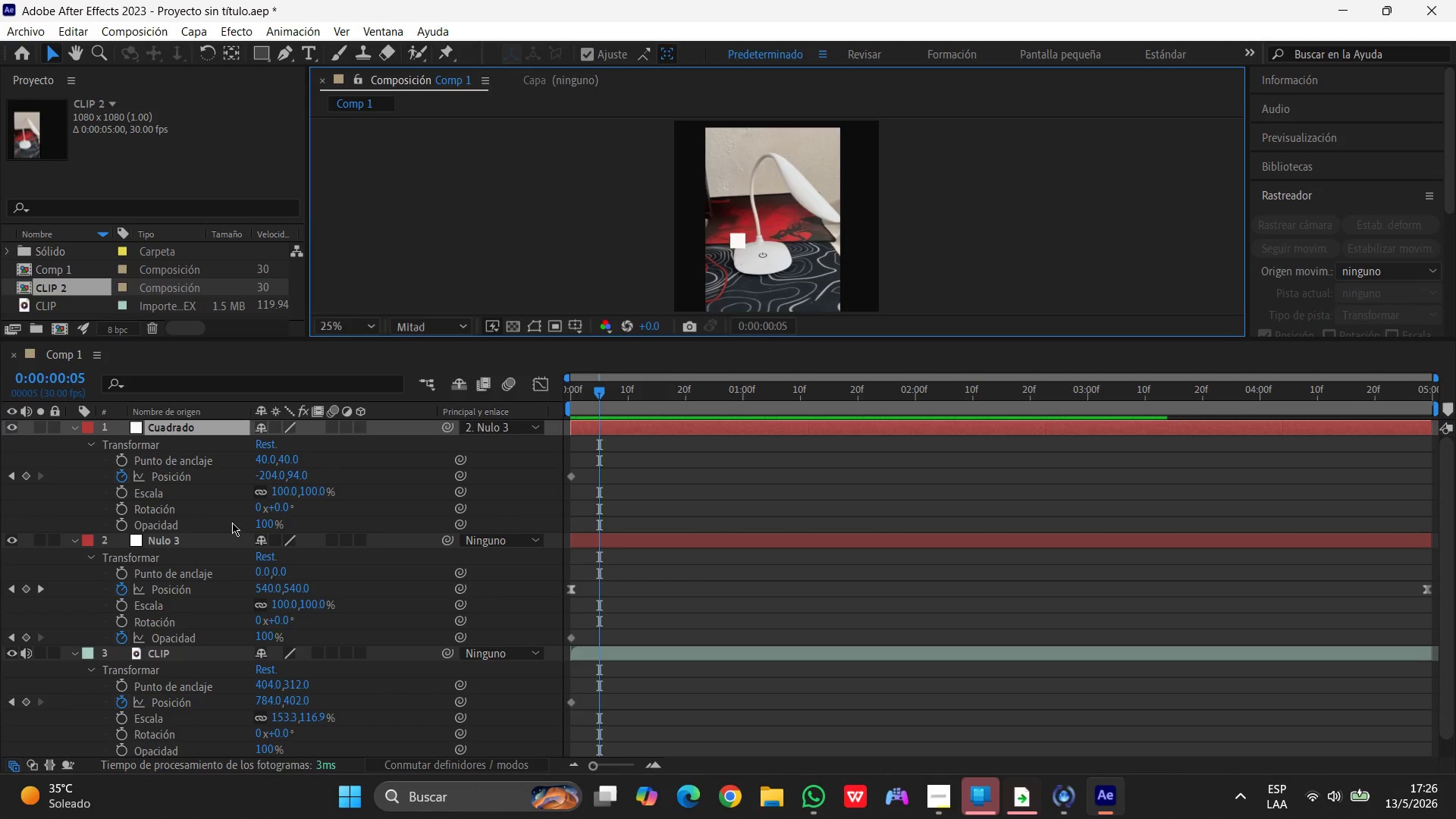 
left_click([209, 544])
 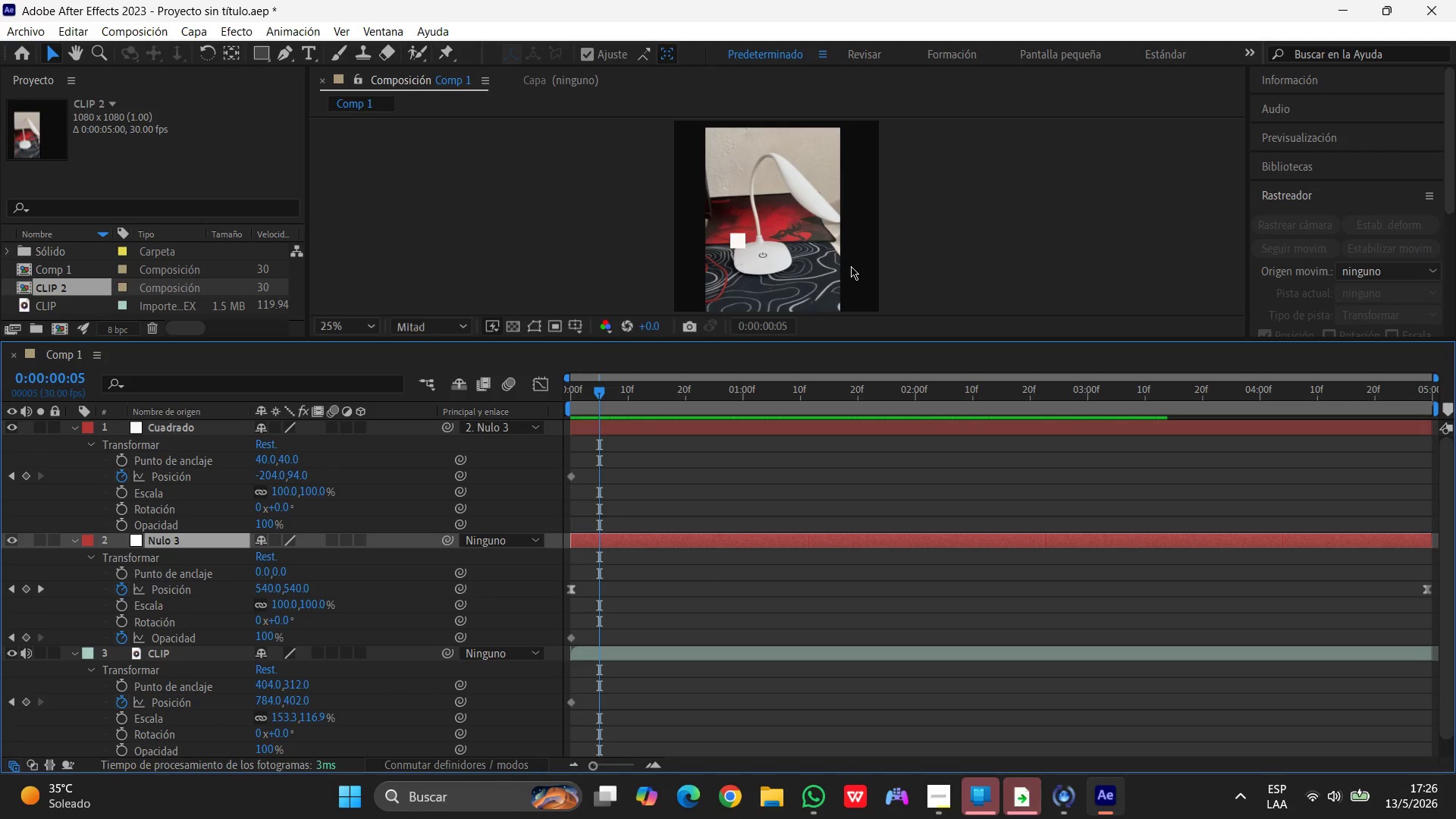 
scroll: coordinate [839, 248], scroll_direction: up, amount: 1.0
 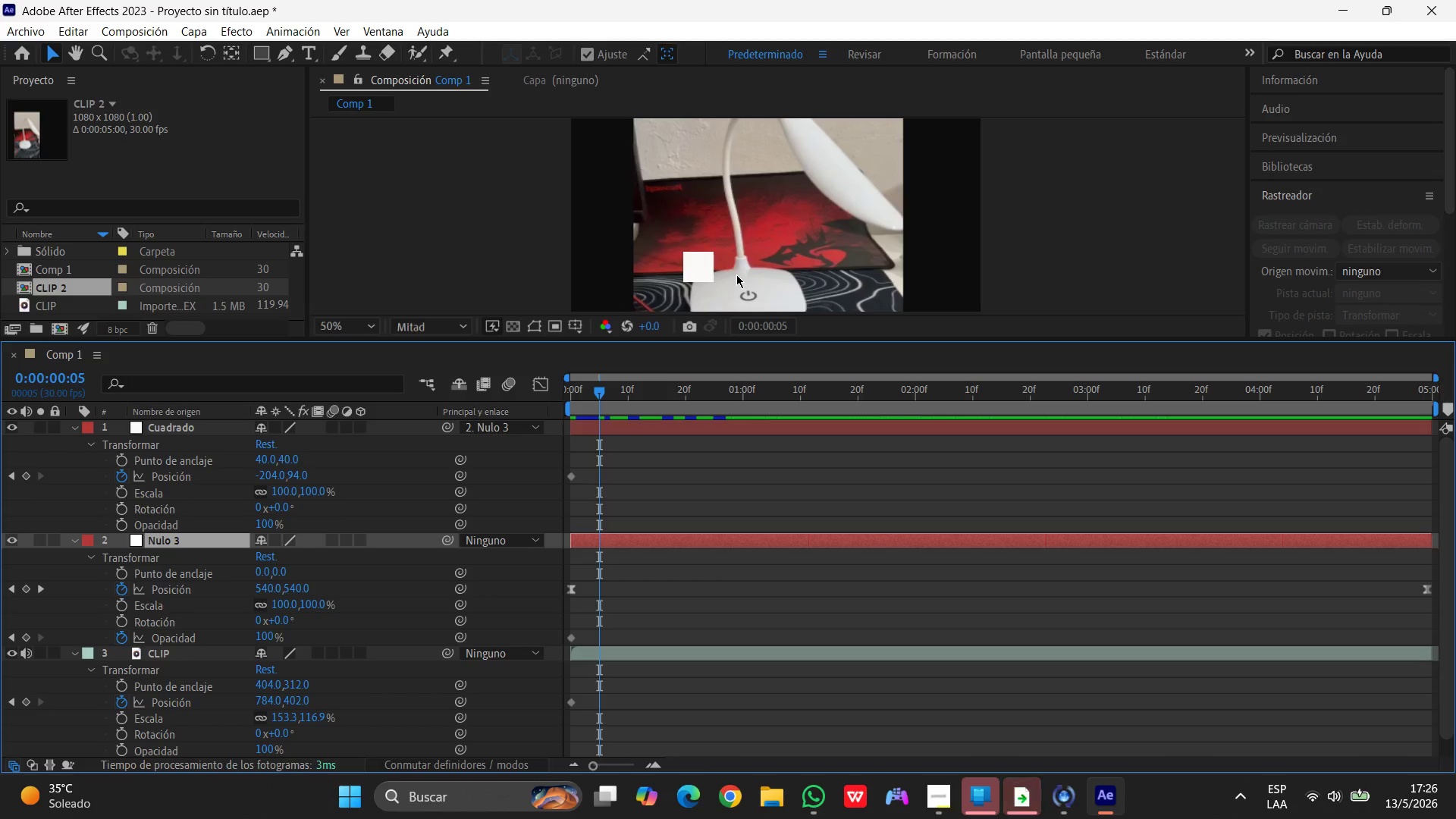 
wait(22.19)
 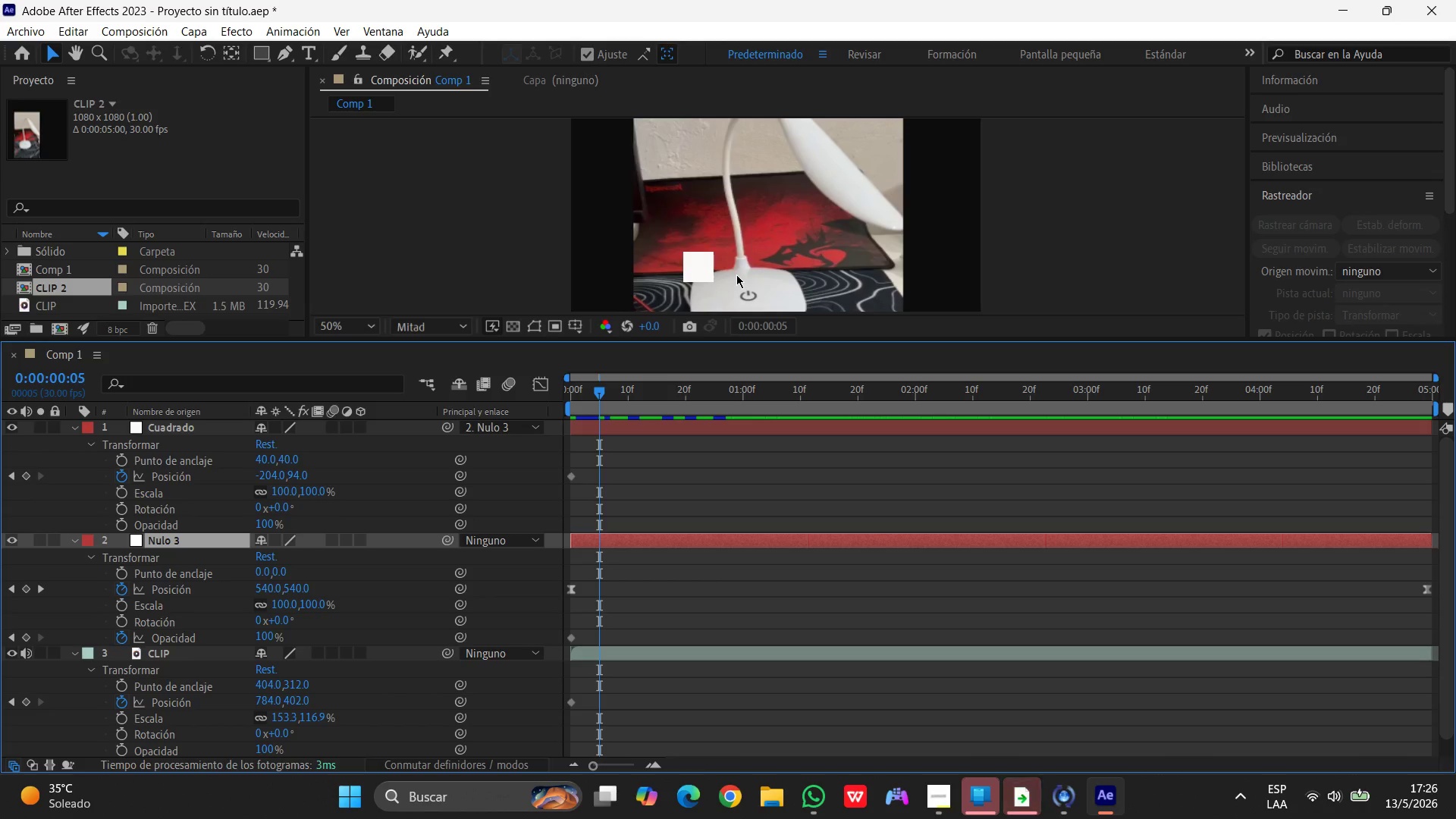 
left_click([101, 356])
 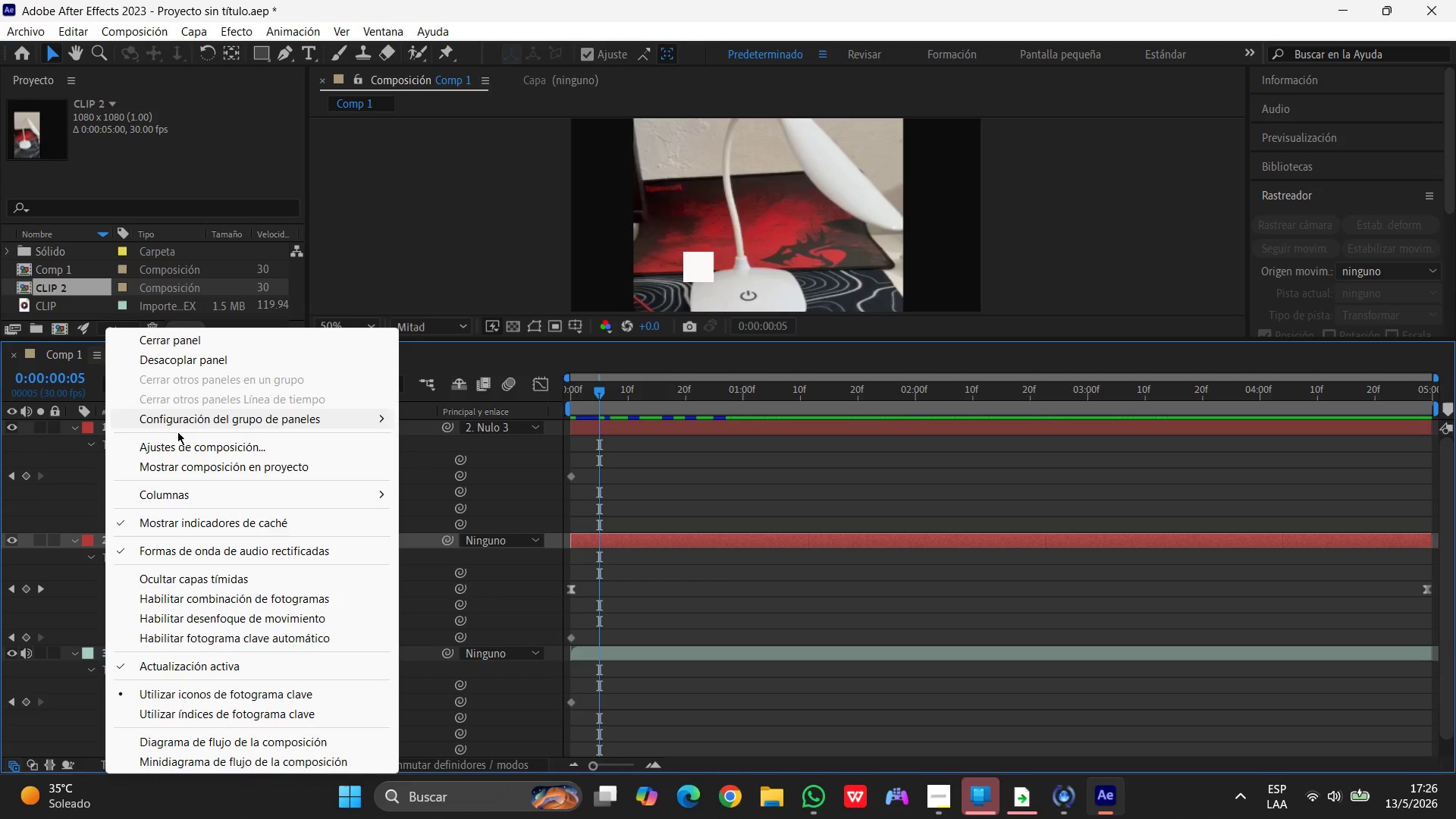 
left_click([240, 470])
 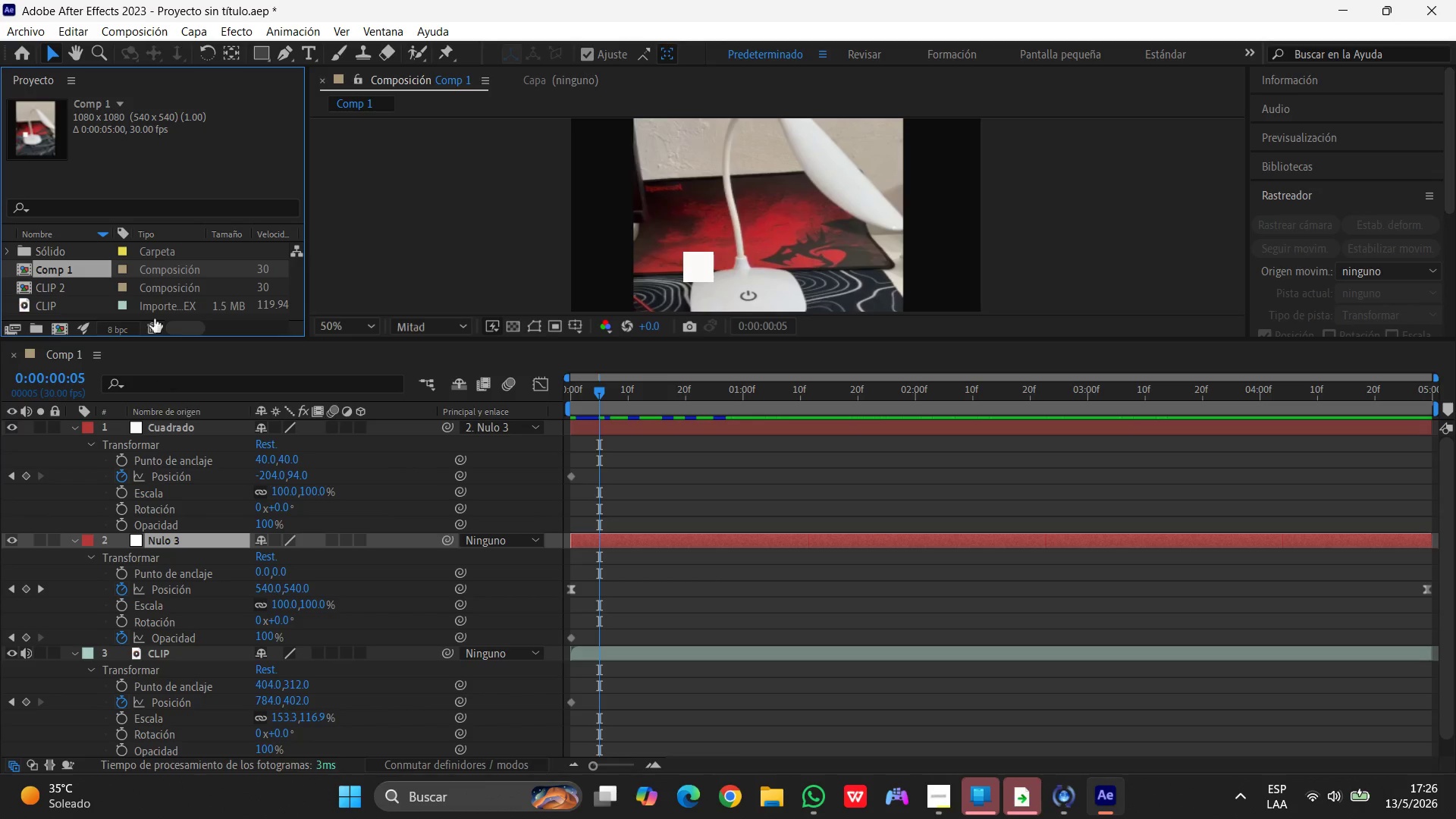 
scroll: coordinate [145, 284], scroll_direction: down, amount: 2.0
 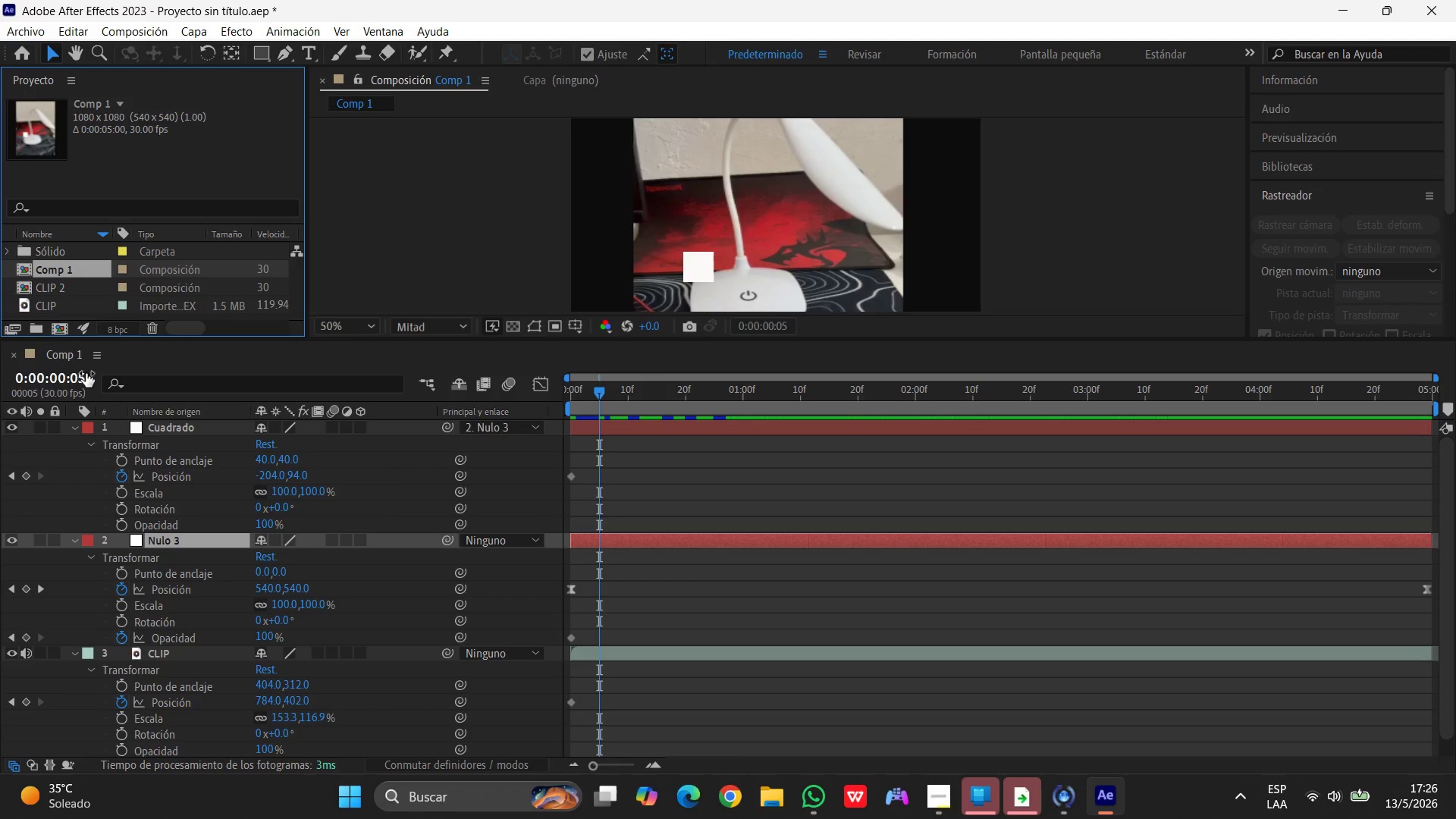 
left_click([99, 350])
 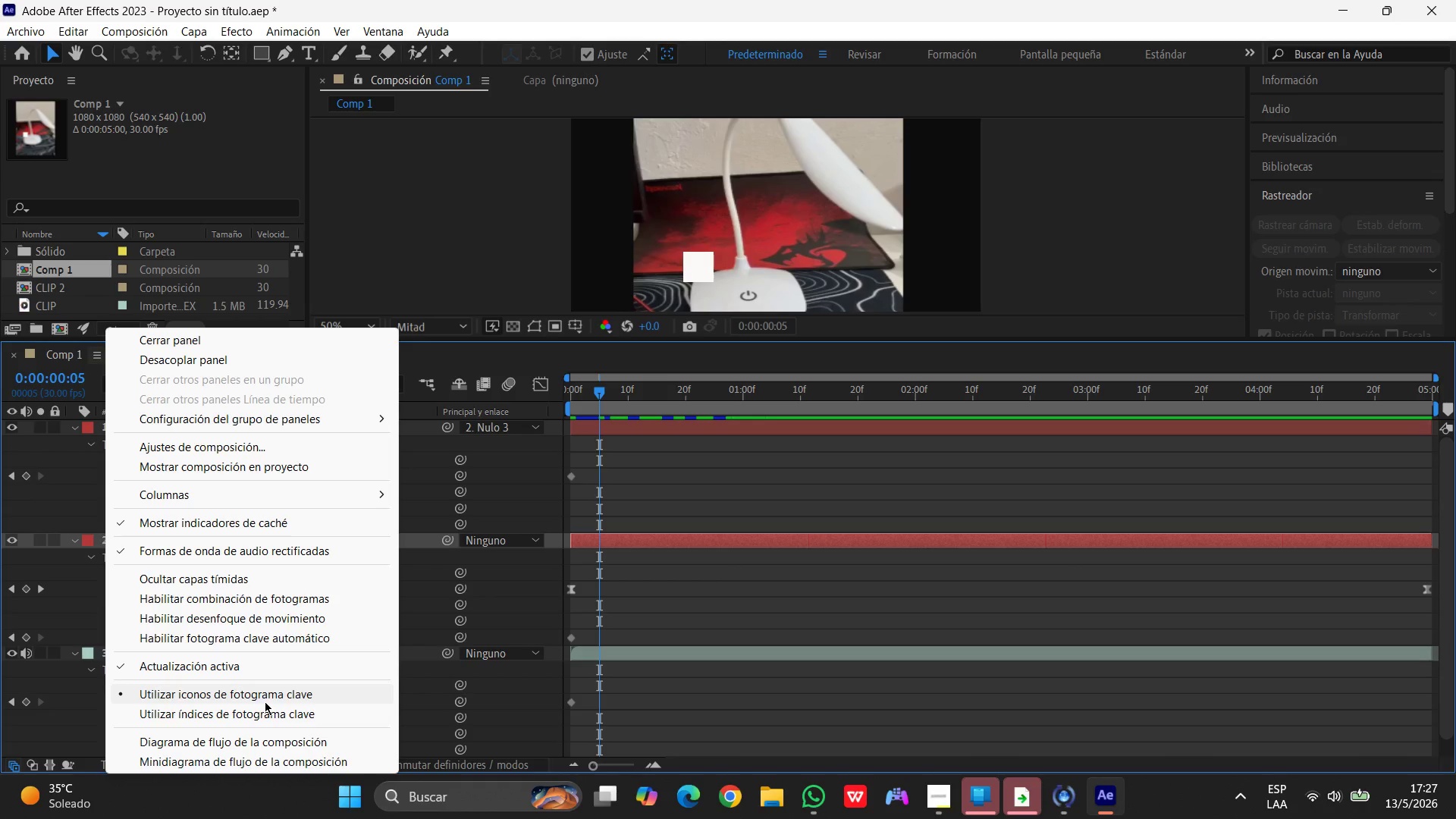 
wait(26.73)
 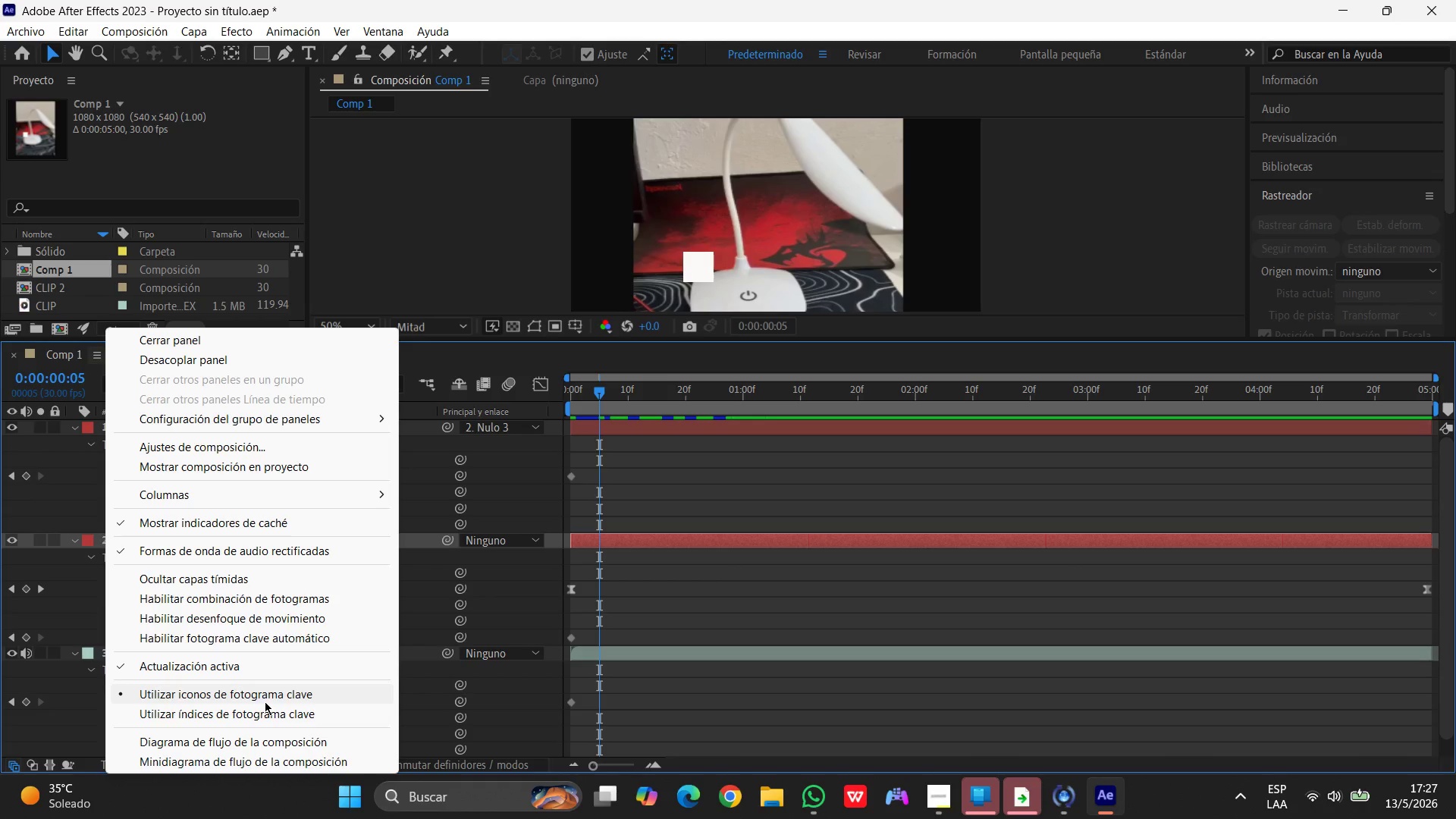 
left_click([433, 292])
 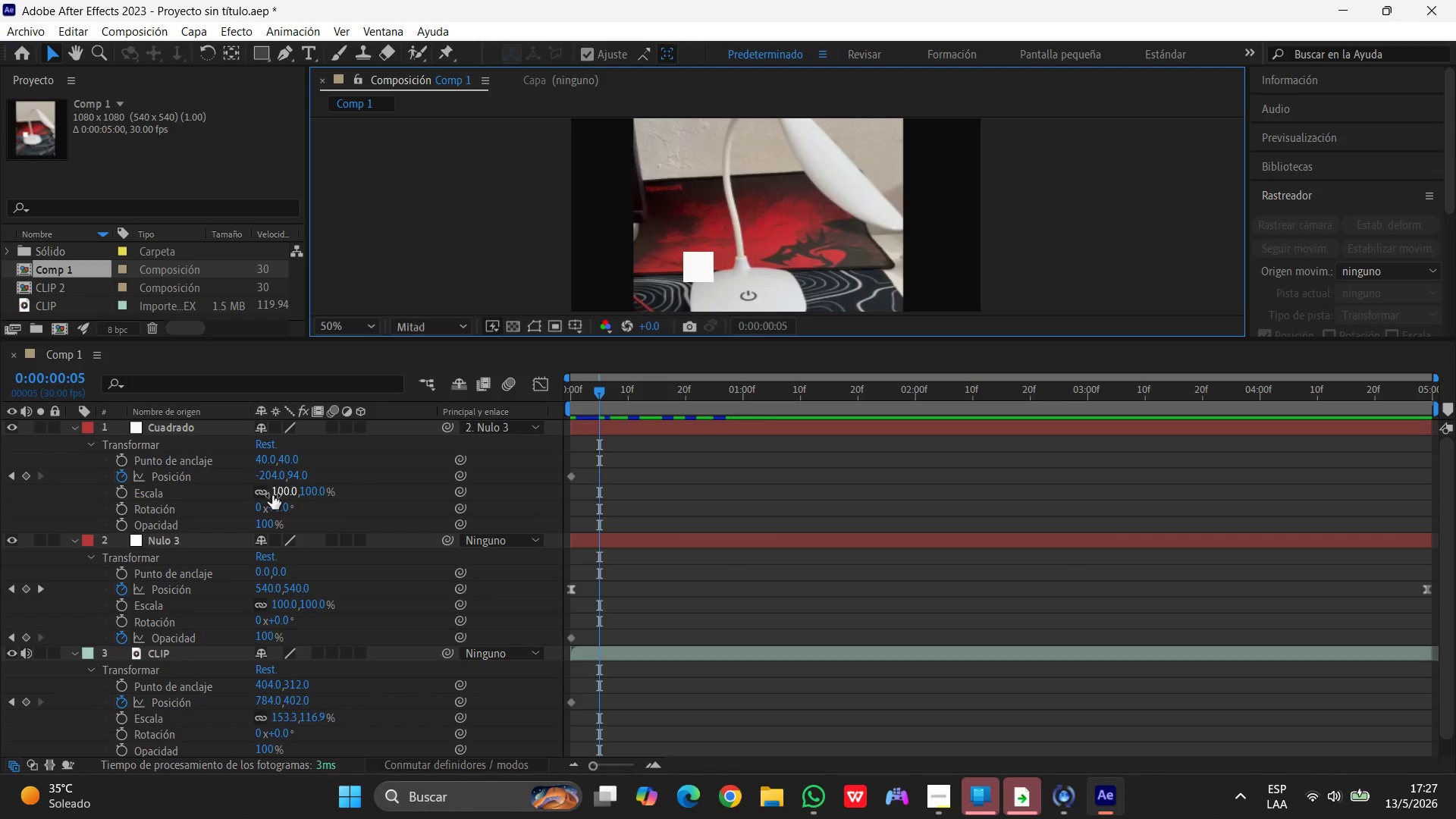 
wait(16.62)
 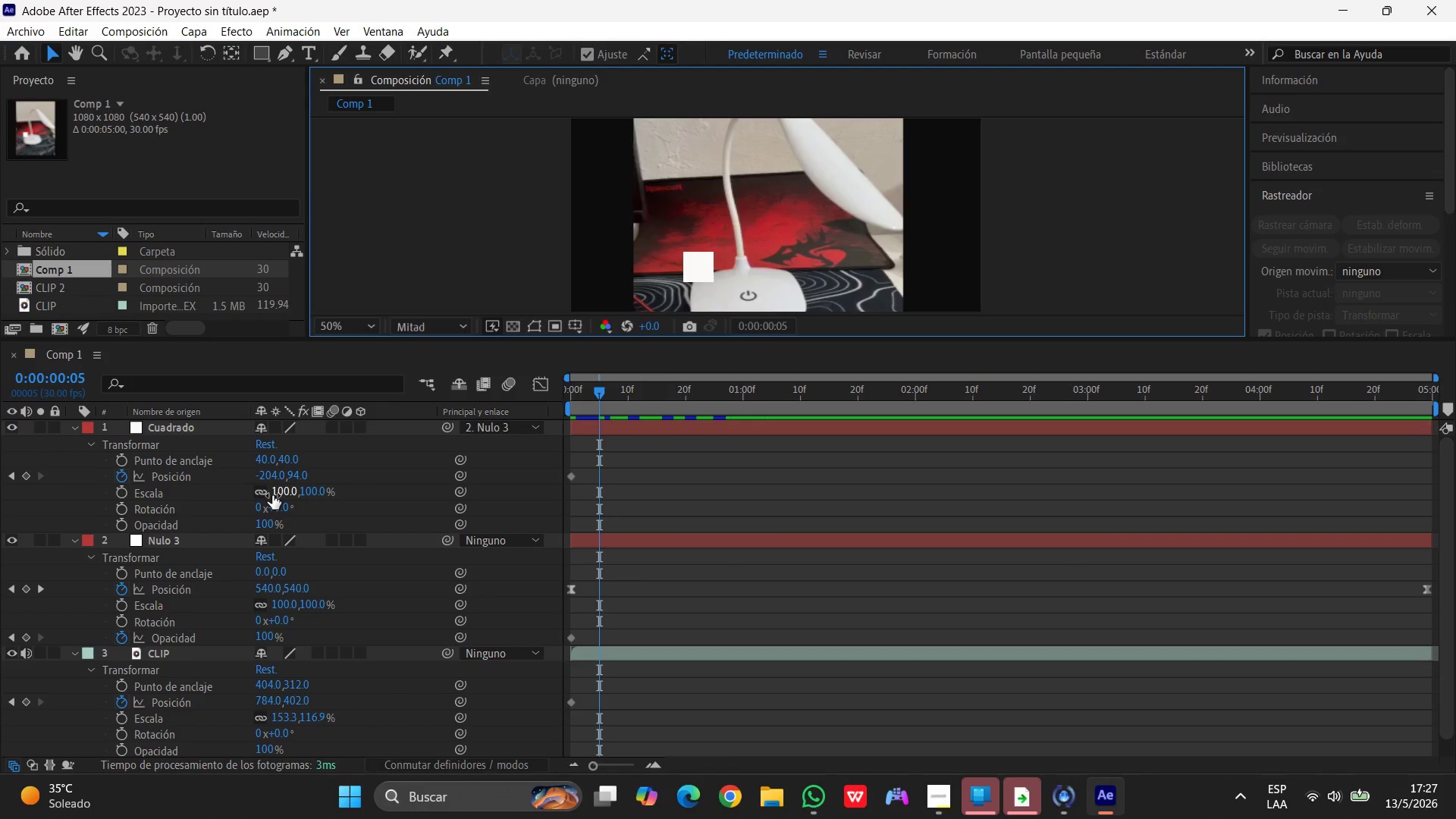 
left_click([174, 538])
 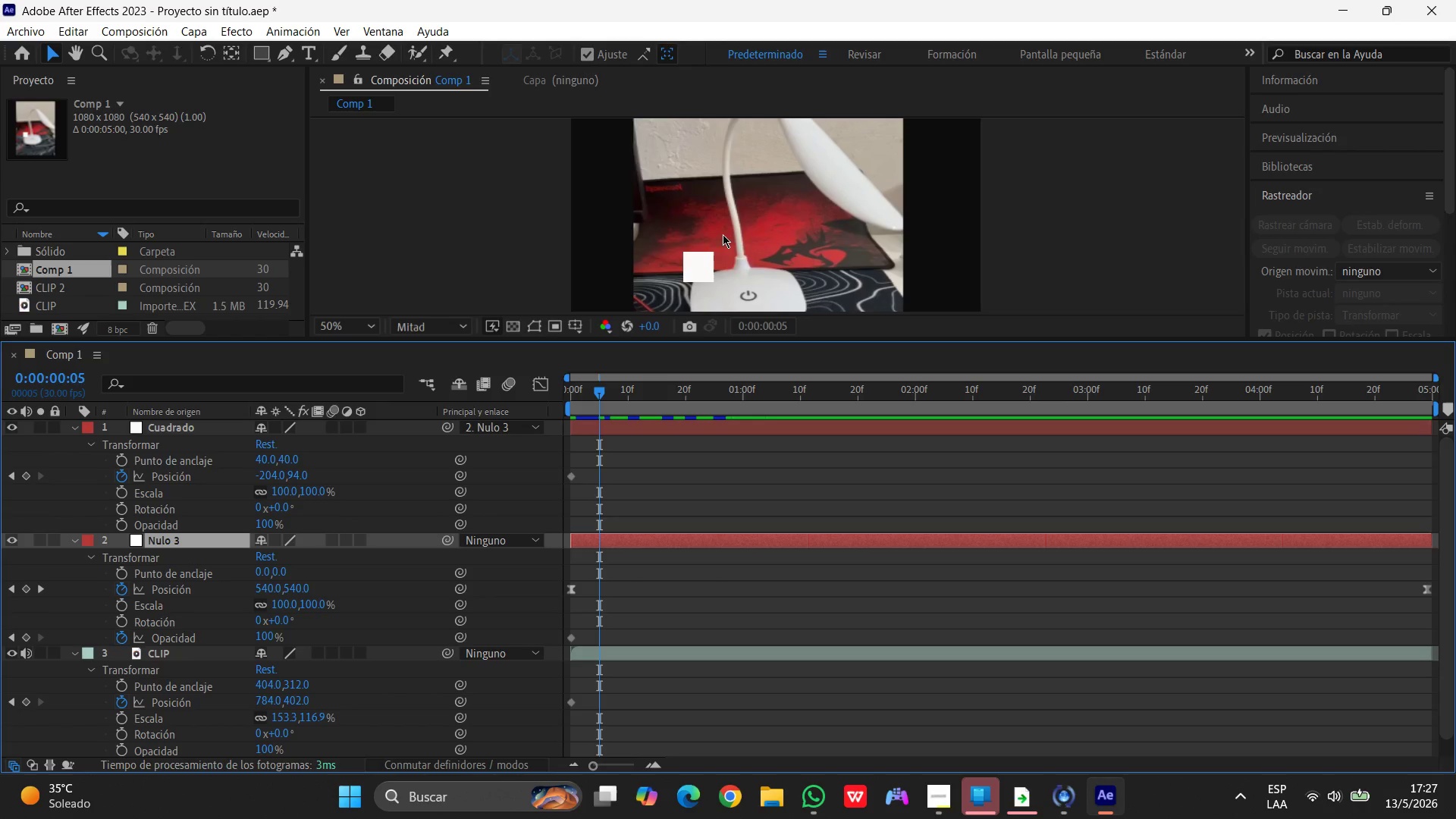 
scroll: coordinate [770, 222], scroll_direction: down, amount: 3.0
 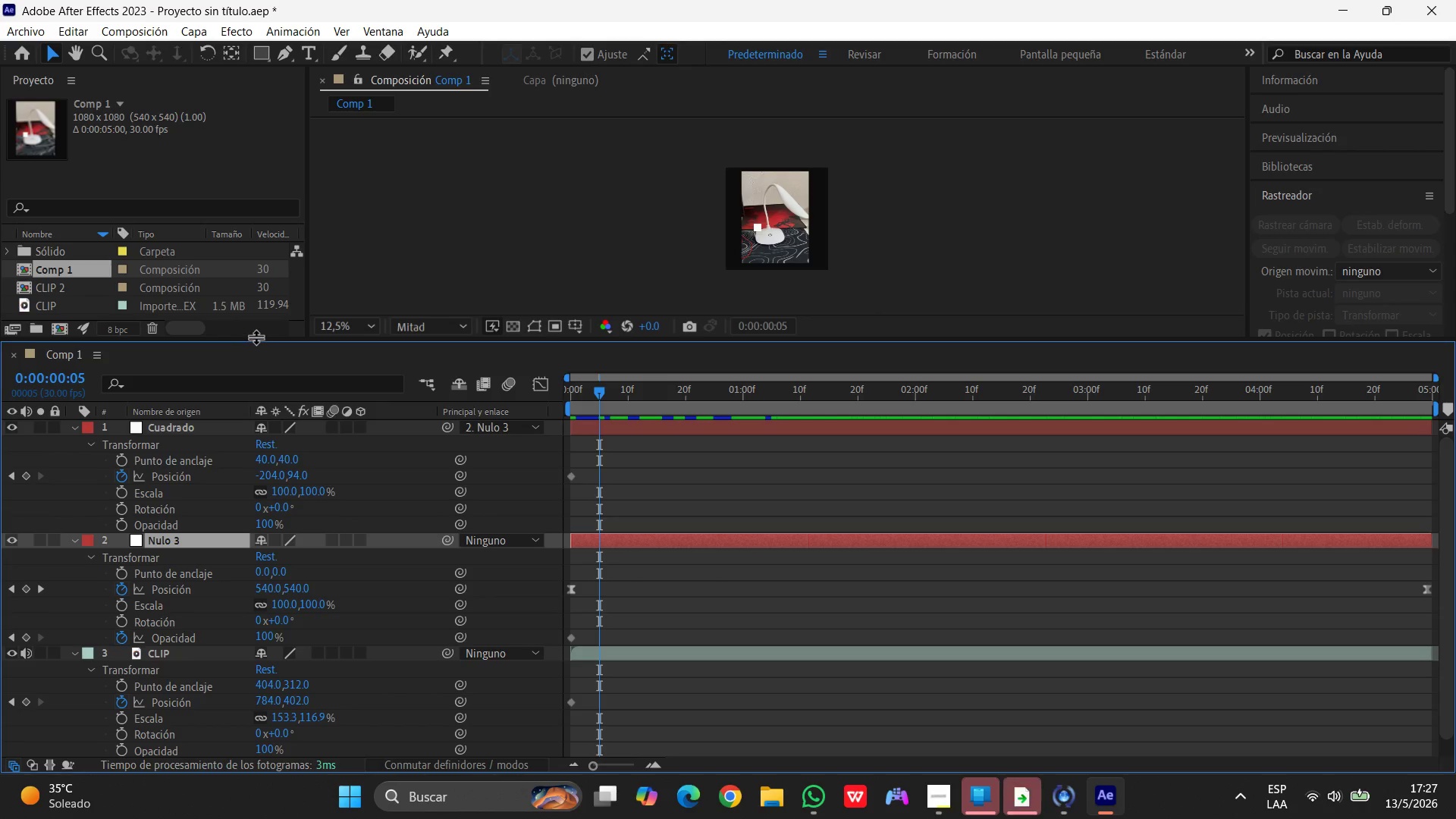 
left_click_drag(start_coordinate=[256, 337], to_coordinate=[229, 532])
 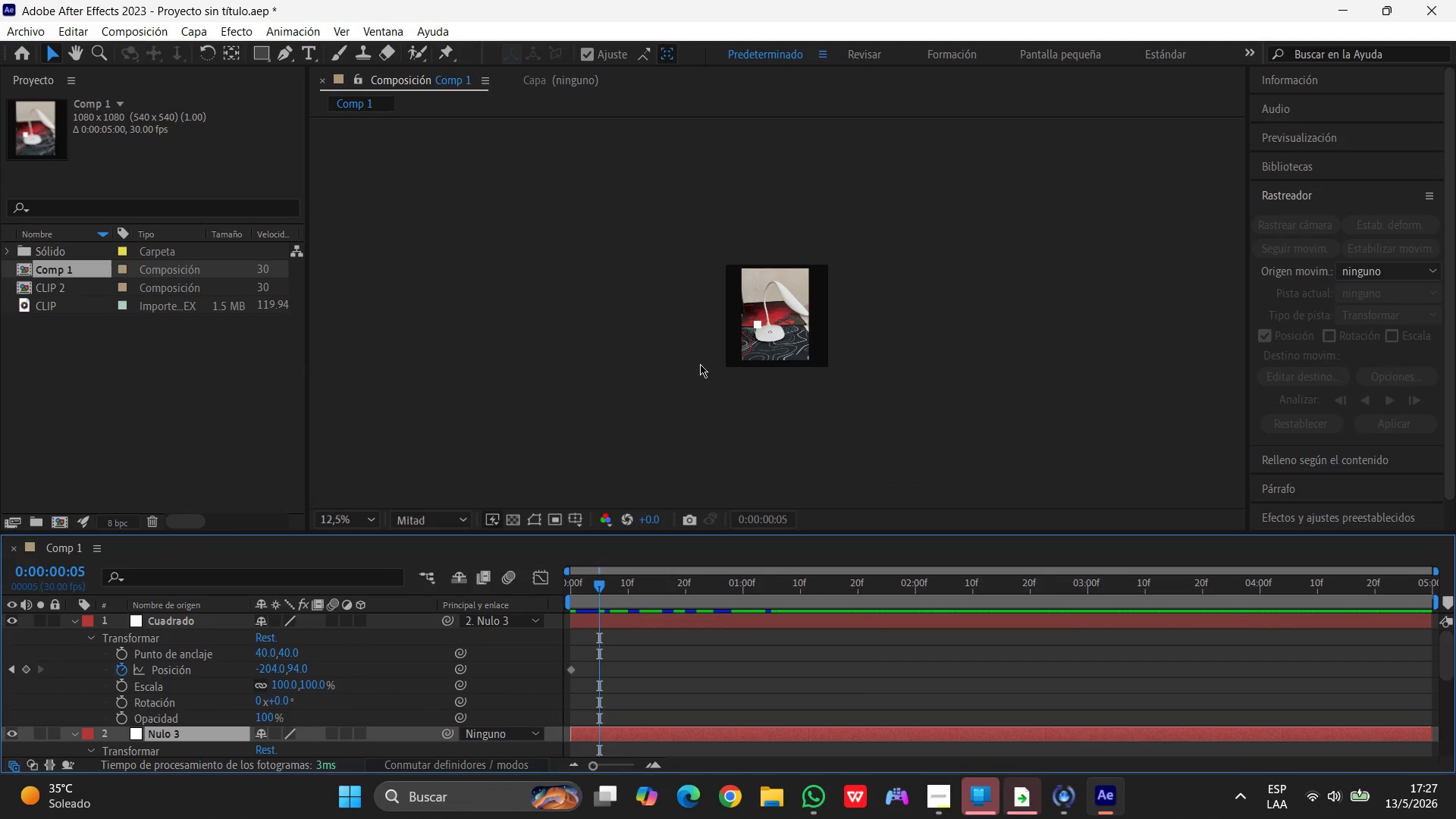 
scroll: coordinate [703, 348], scroll_direction: up, amount: 2.0
 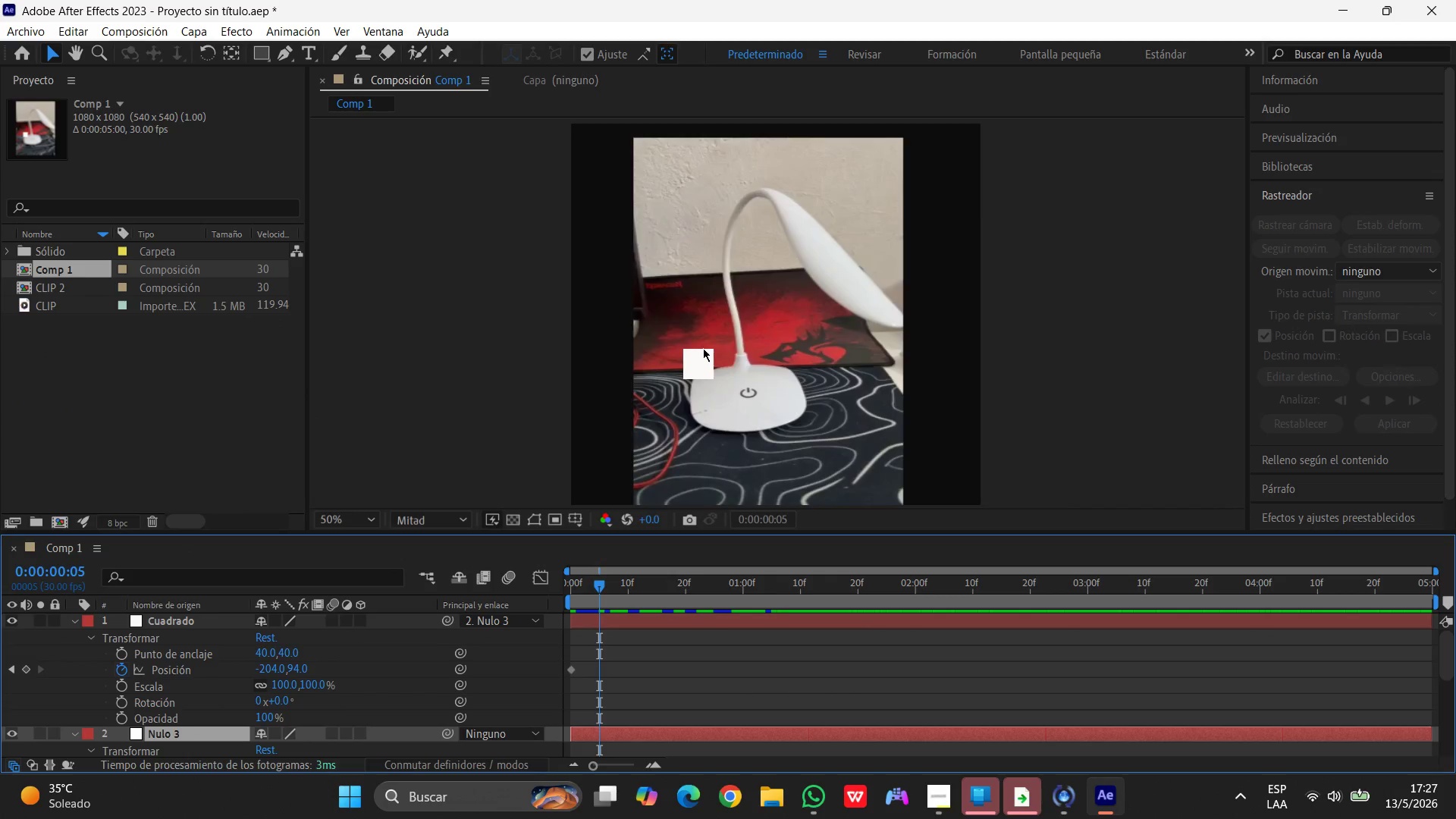 
scroll: coordinate [703, 348], scroll_direction: none, amount: 0.0
 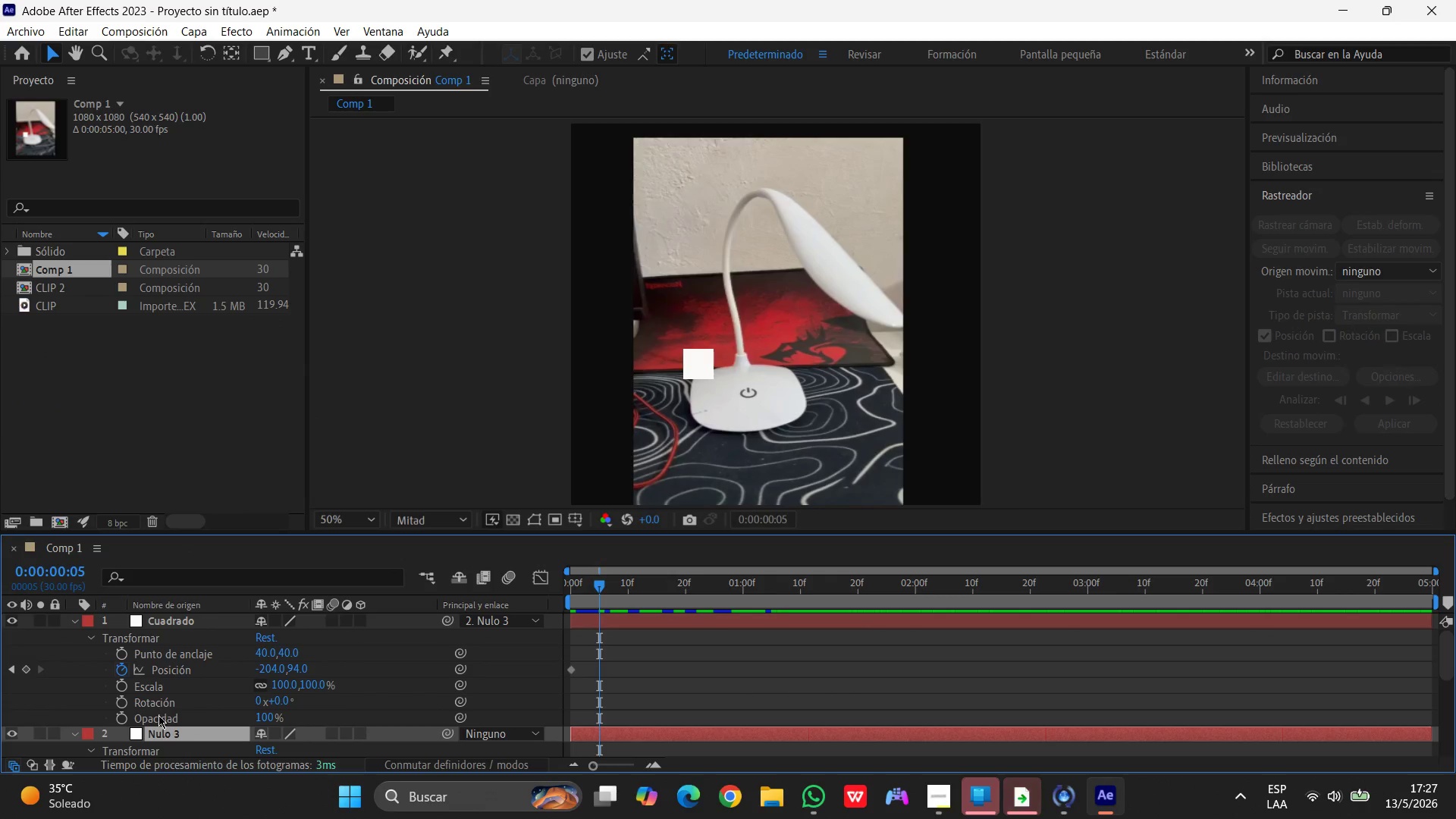 
left_click([159, 730])
 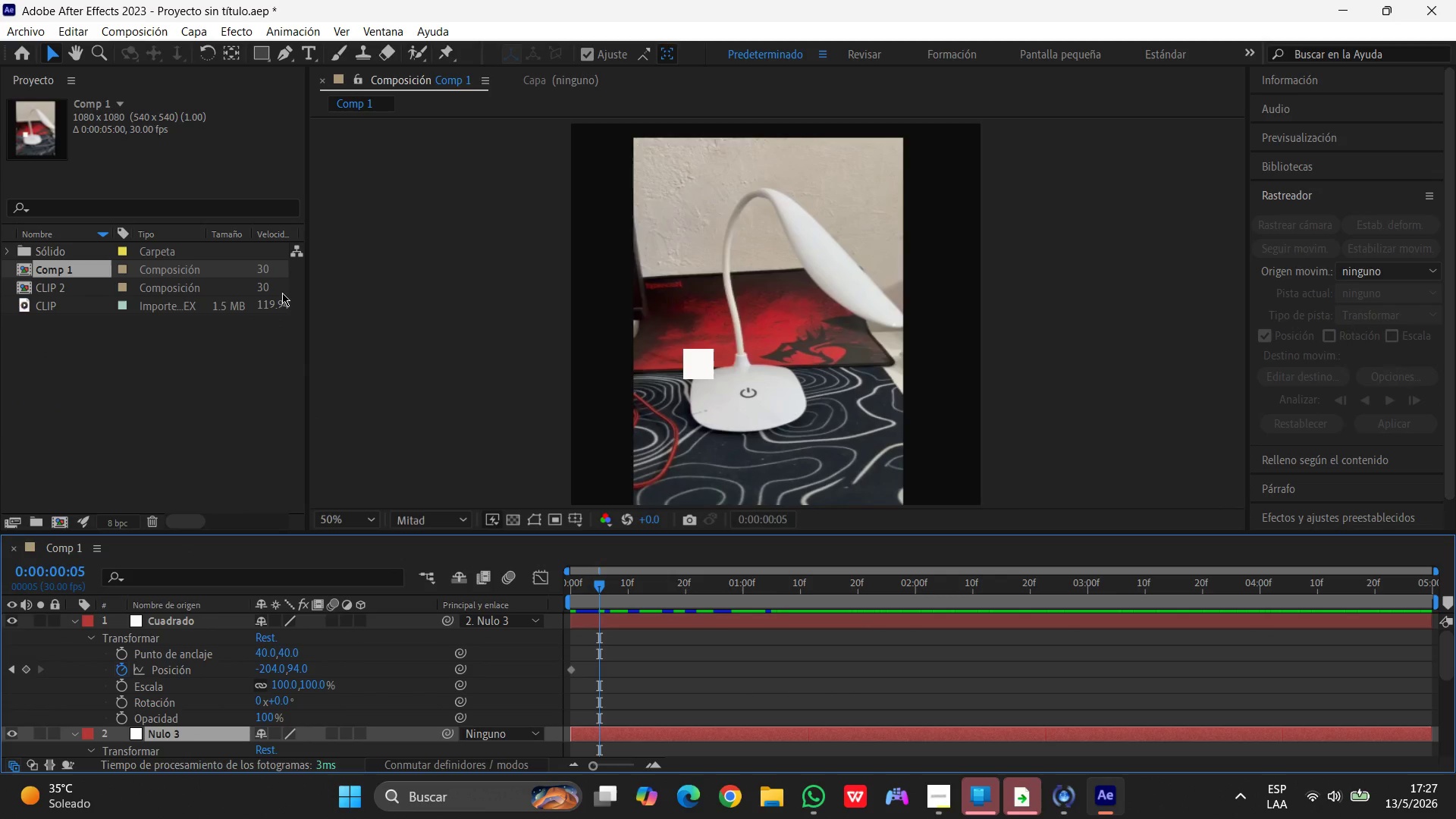 
wait(7.88)
 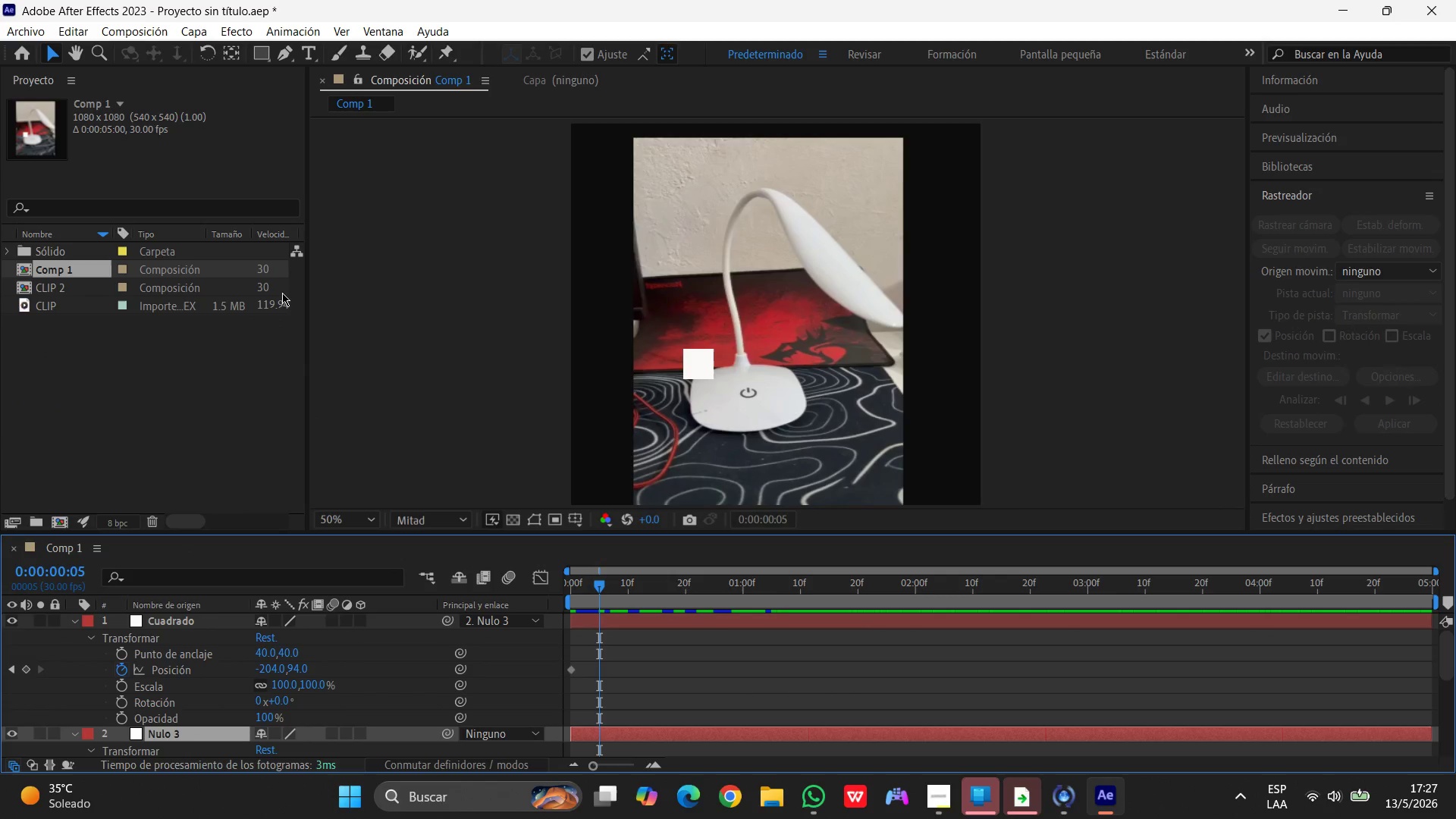 
right_click([59, 274])
 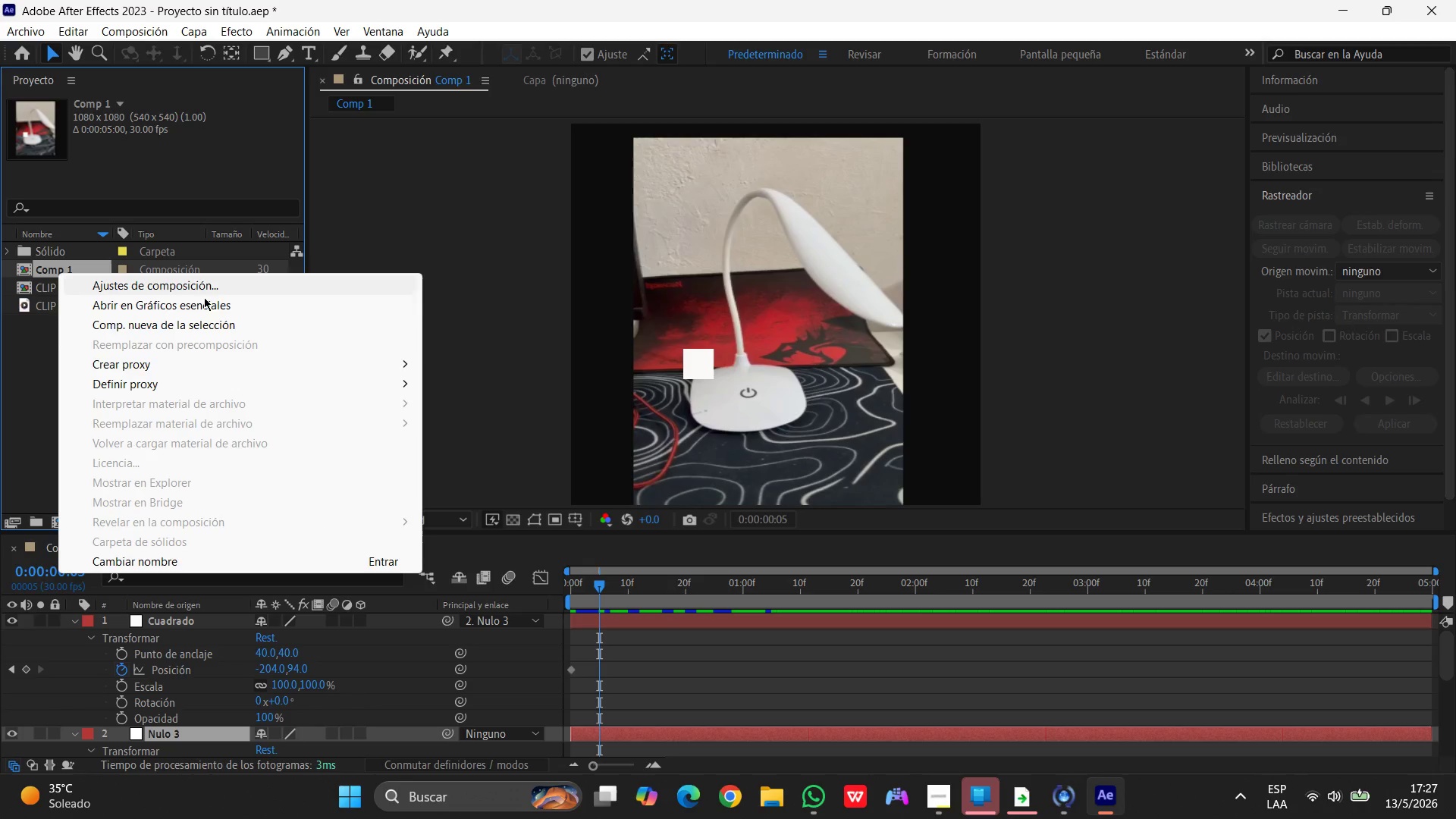 
left_click([214, 300])
 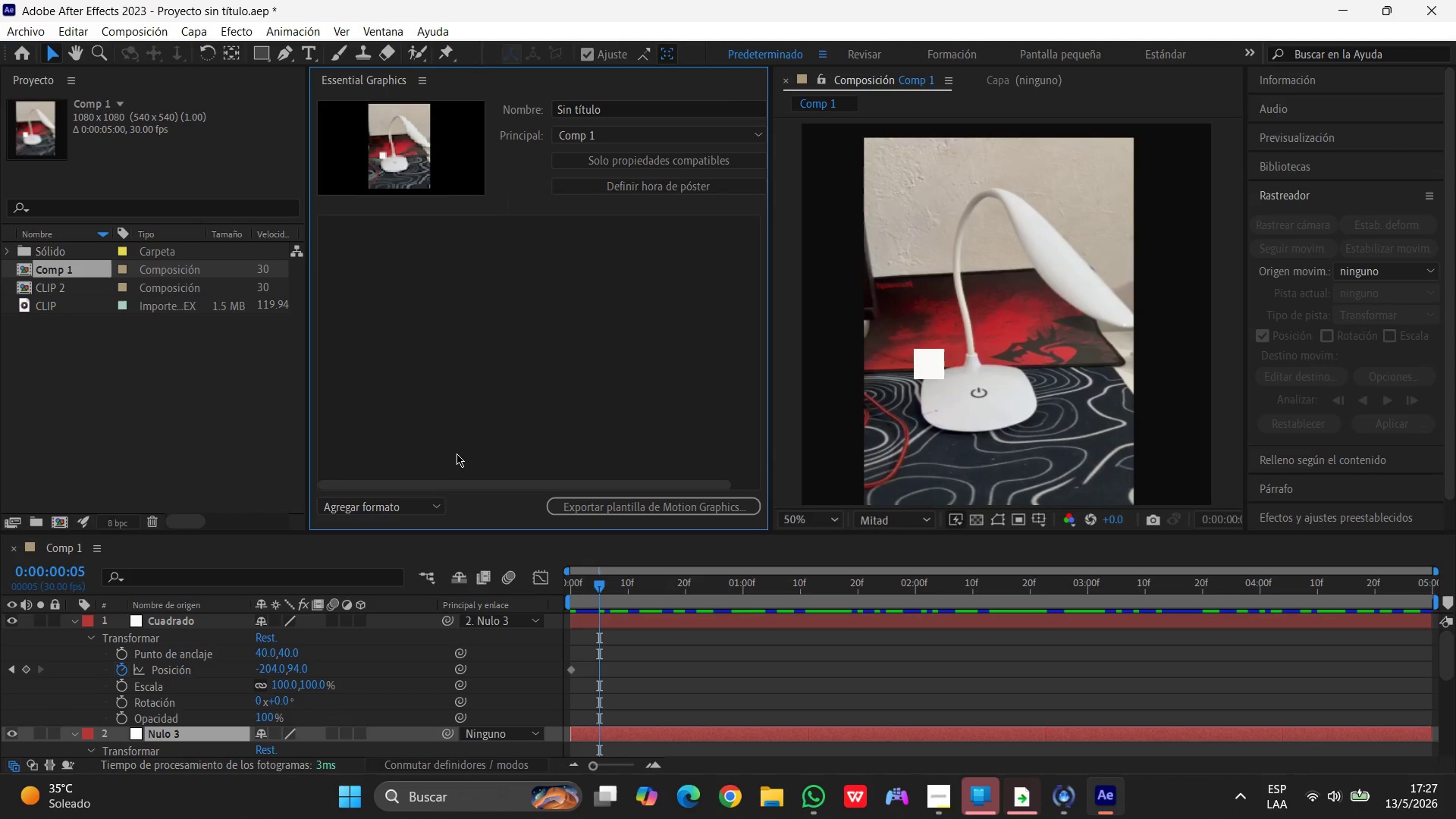 
left_click_drag(start_coordinate=[772, 367], to_coordinate=[324, 378])
 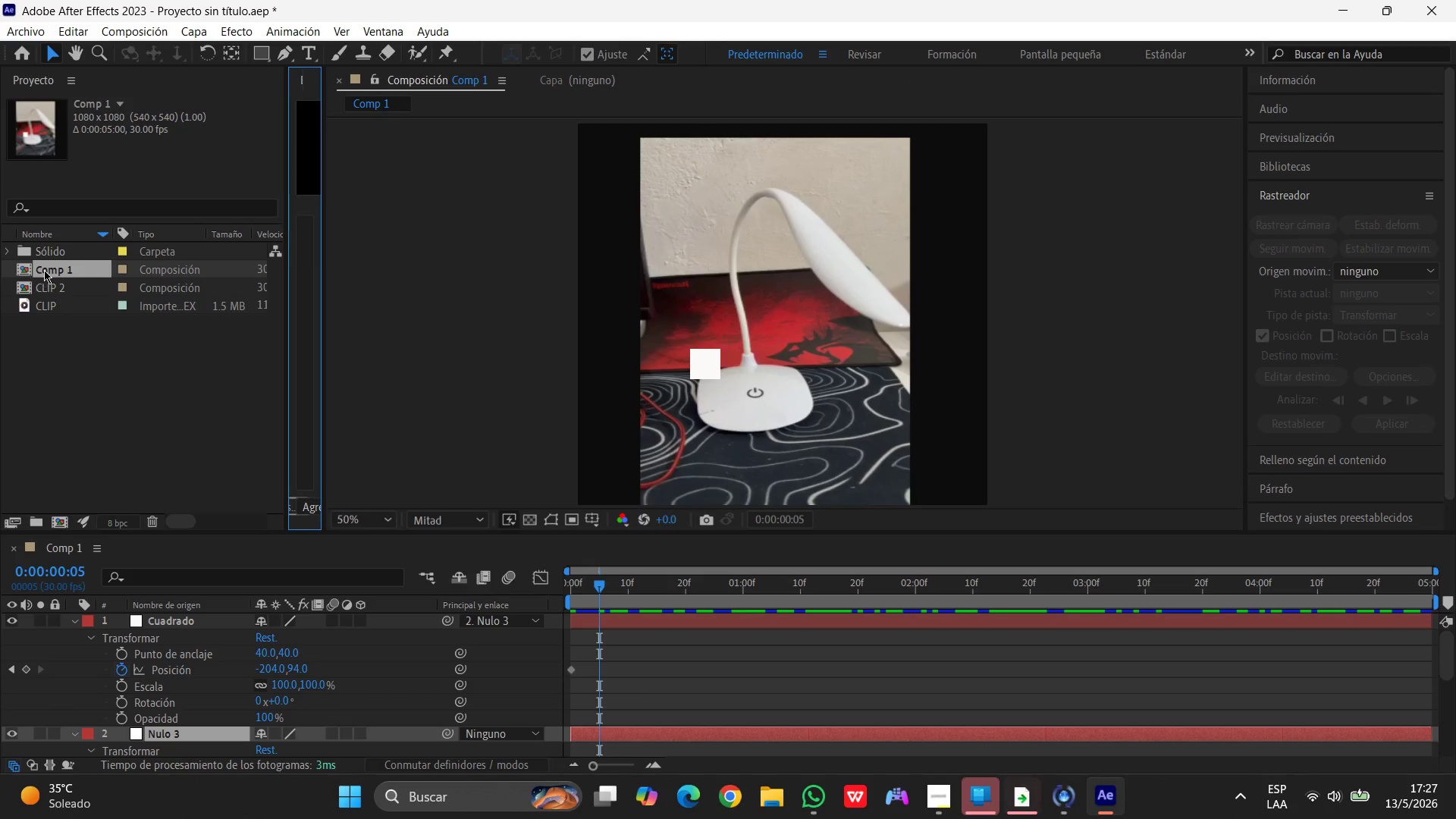 
right_click([46, 269])
 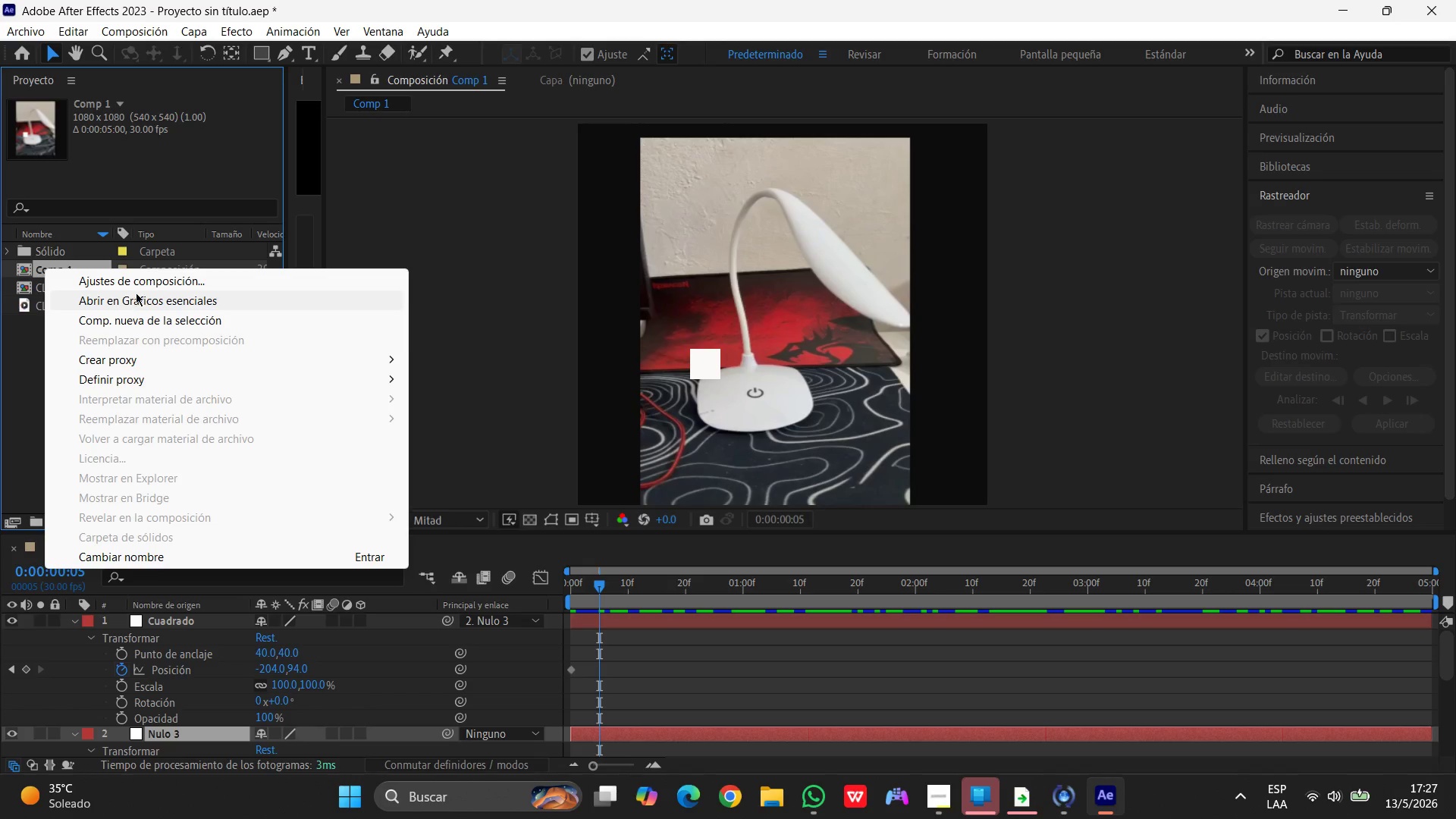 
left_click([139, 281])
 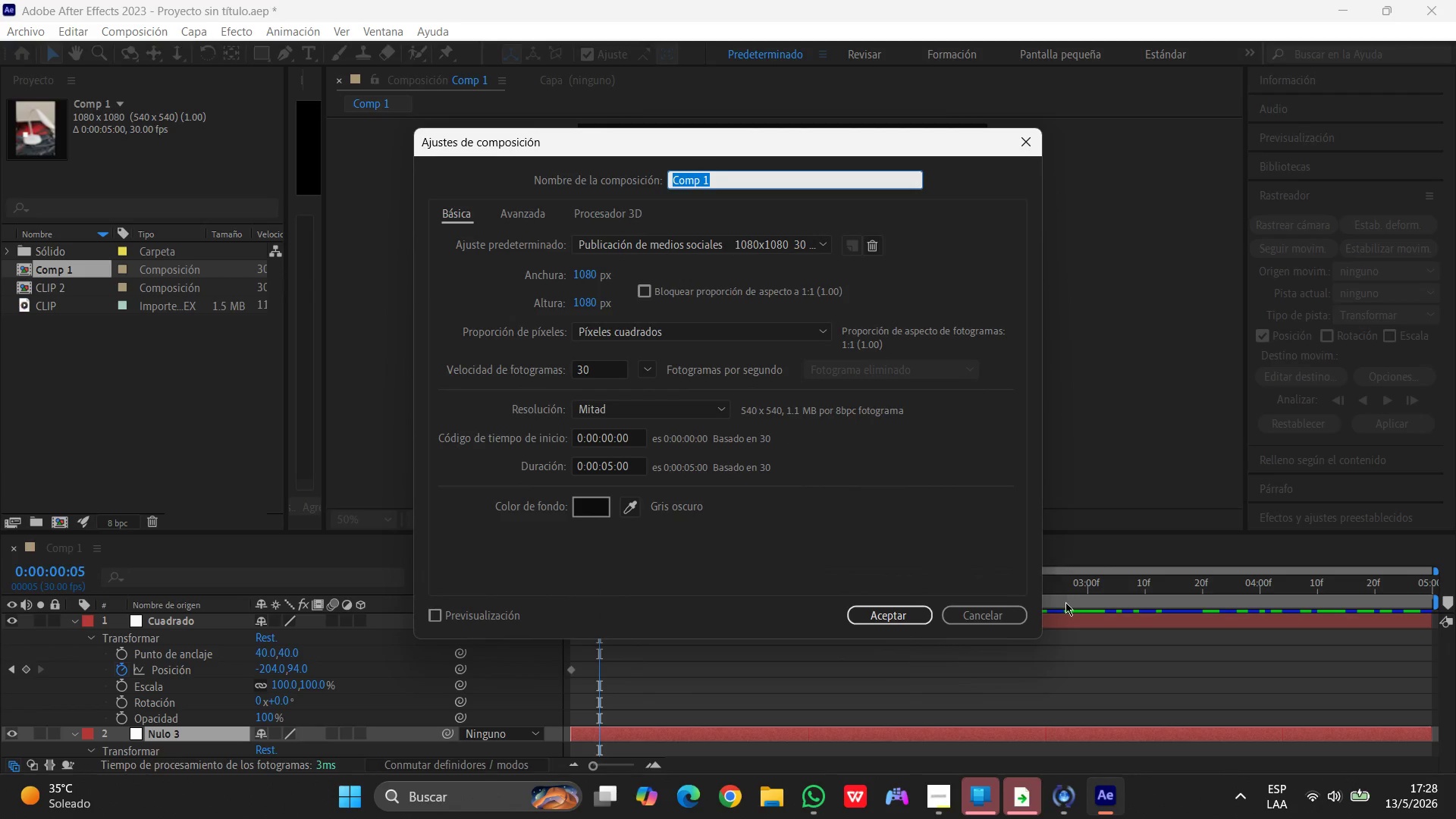 
left_click([989, 607])
 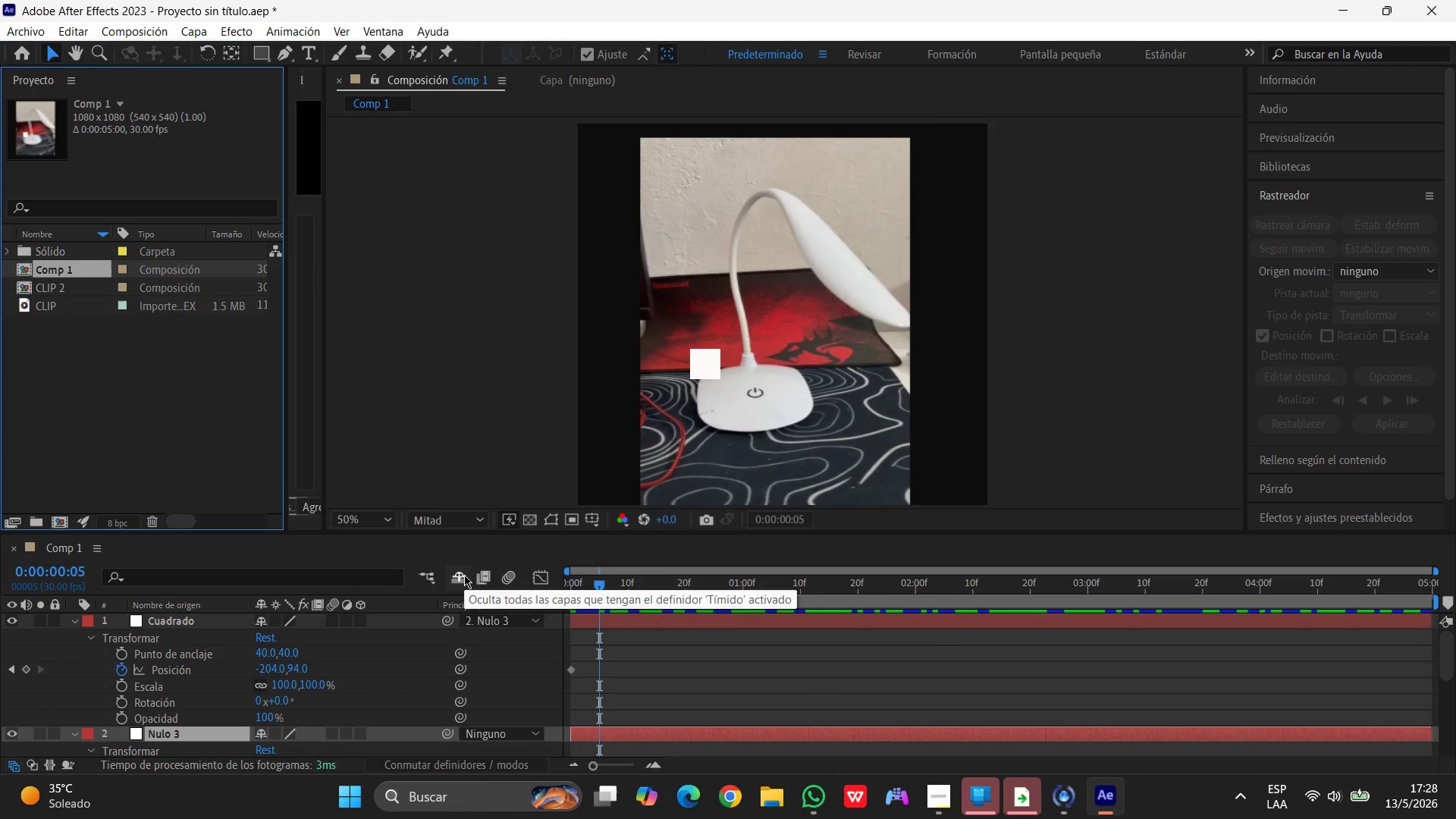 
wait(9.28)
 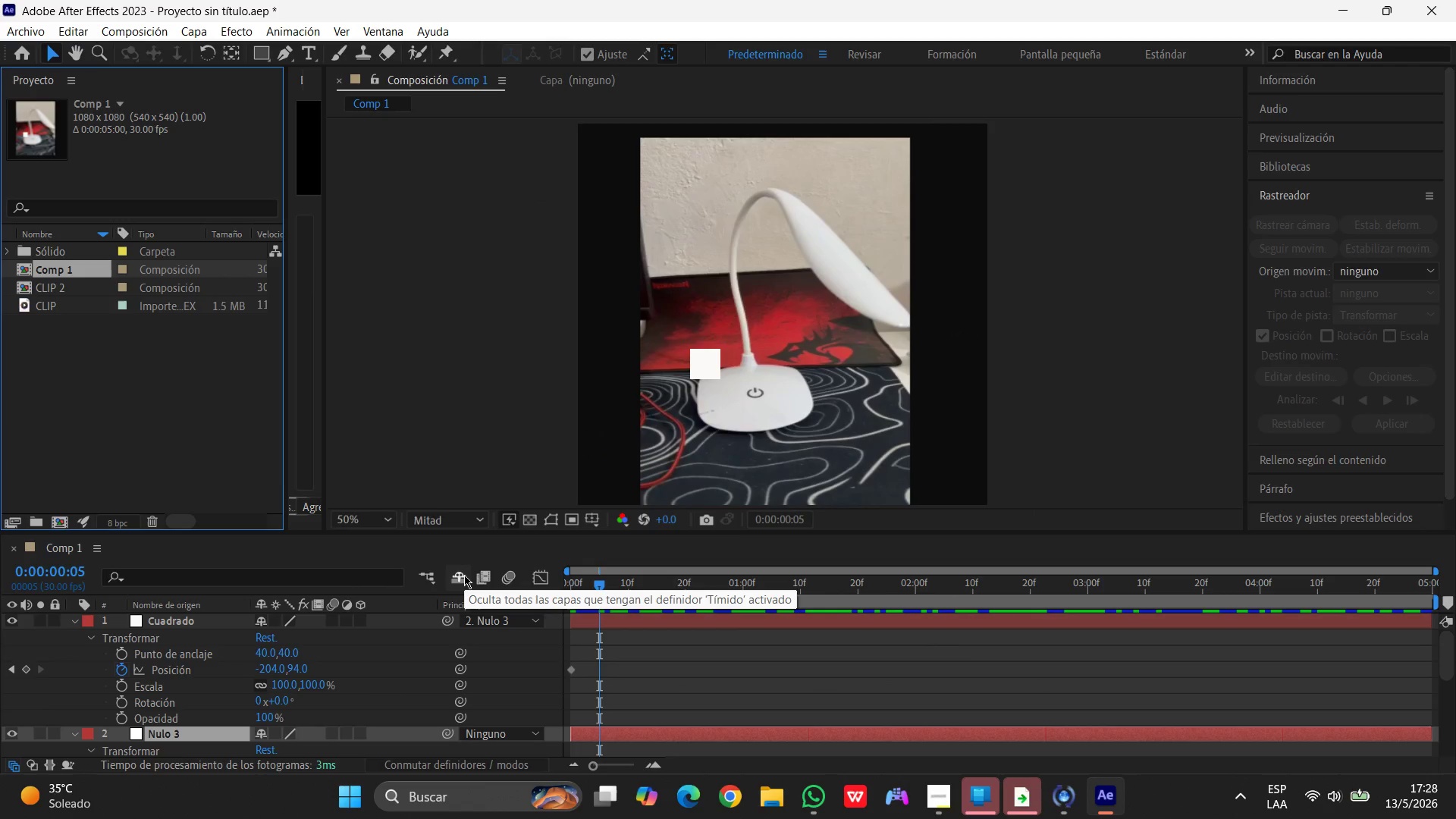 
left_click([206, 726])
 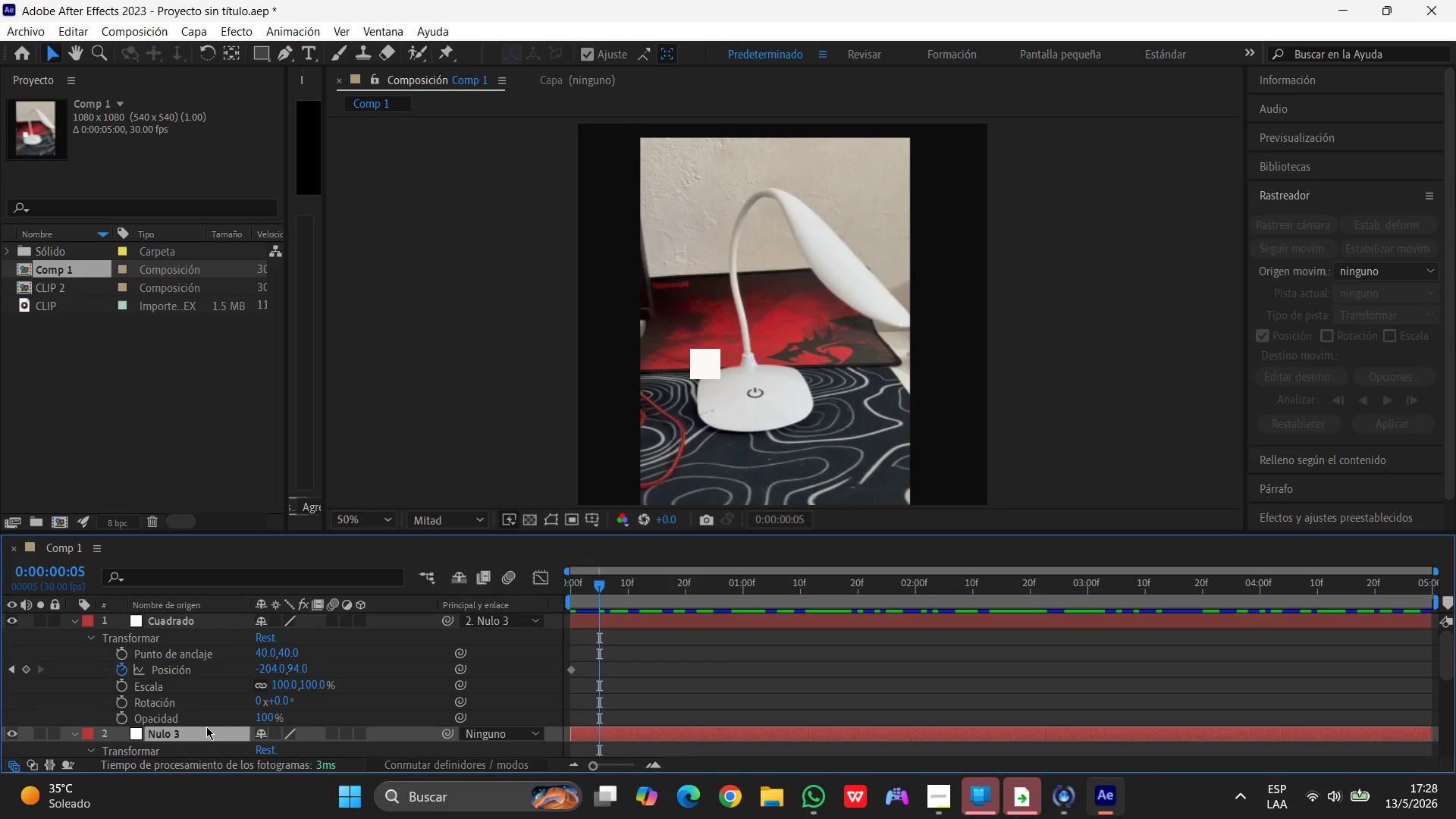 
scroll: coordinate [206, 726], scroll_direction: down, amount: 1.0
 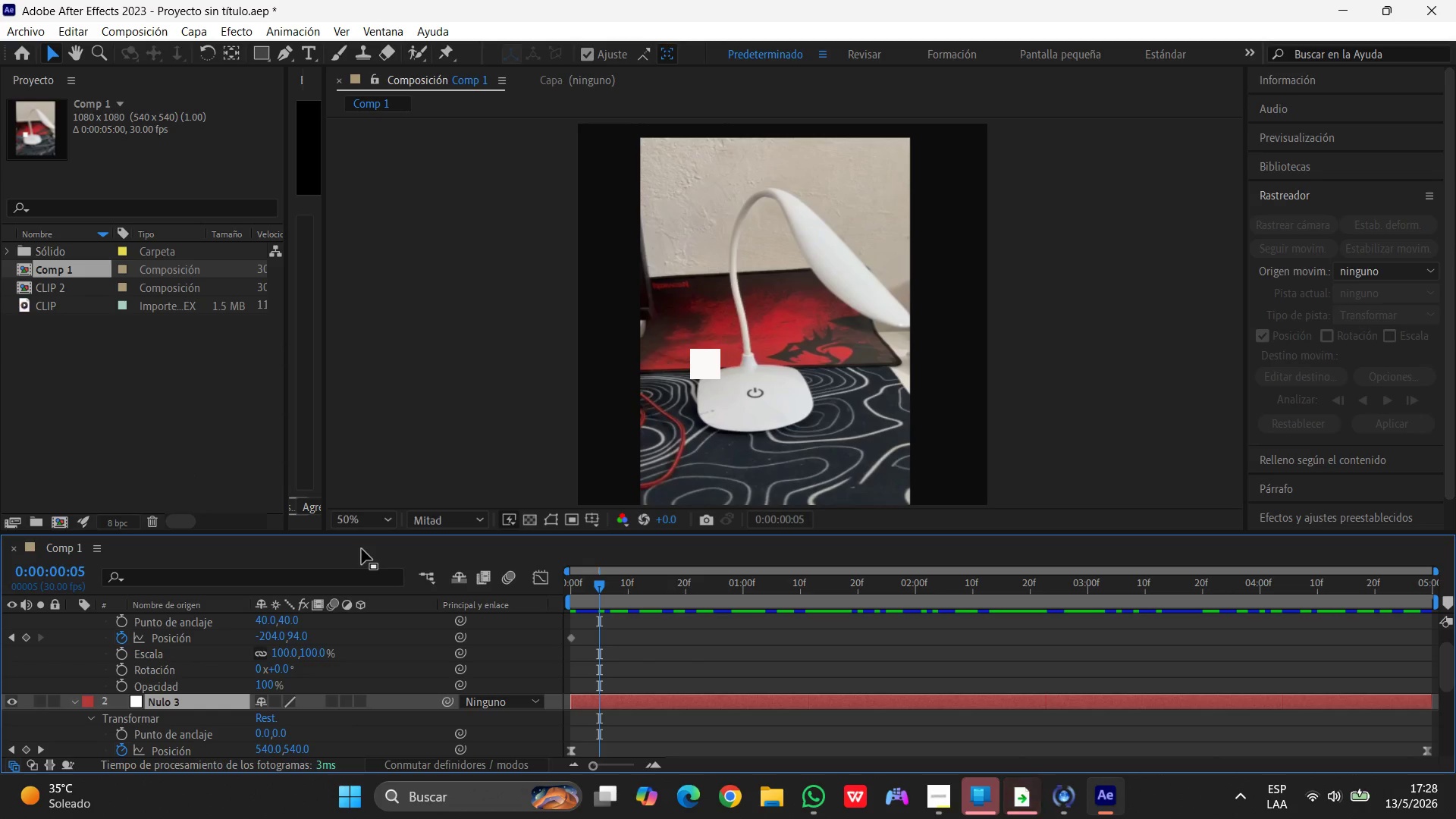 
wait(21.61)
 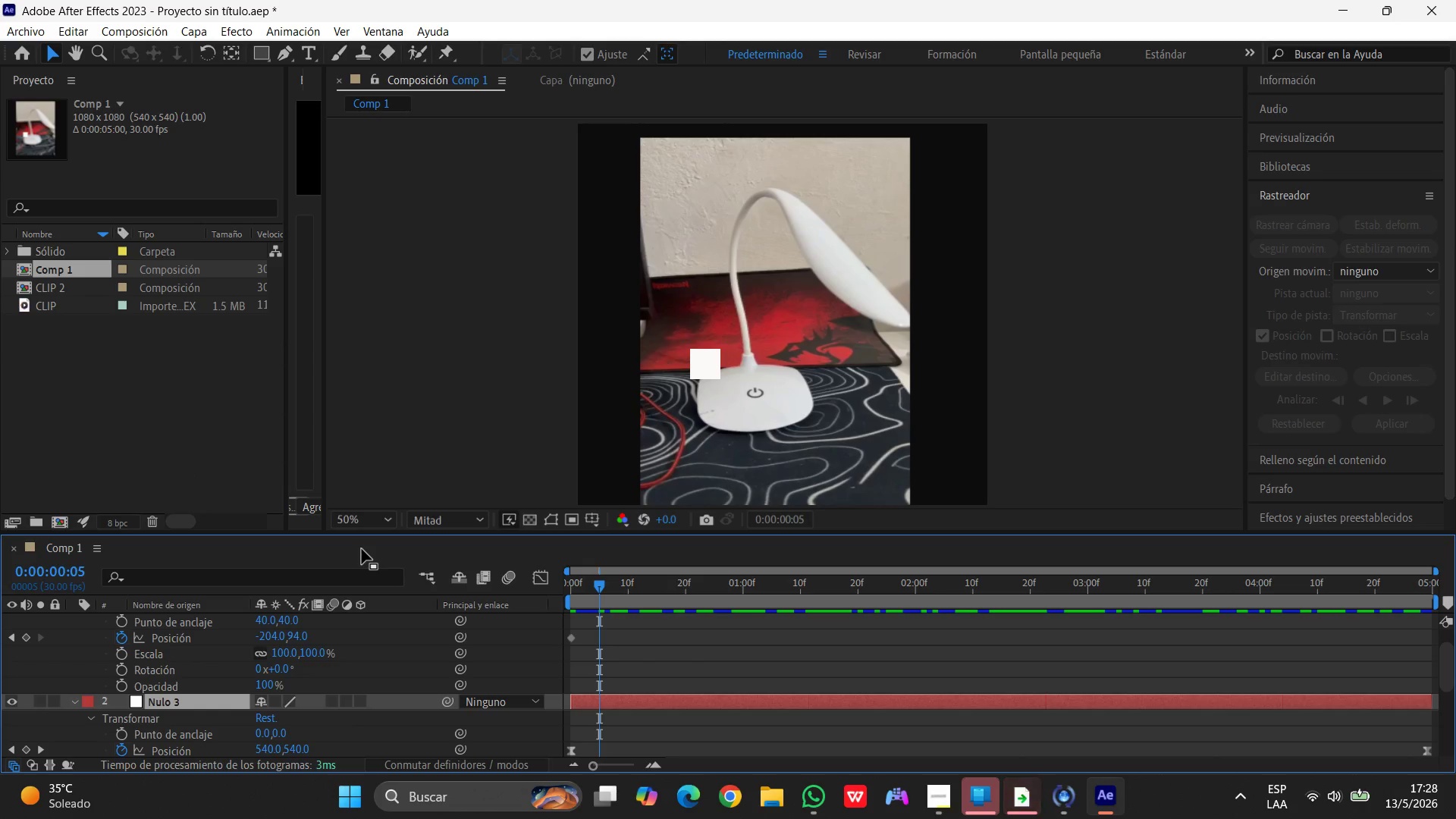 
mouse_move([329, 598])
 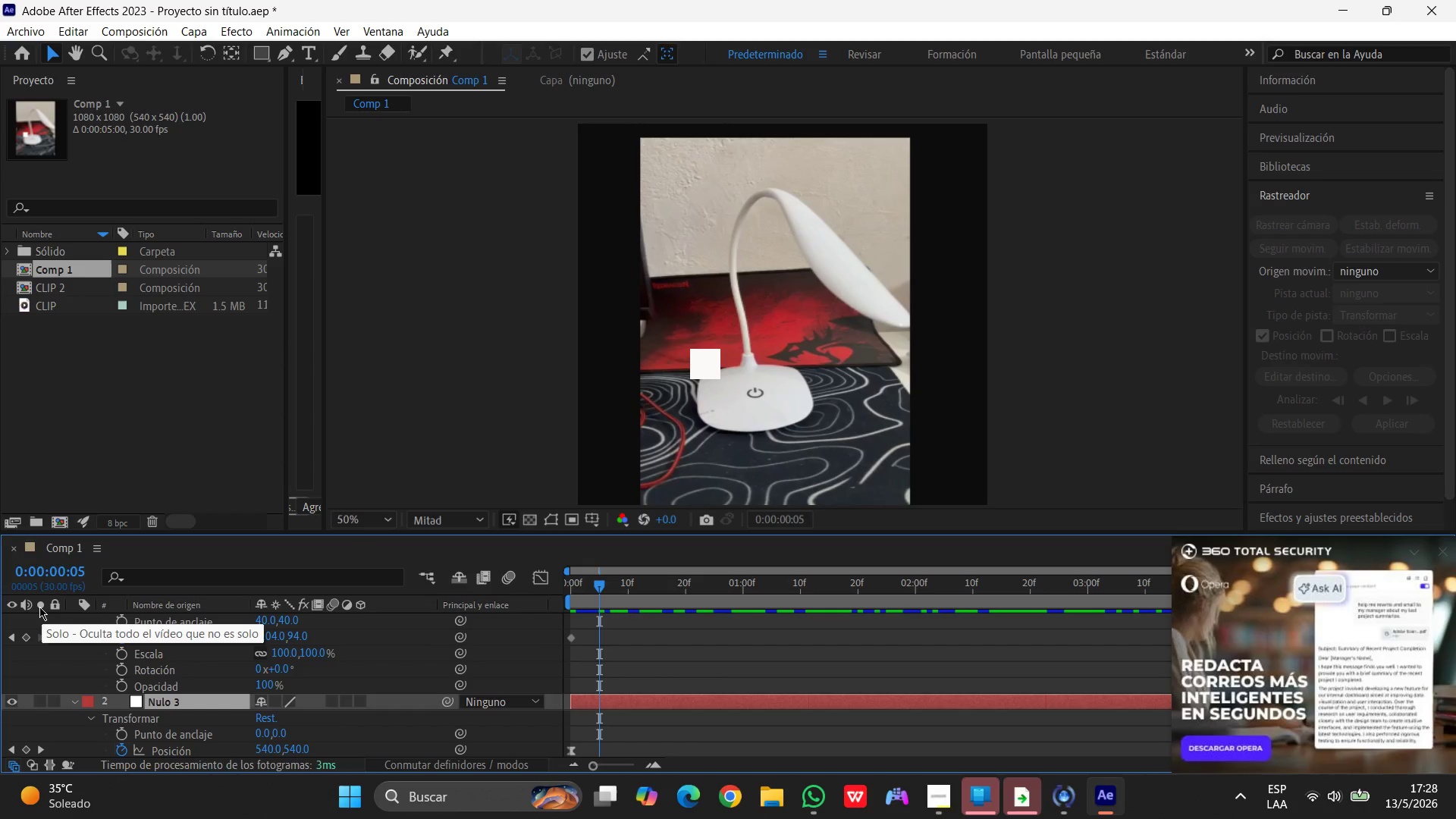 
left_click([40, 607])
 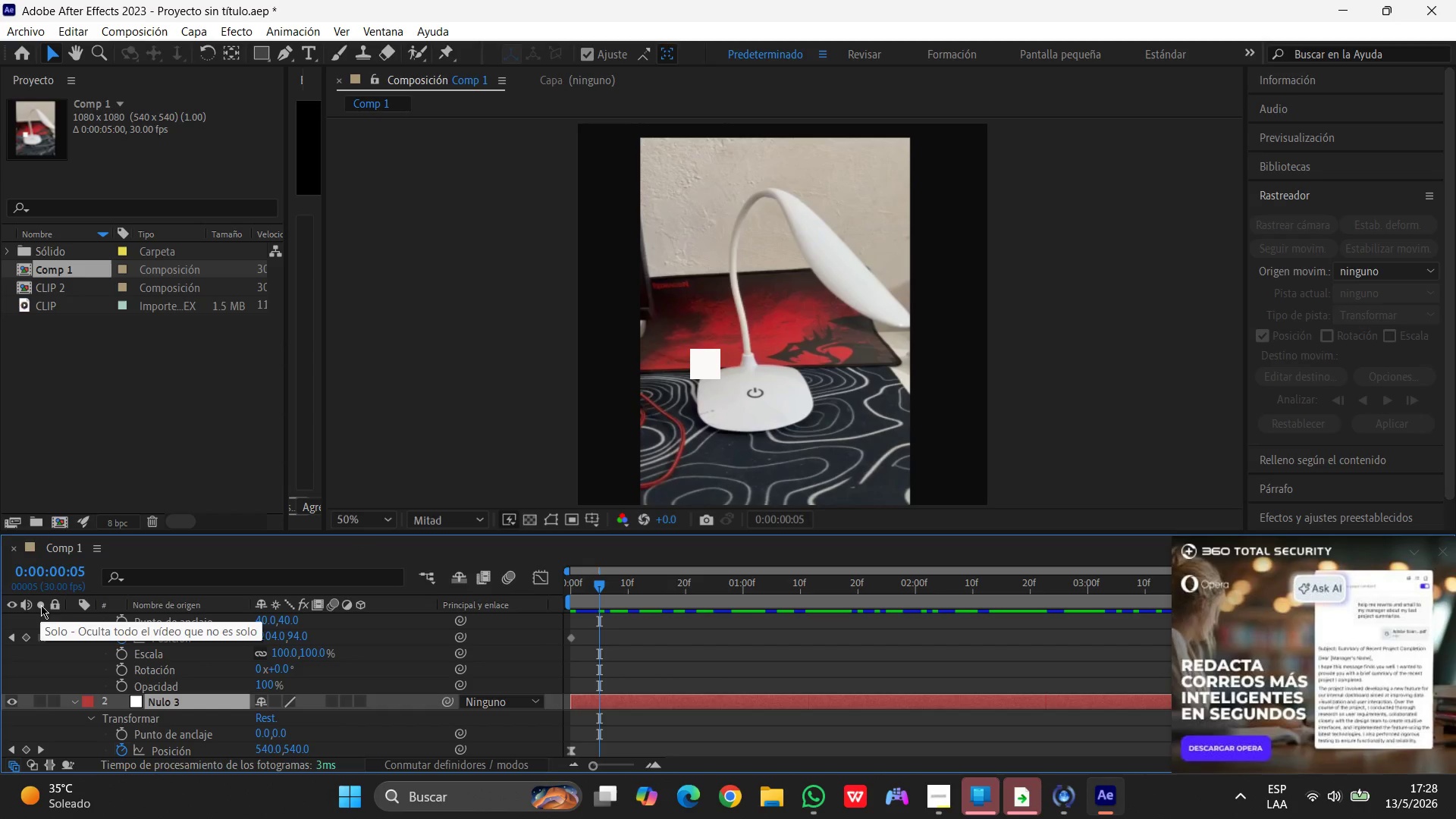 
left_click([41, 602])
 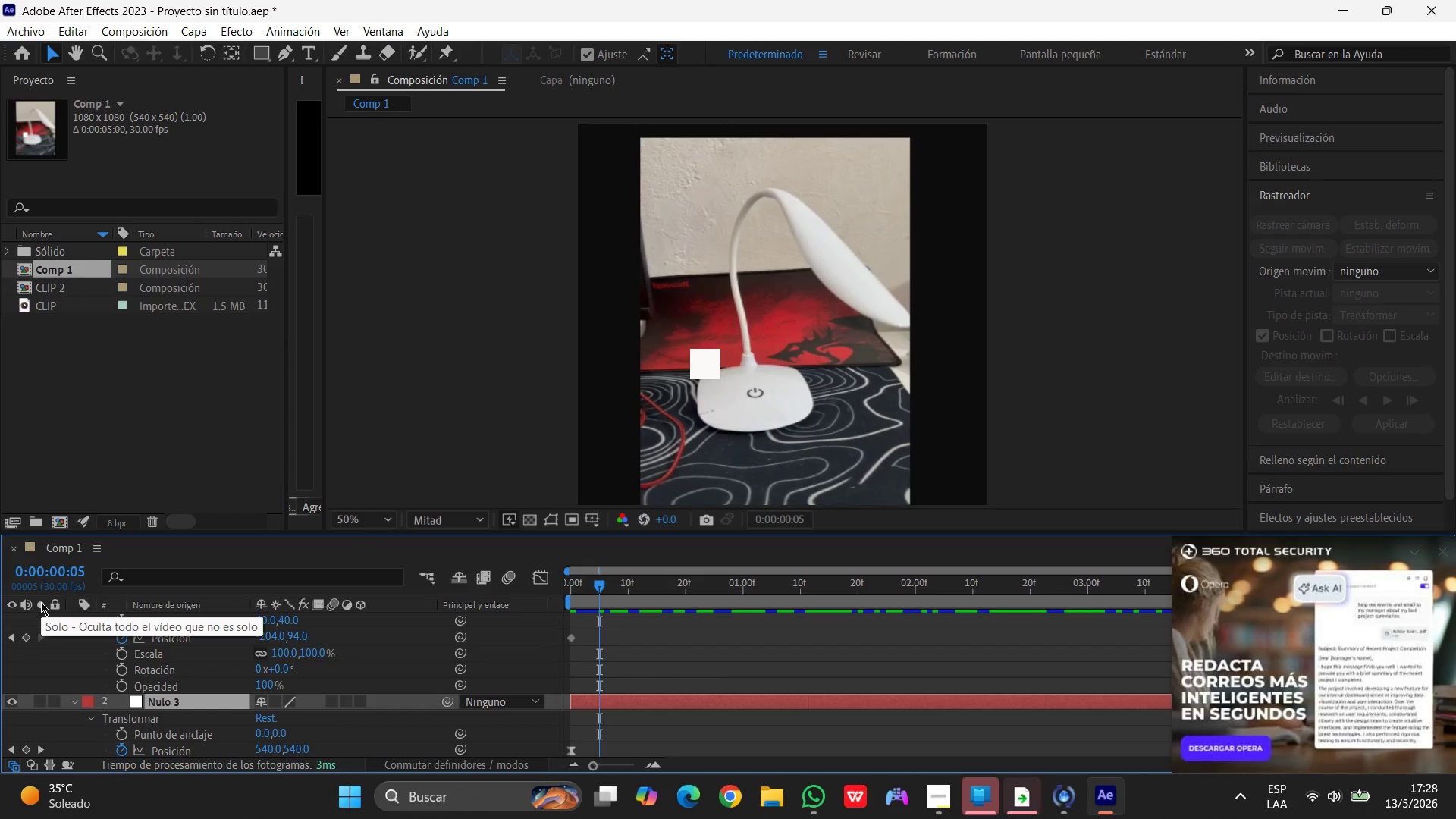 
left_click([41, 602])
 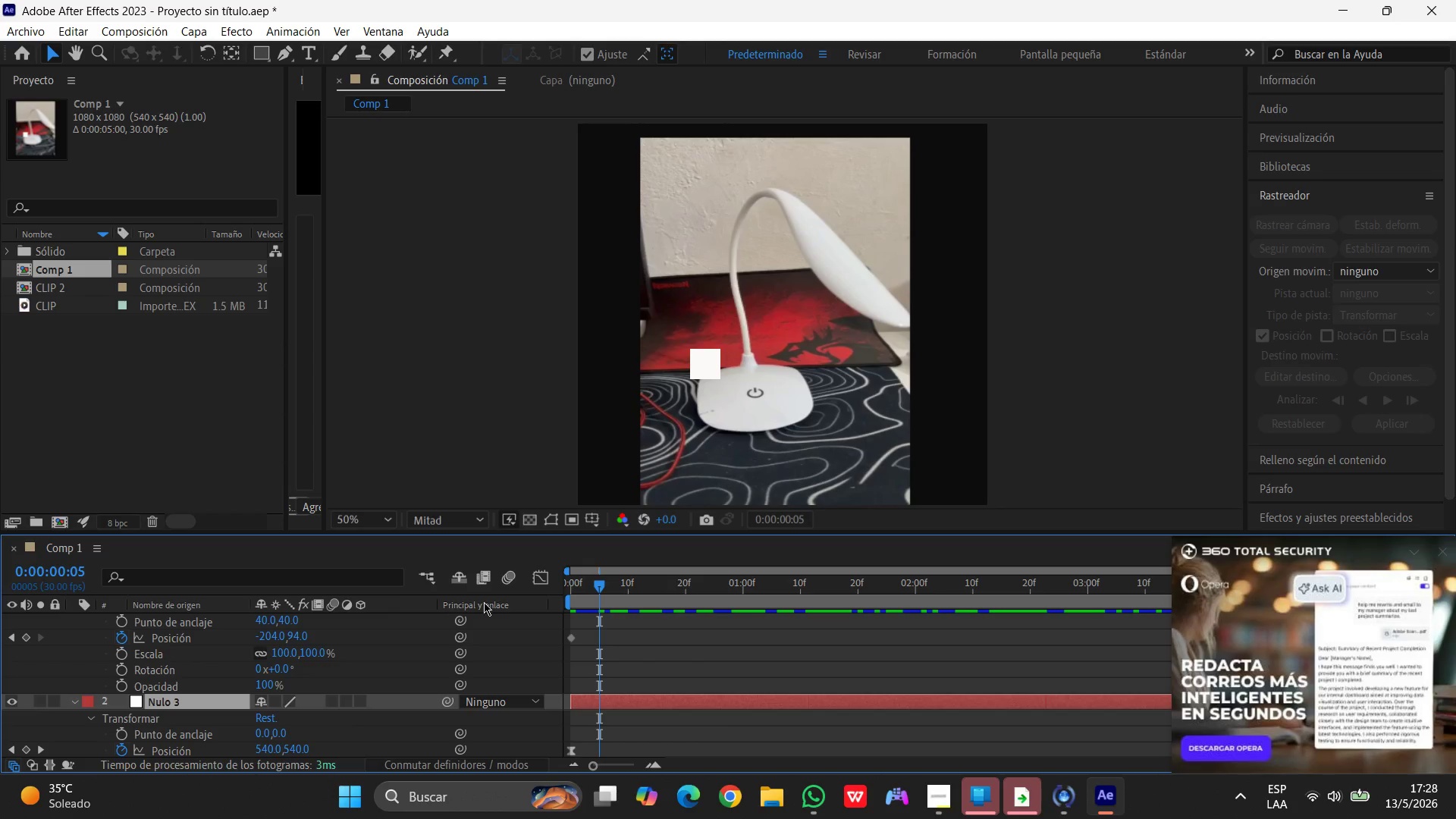 
wait(8.72)
 